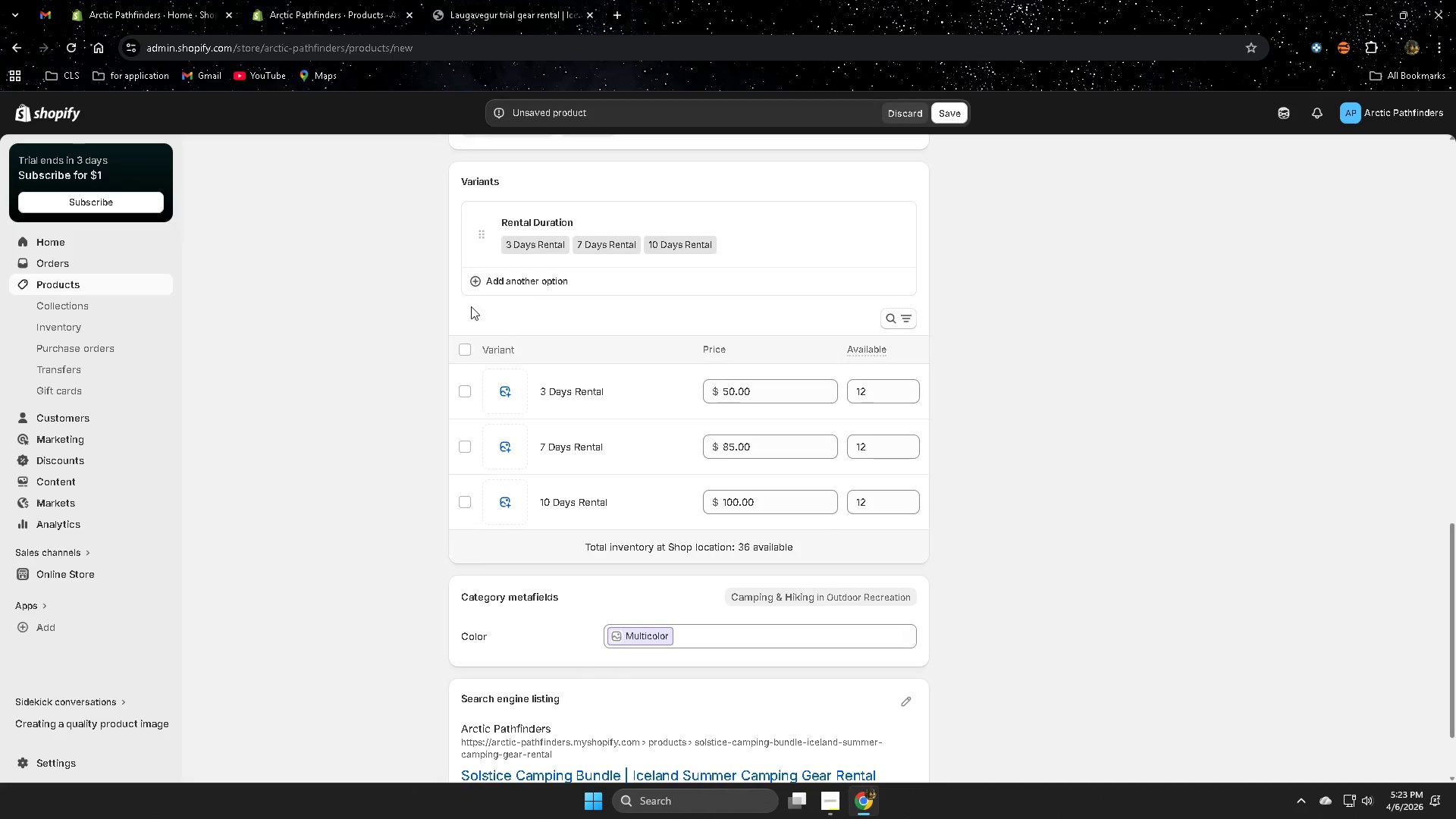 
left_click([520, 281])
 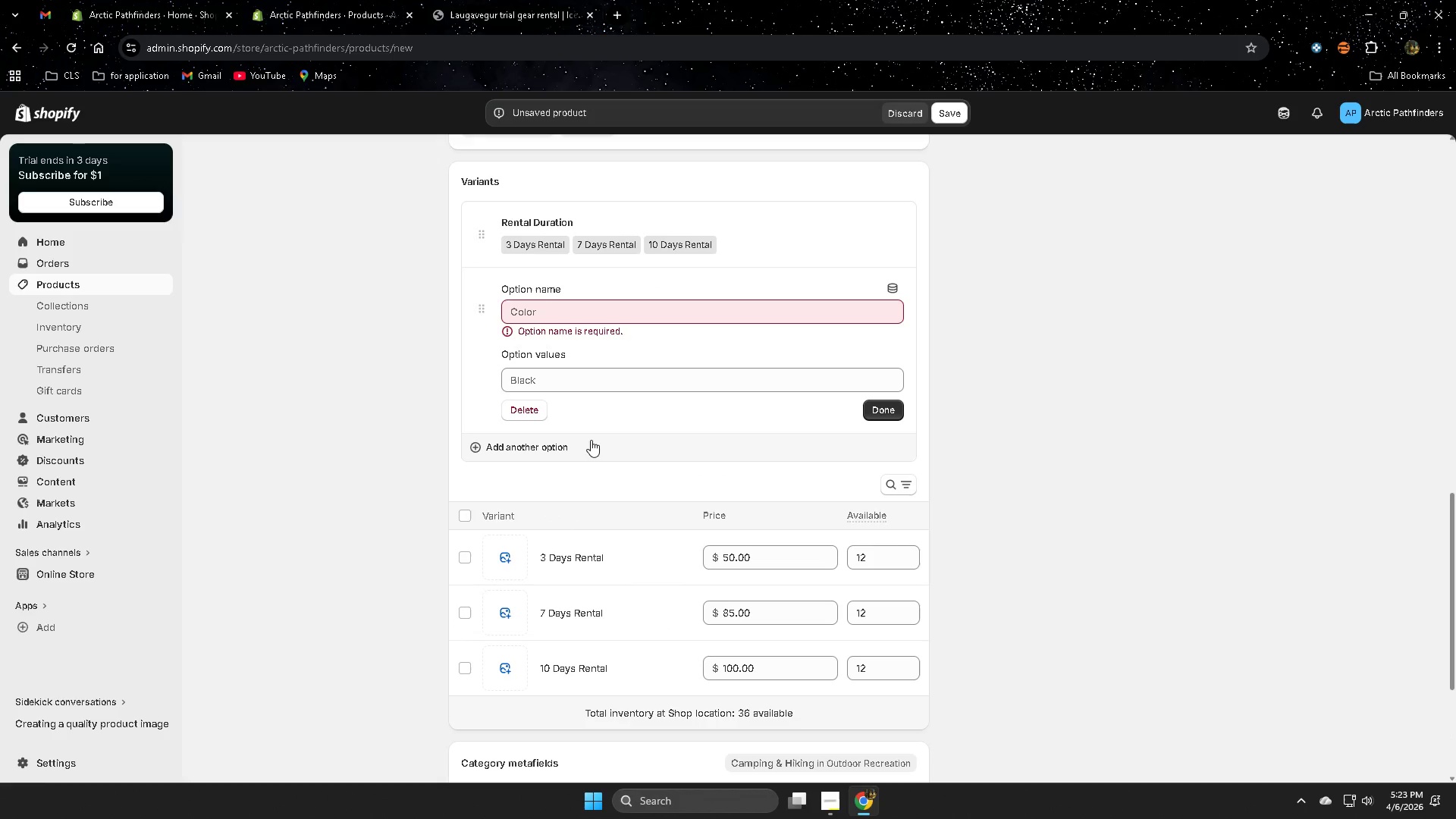 
left_click([584, 314])
 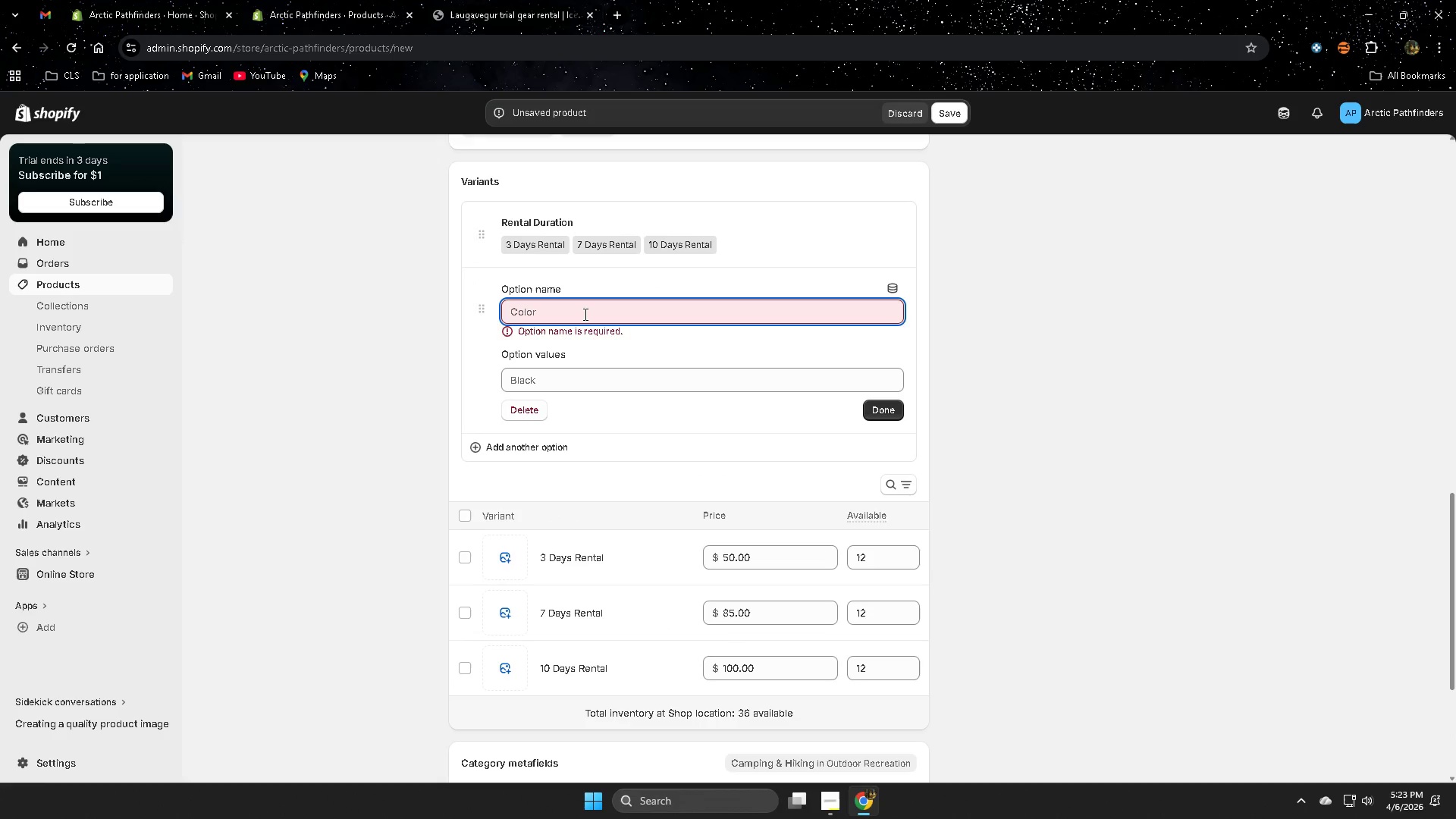 
type(z)
key(Backspace)
type(Size)
 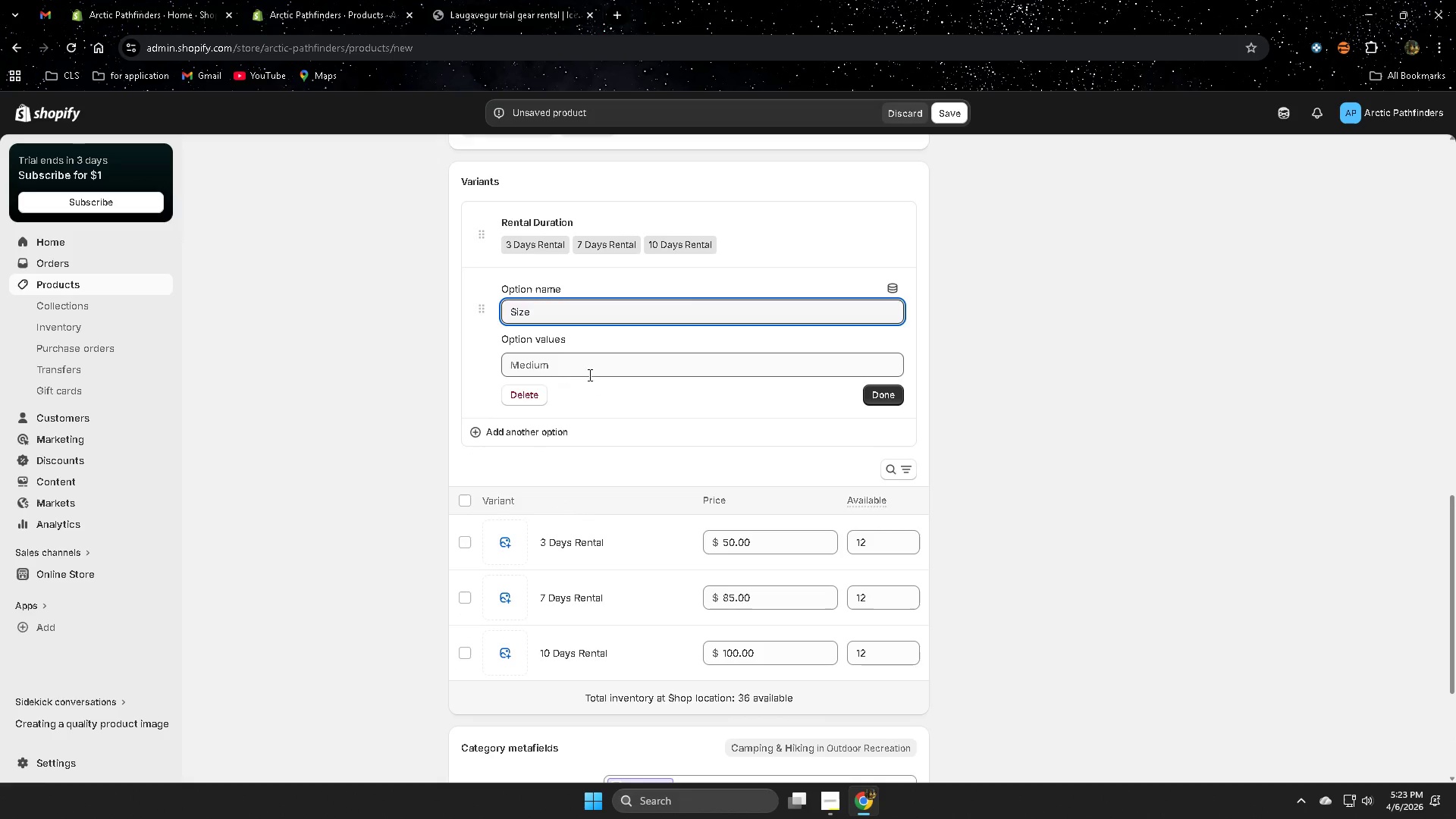 
left_click([595, 369])
 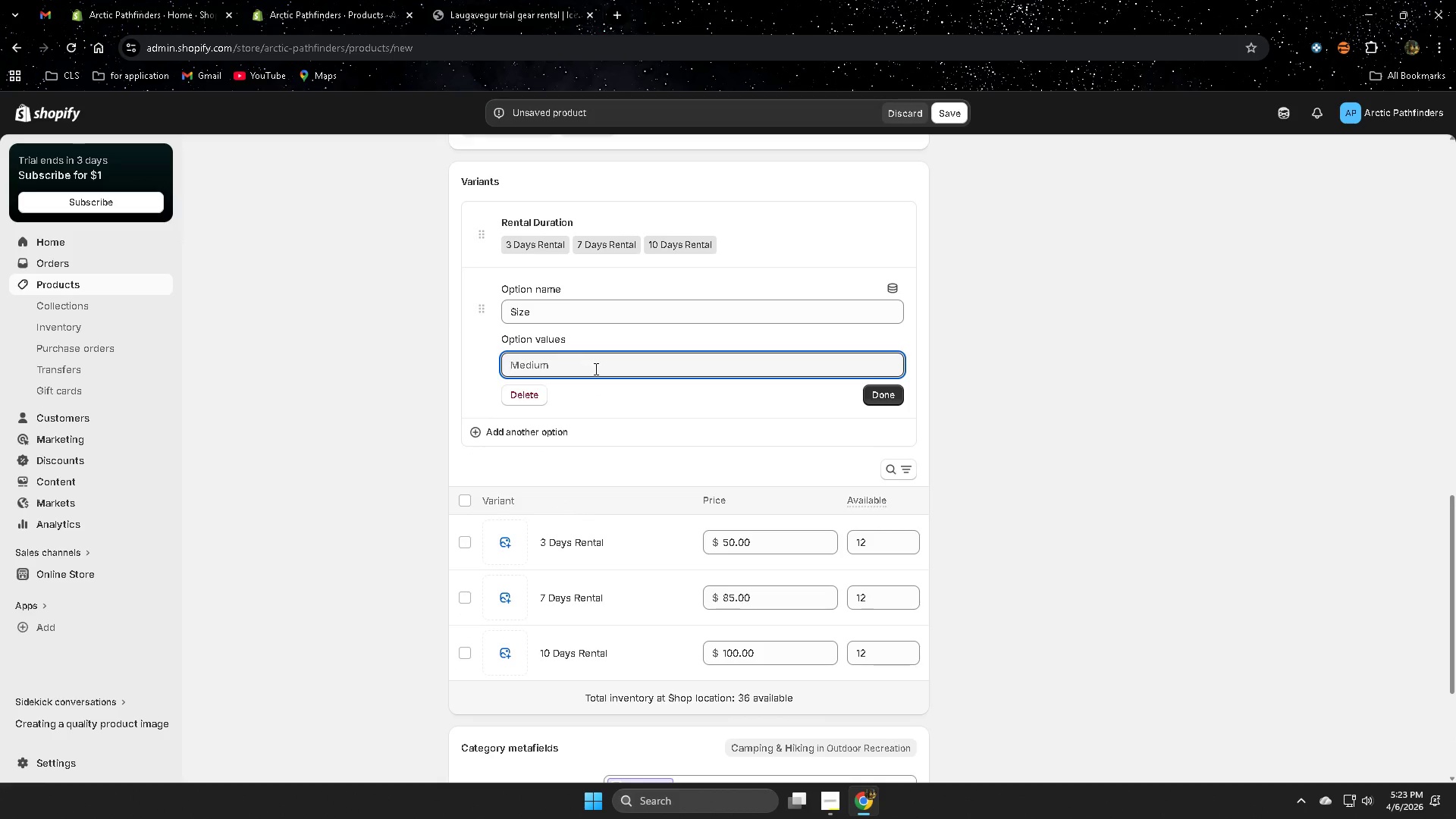 
type(Small)
 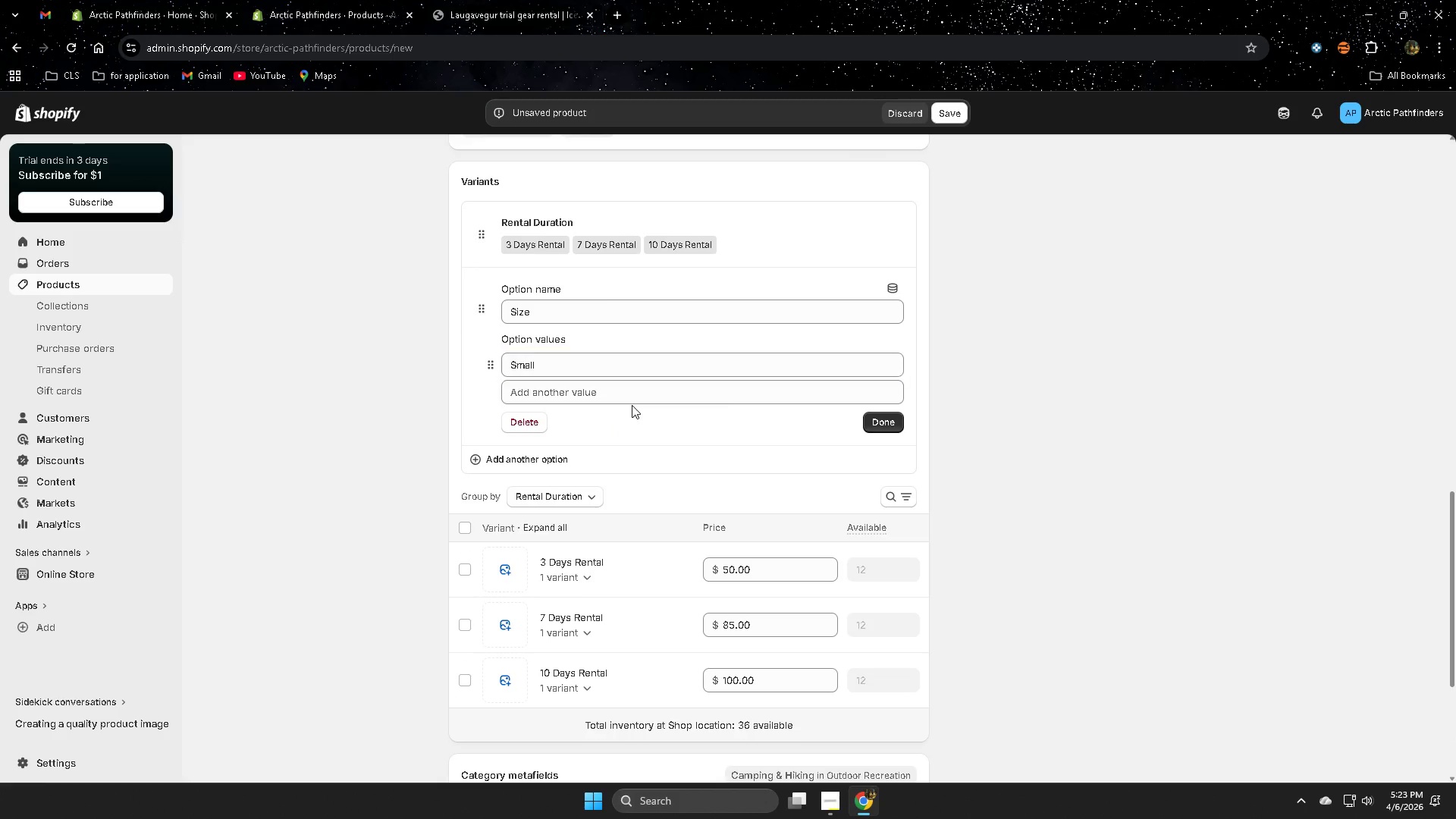 
double_click([627, 391])
 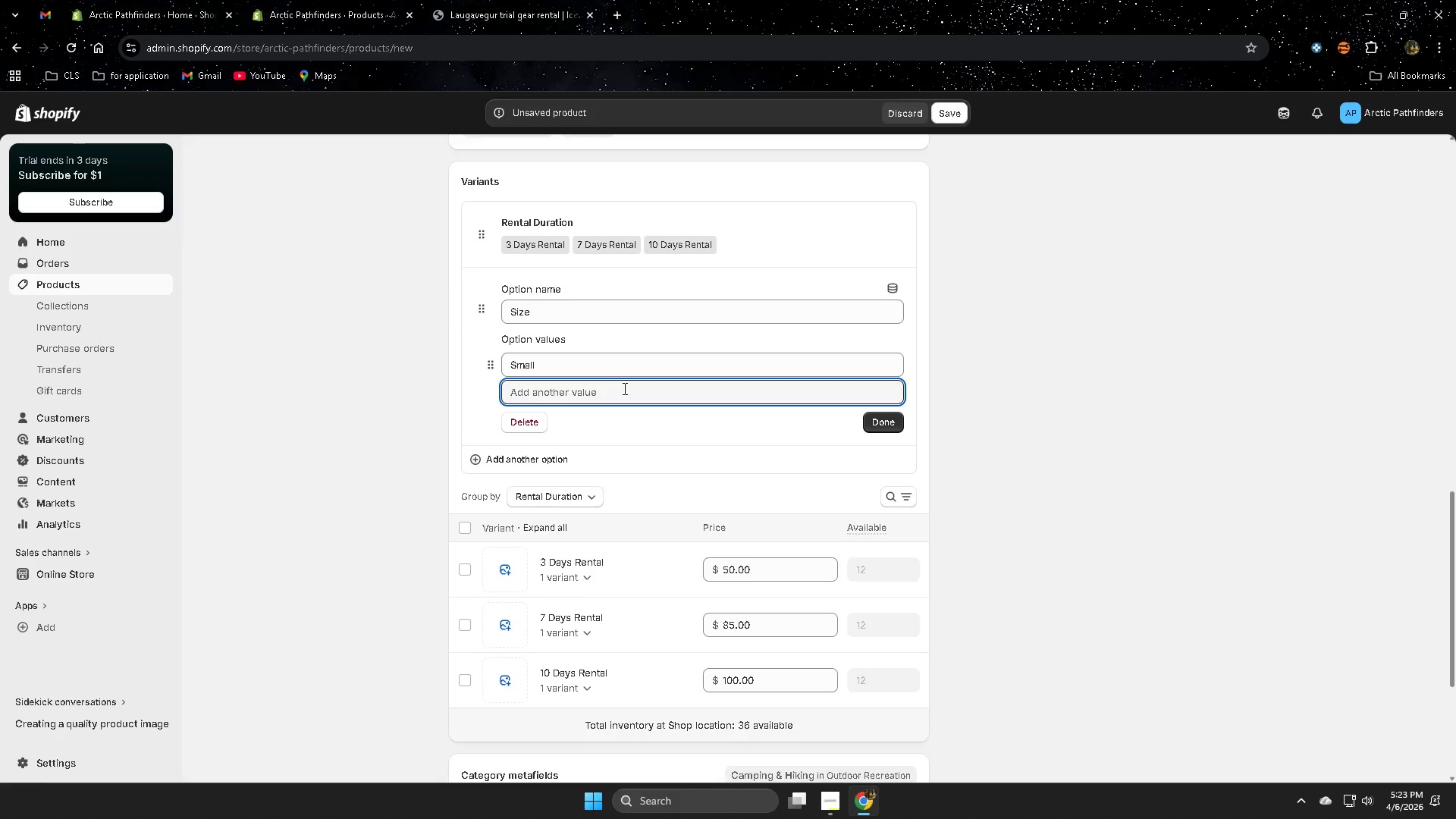 
type(Me)
 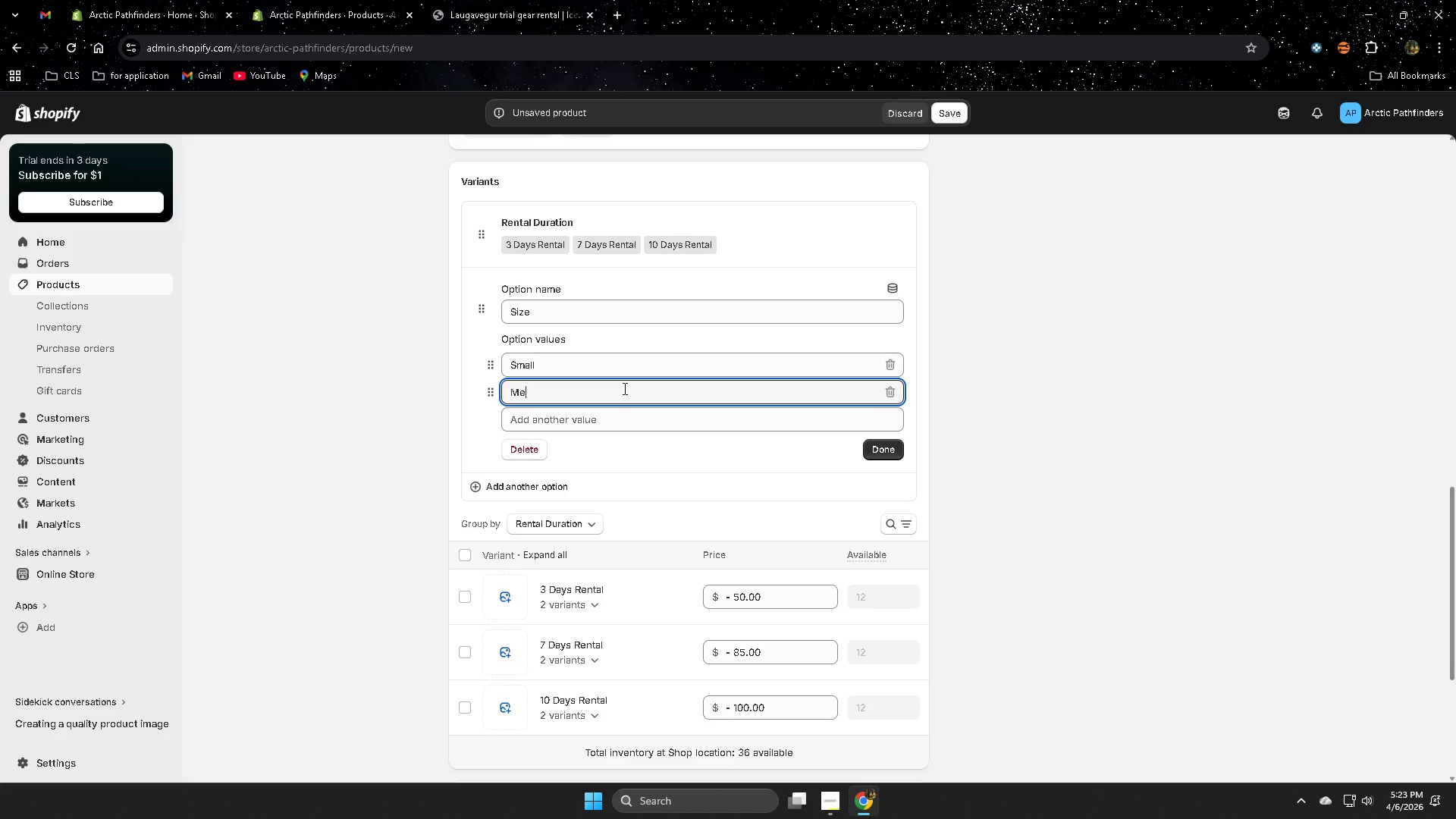 
type(dium)
 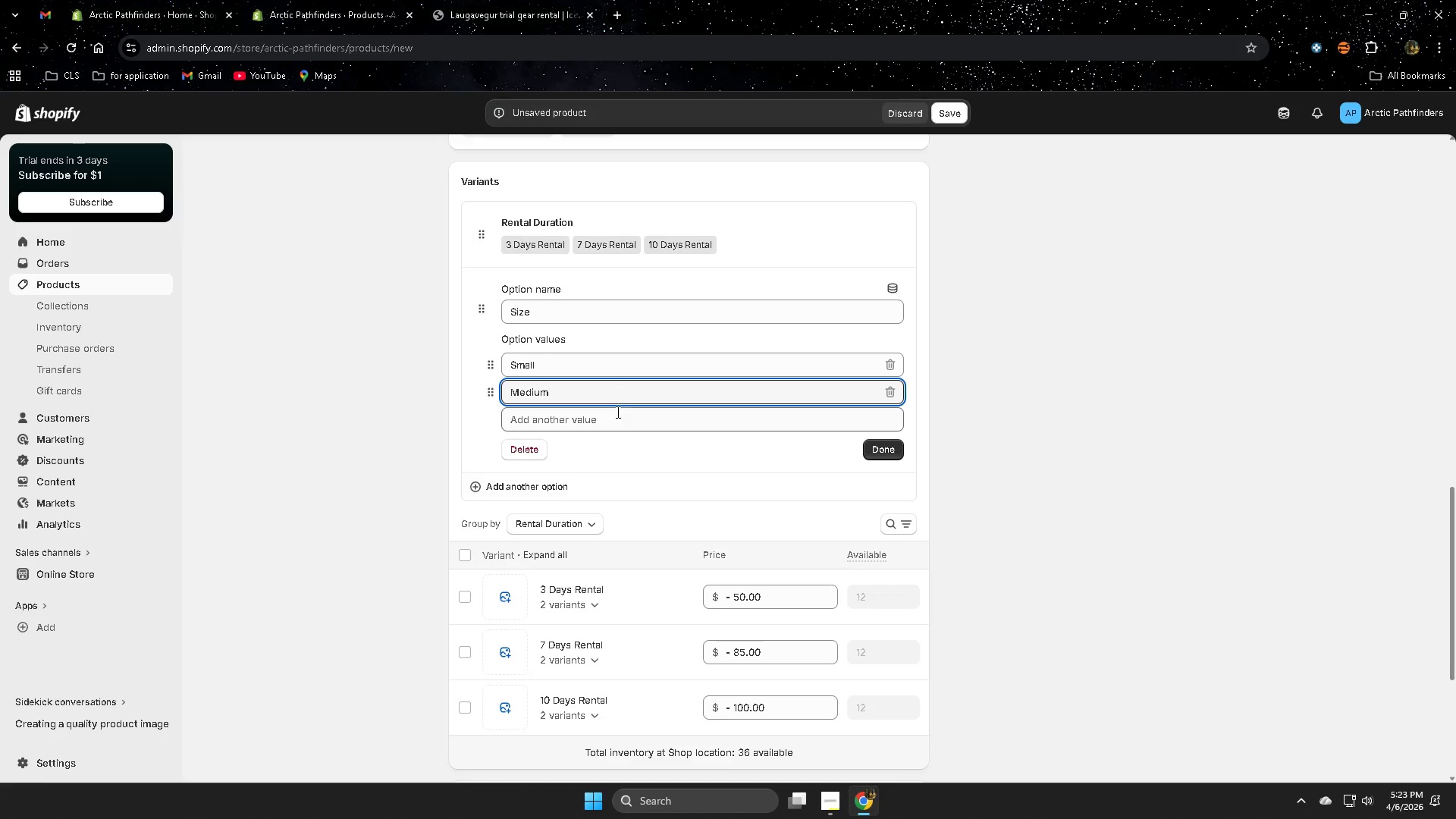 
left_click([614, 425])
 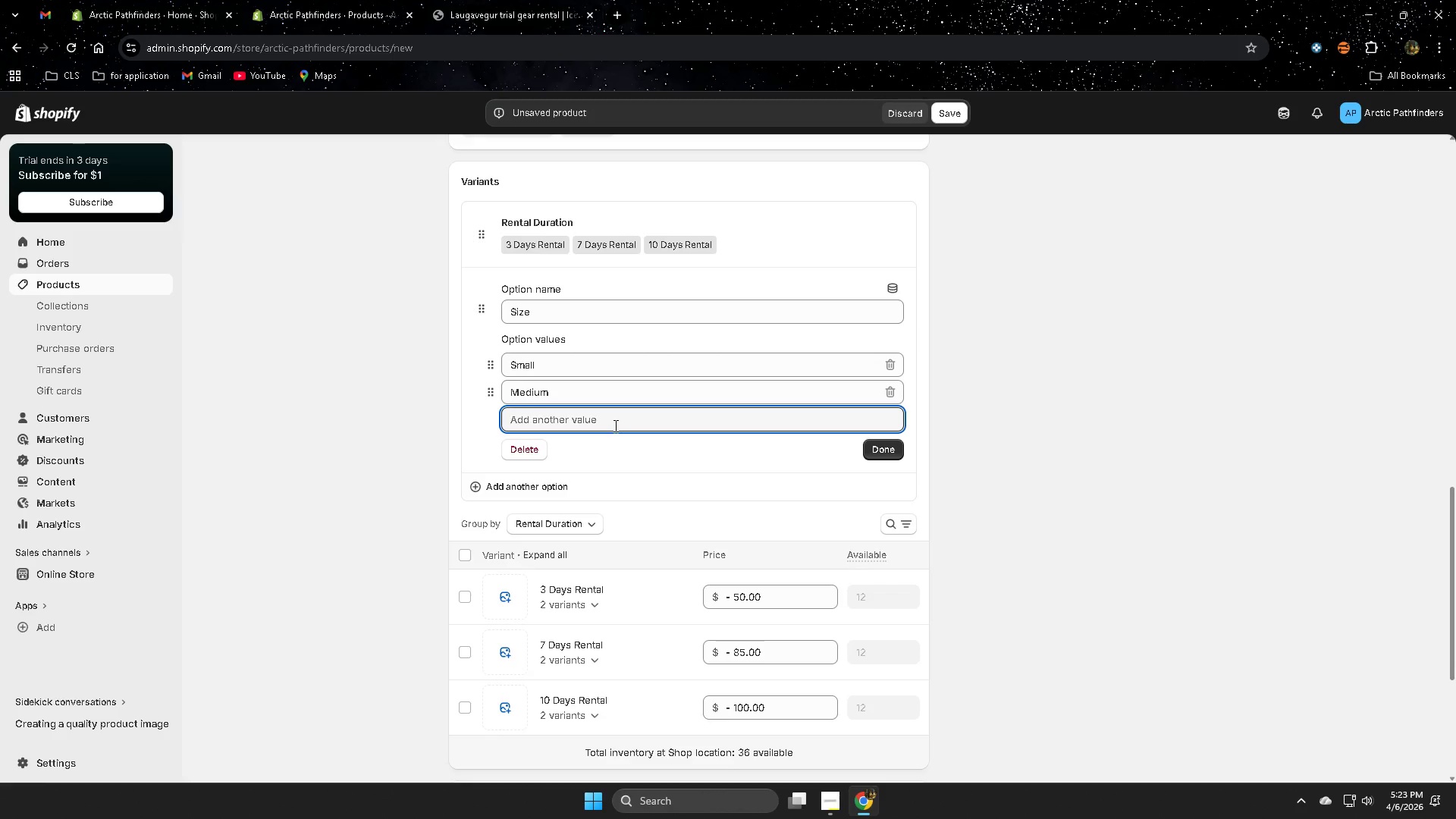 
key(Shift+L)
 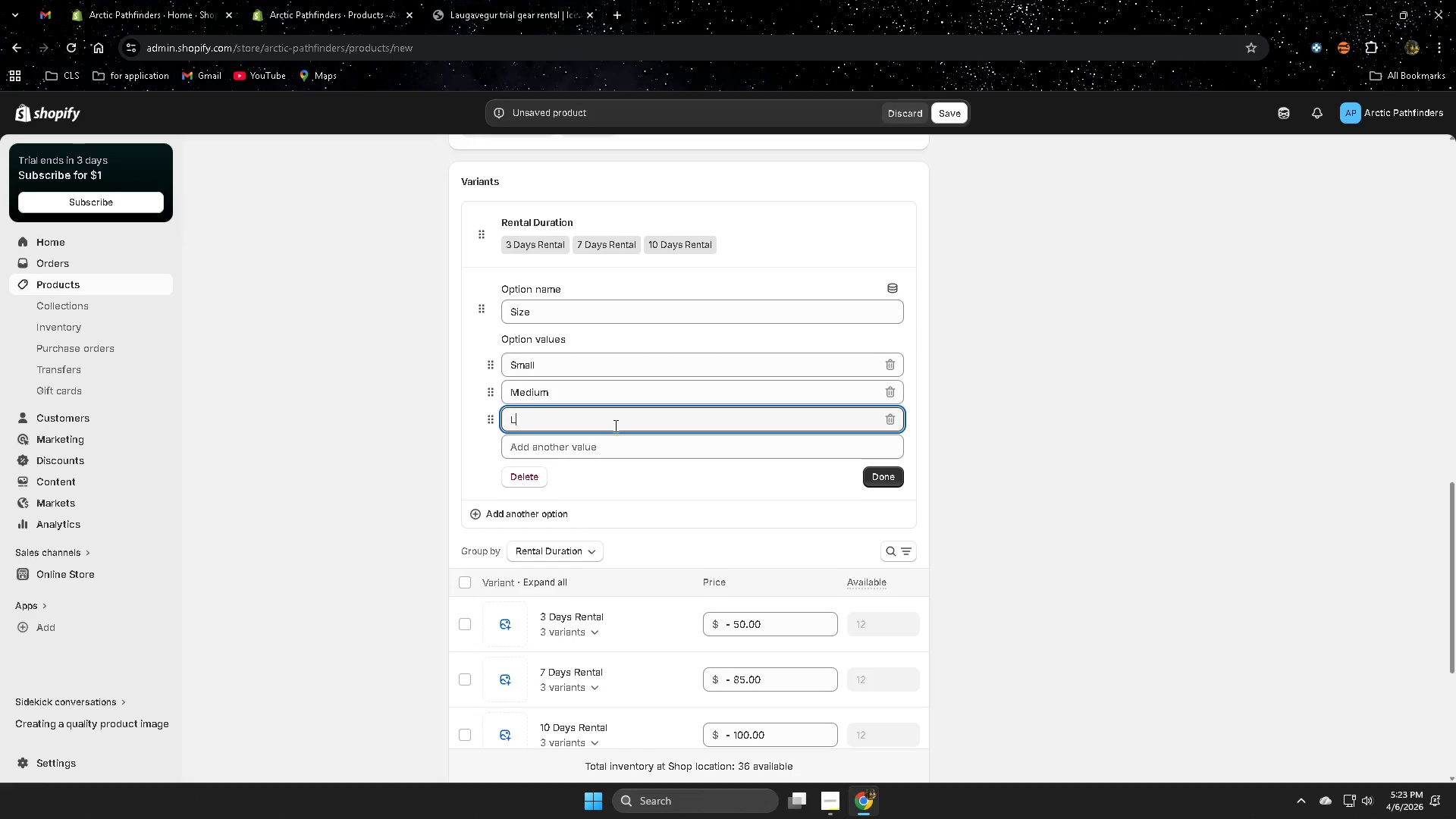 
type(ARGE)
 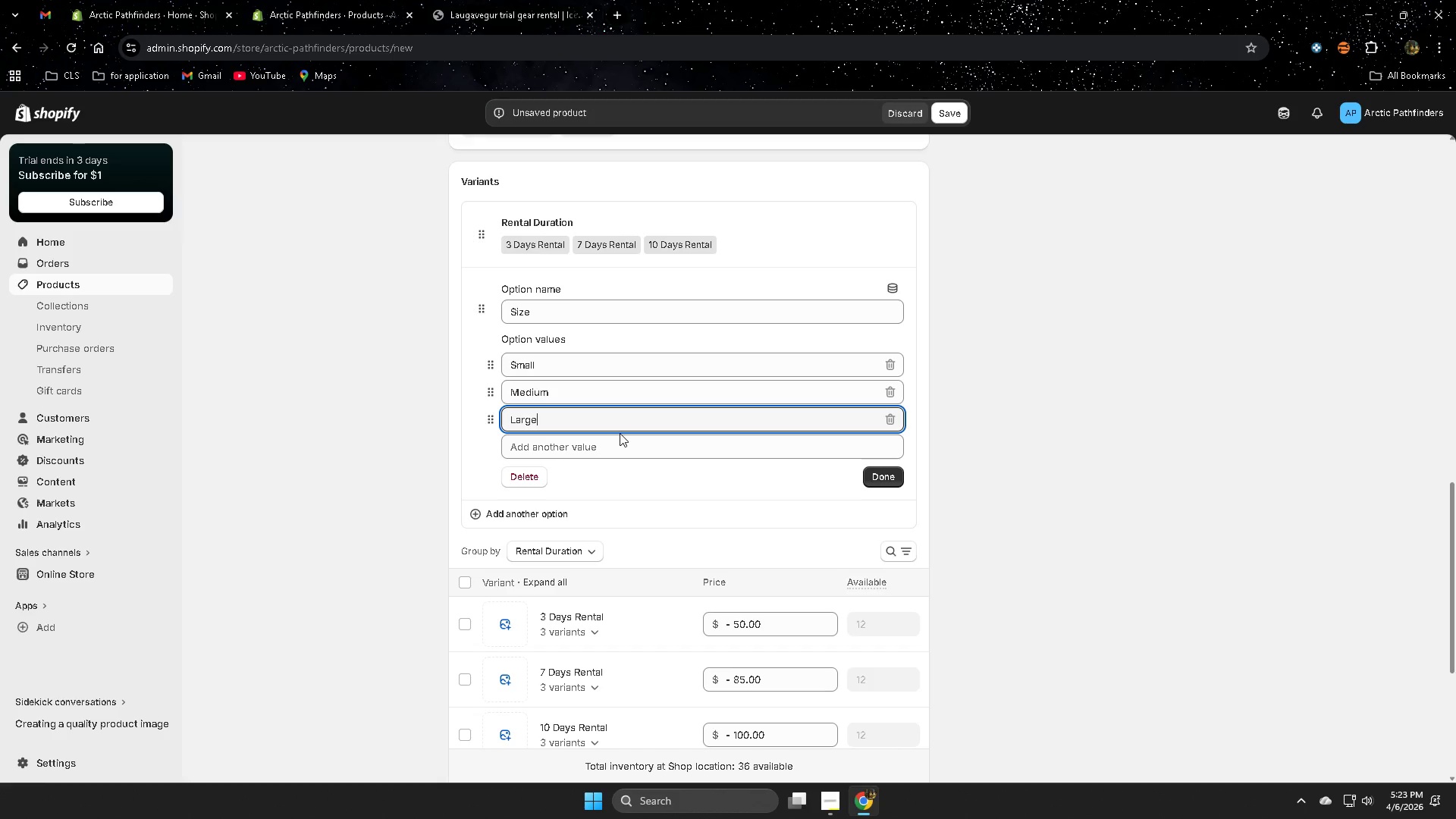 
wait(33.77)
 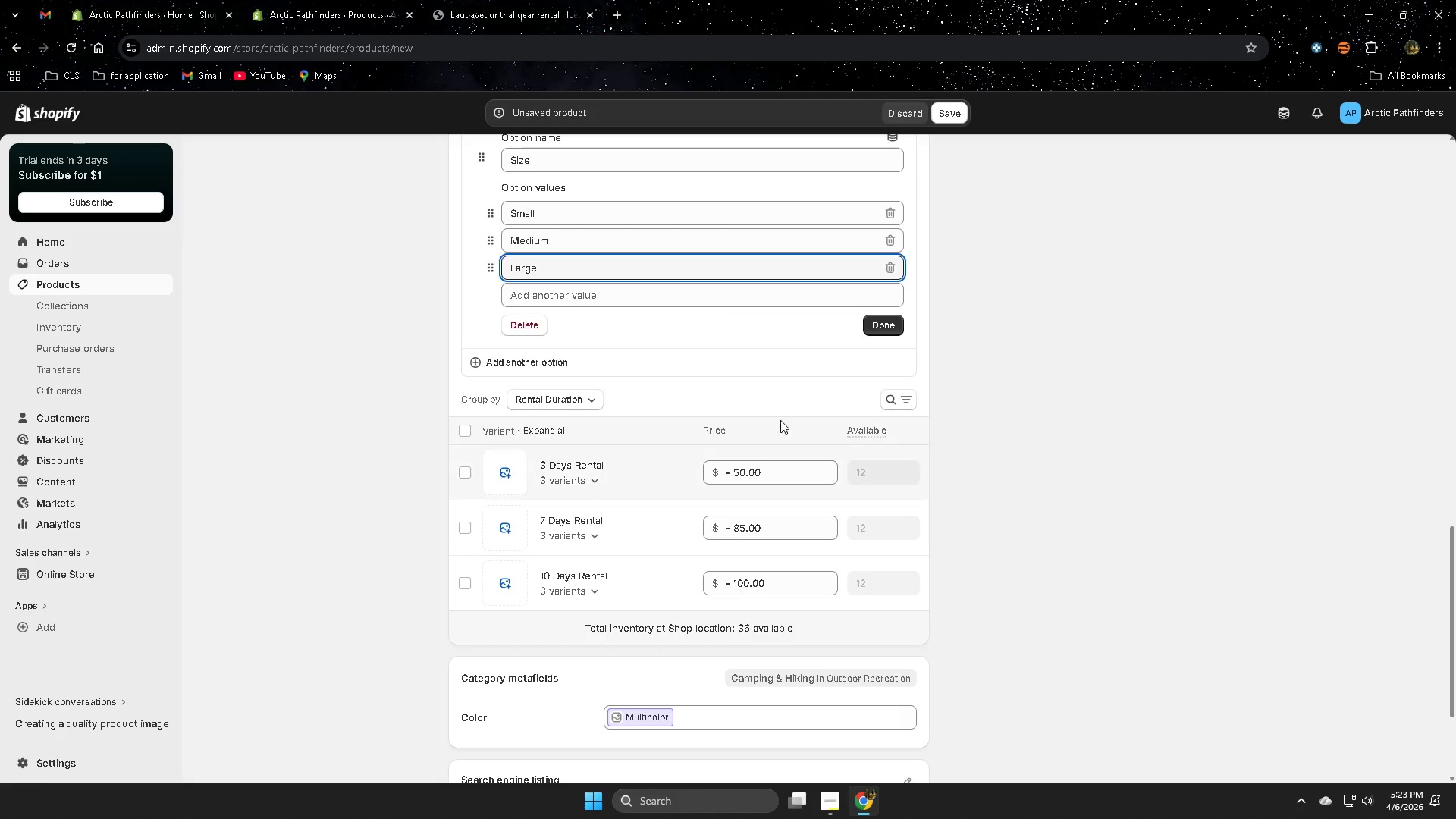 
left_click([599, 481])
 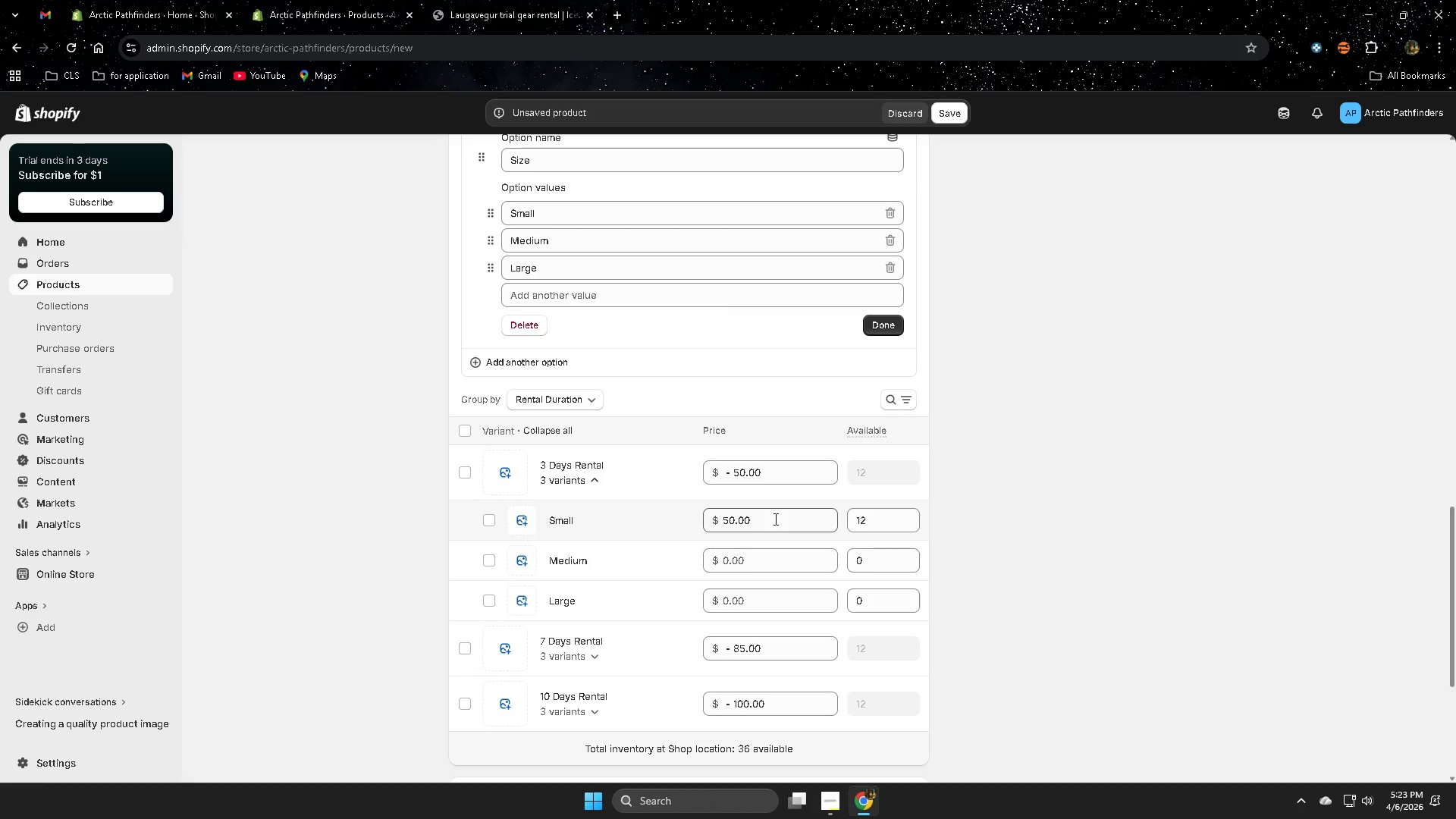 
scroll: coordinate [1064, 459], scroll_direction: down, amount: 2.0
 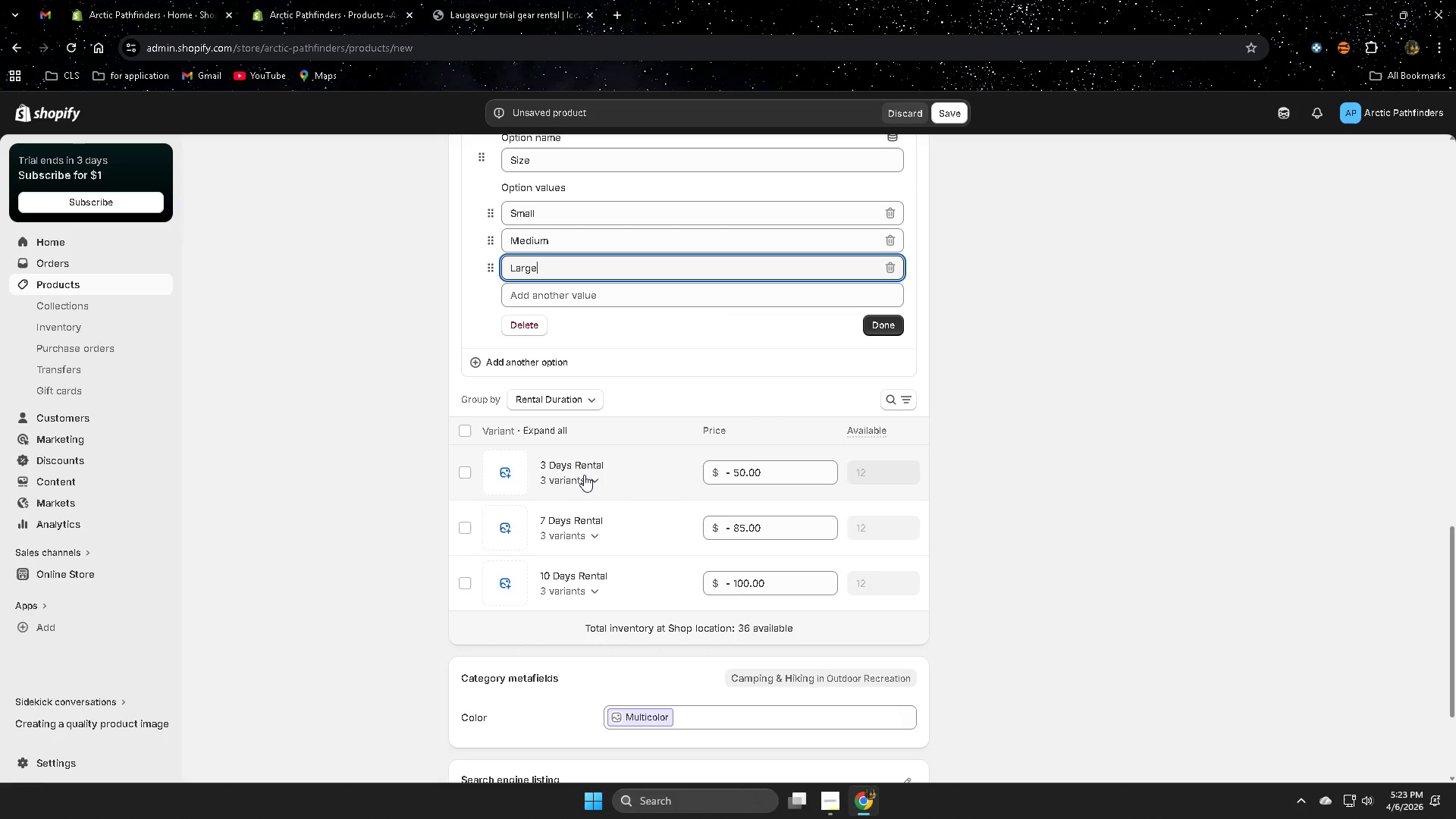 
double_click([774, 519])
 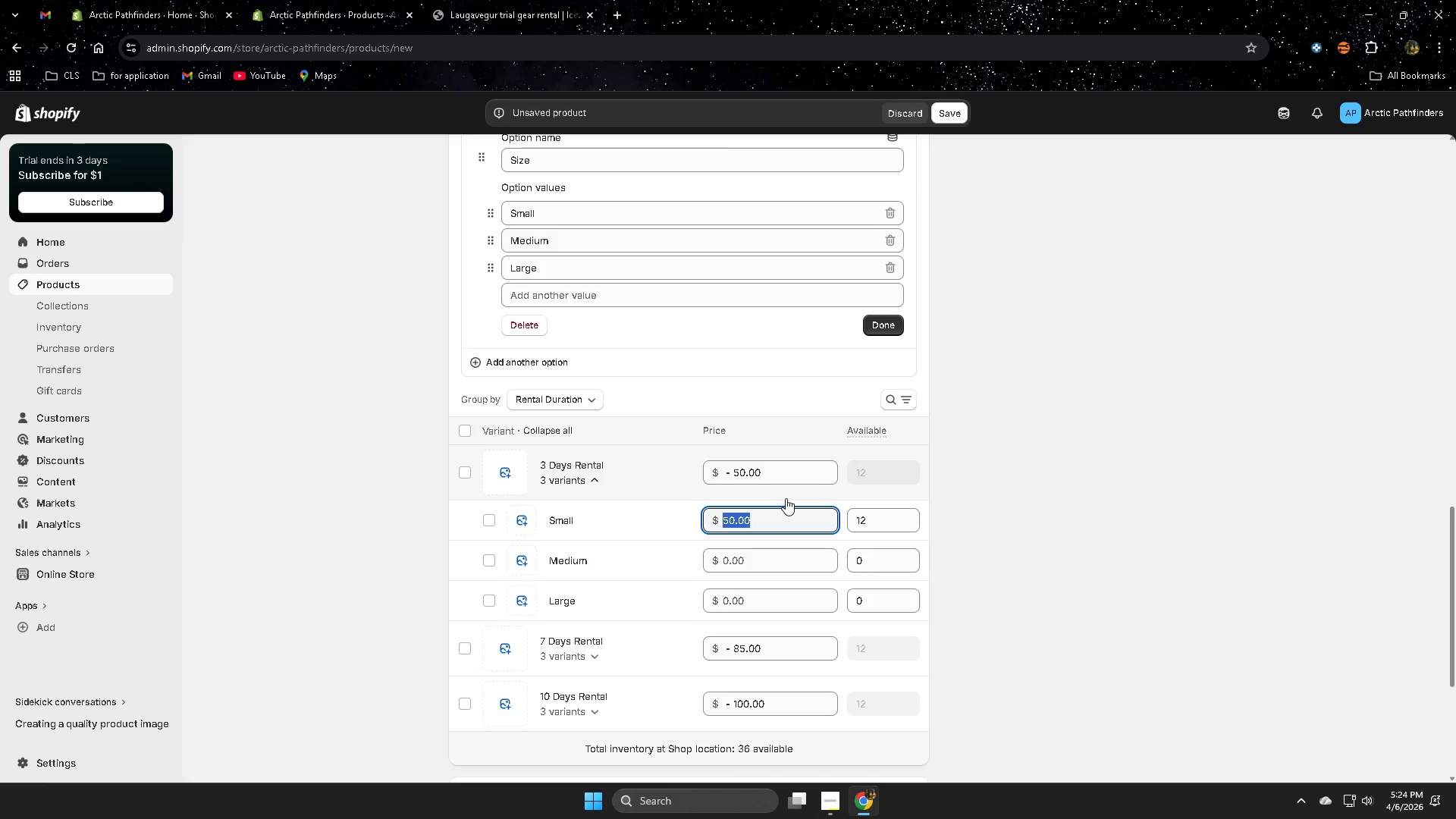 
wait(5.86)
 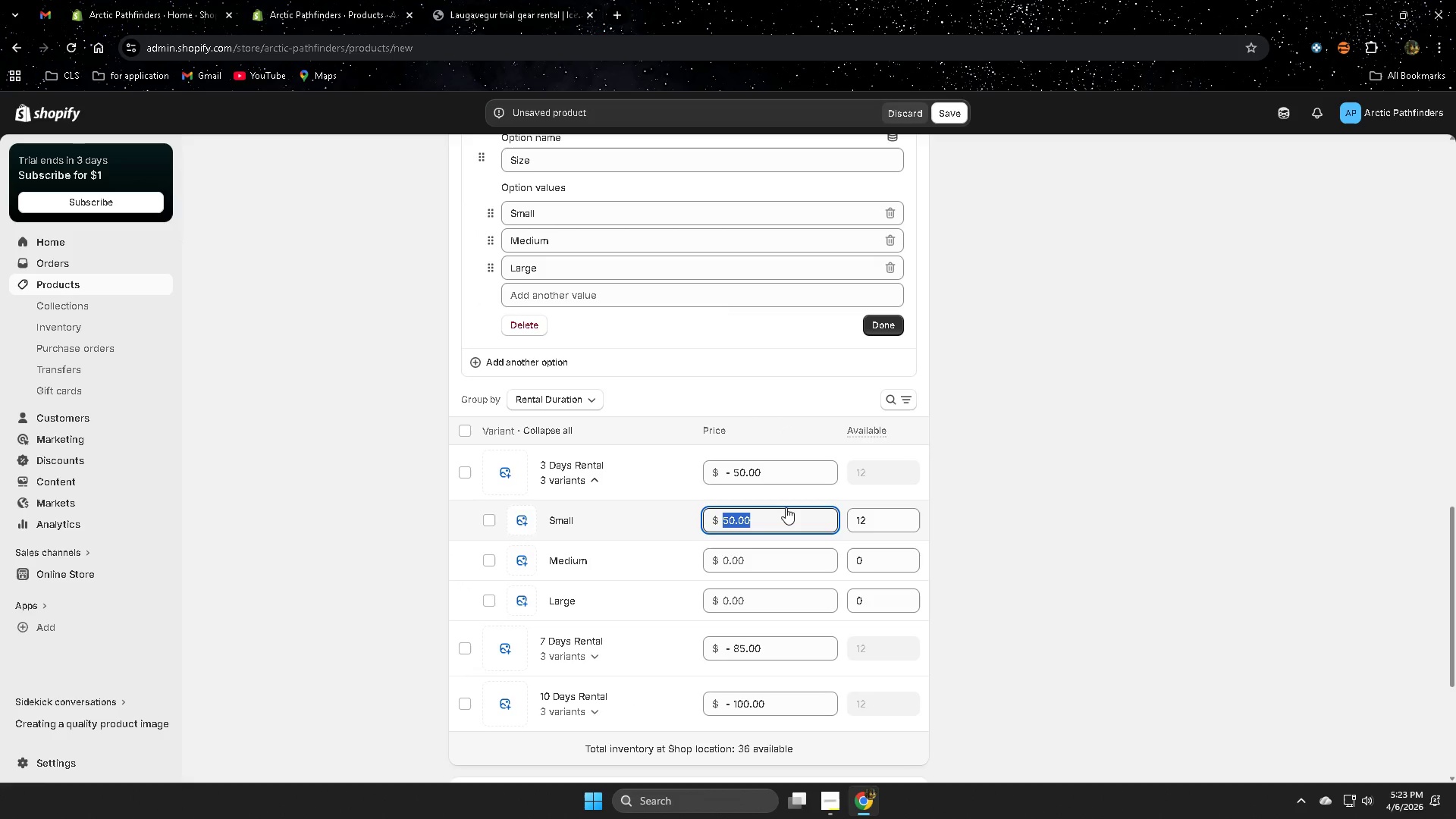 
key(Shift+Numpad6)
 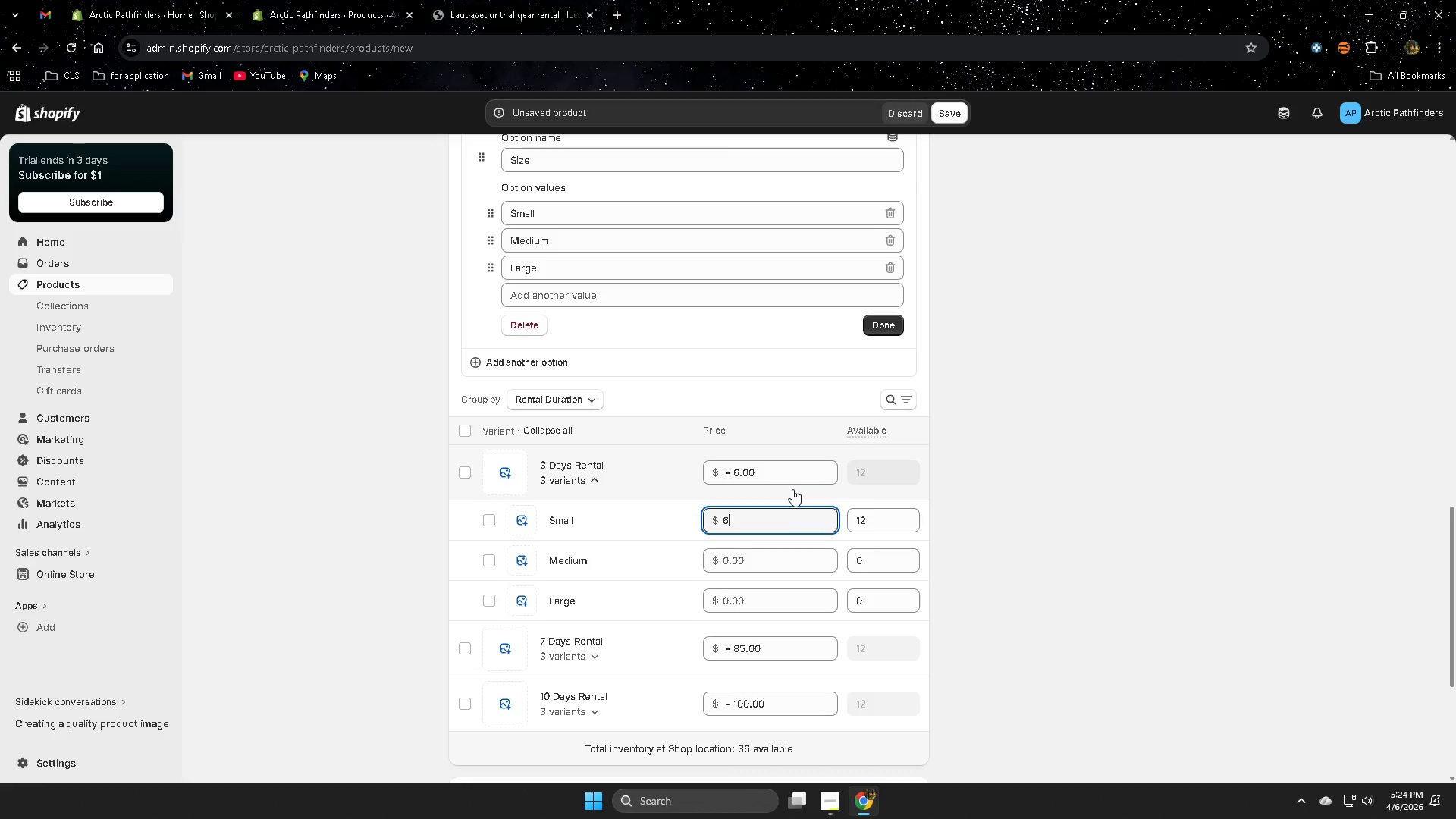 
key(Shift+Numpad0)
 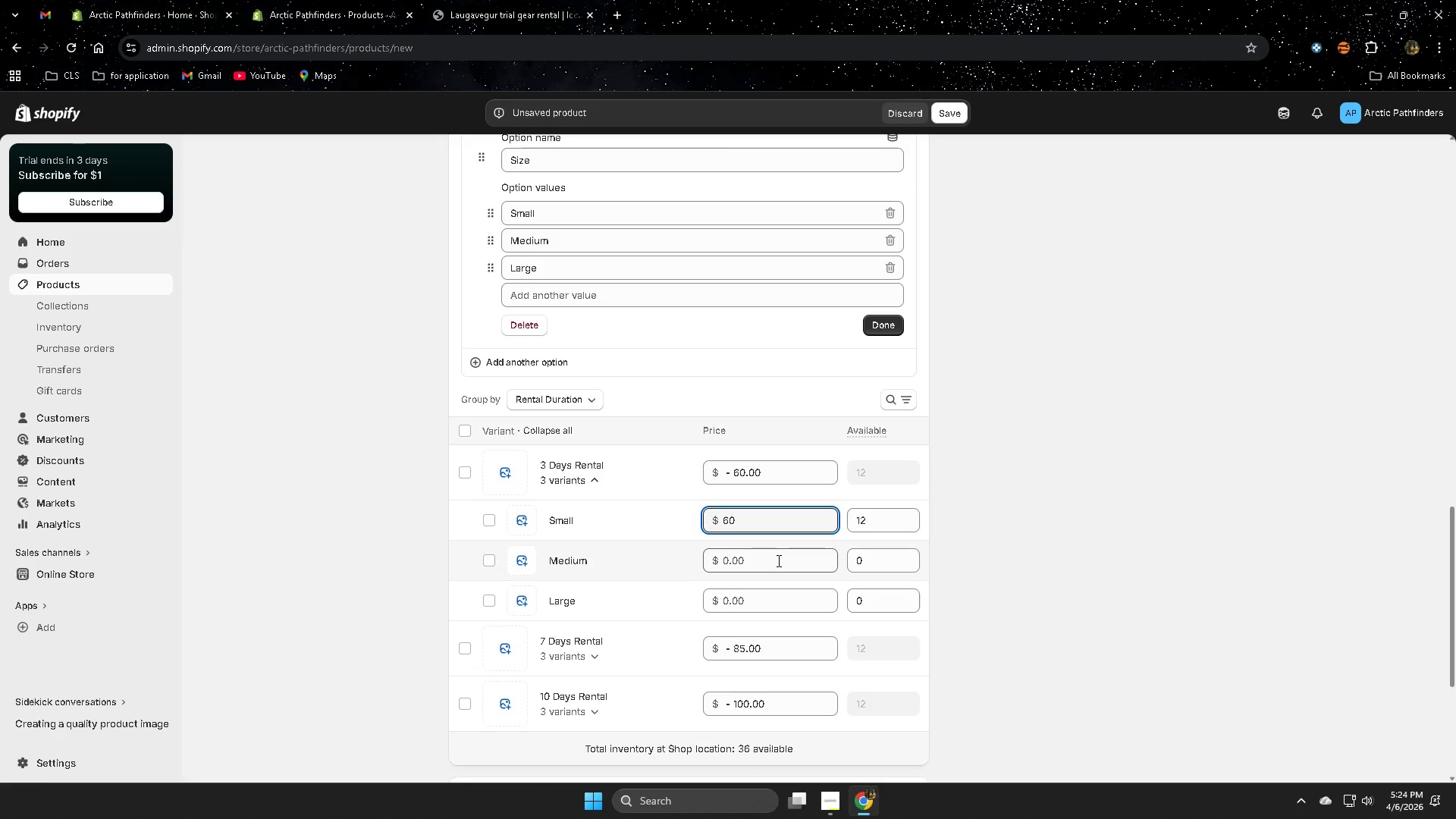 
left_click([777, 560])
 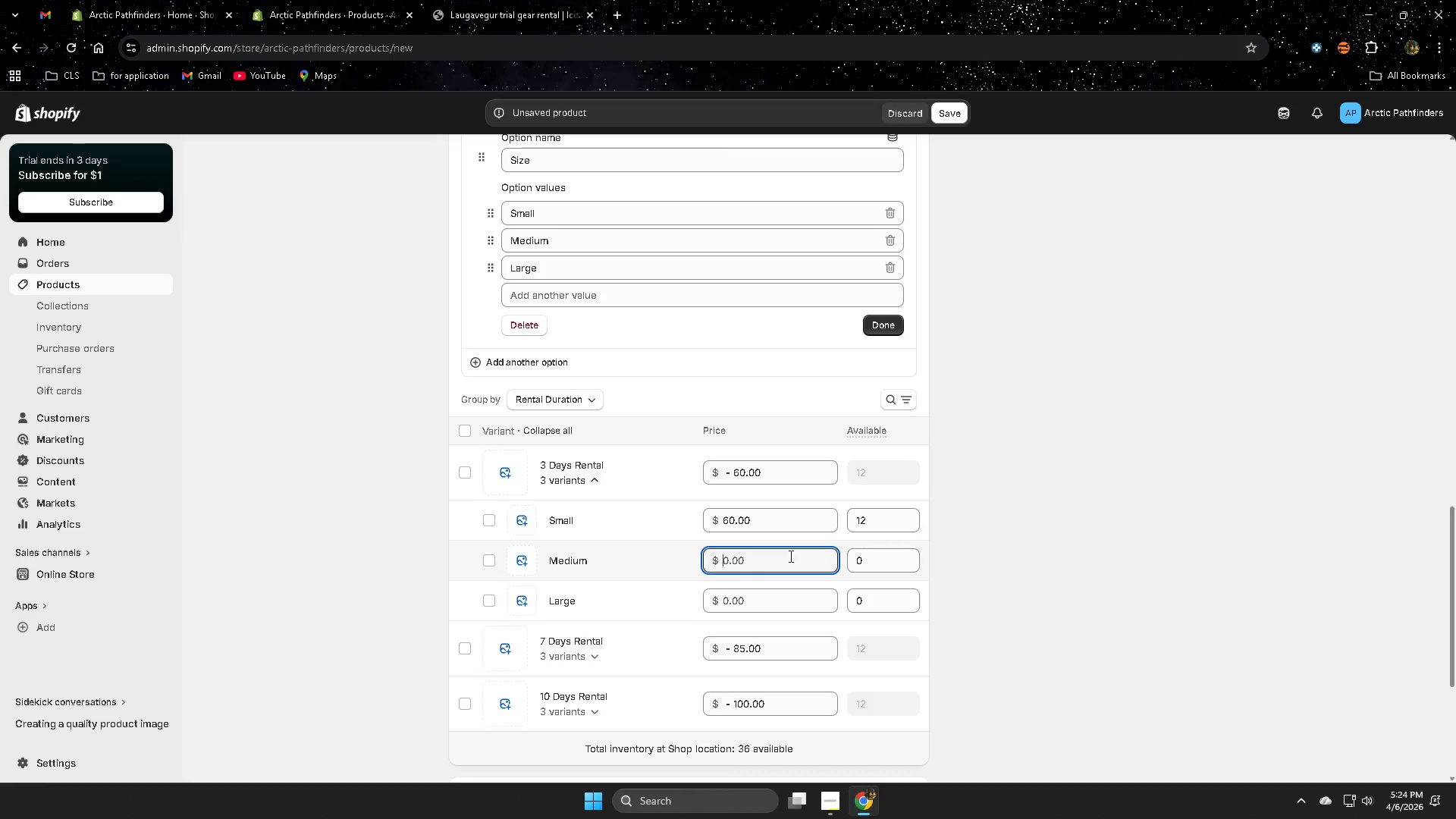 
wait(7.03)
 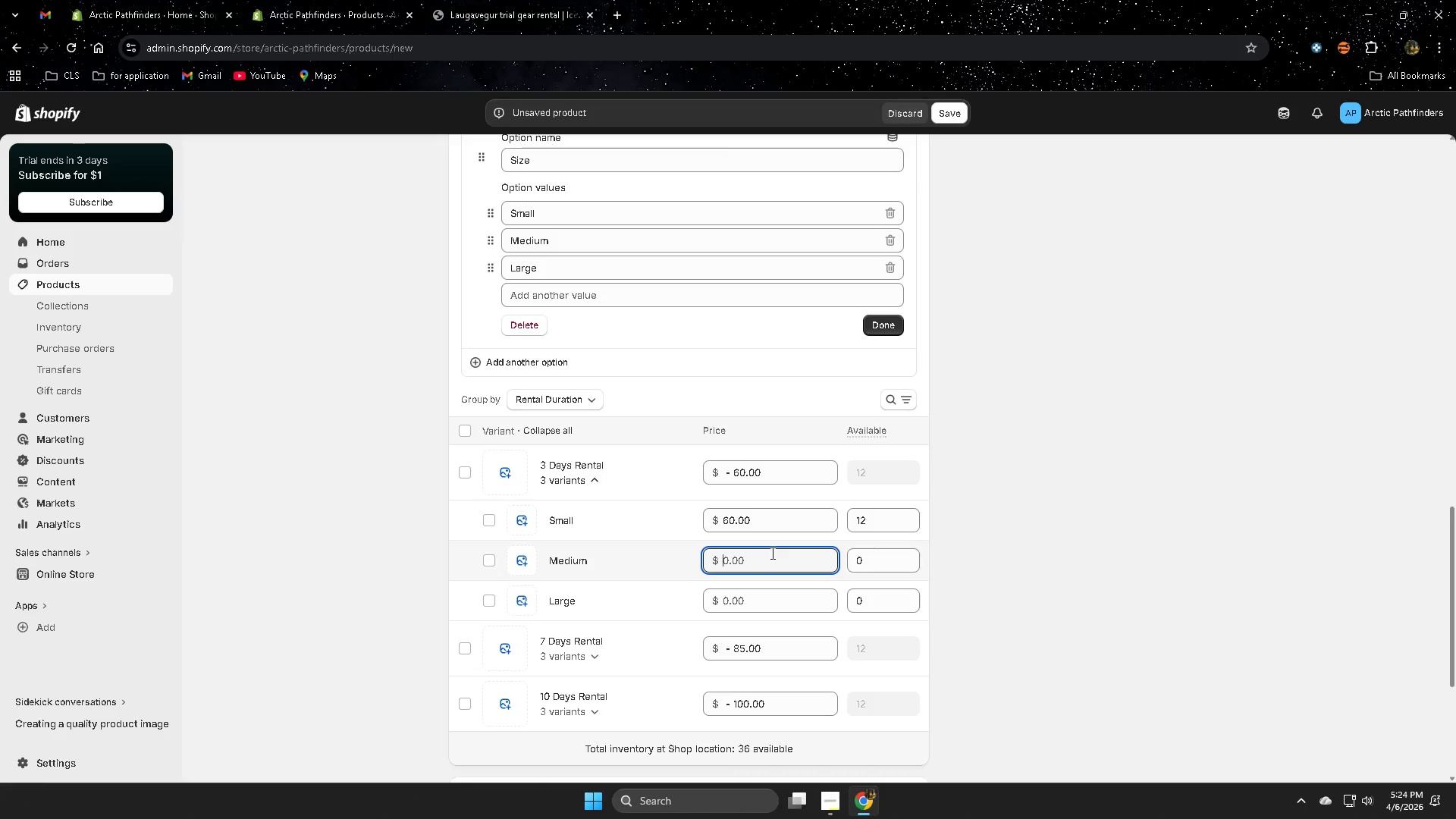 
key(Shift+Numpad7)
 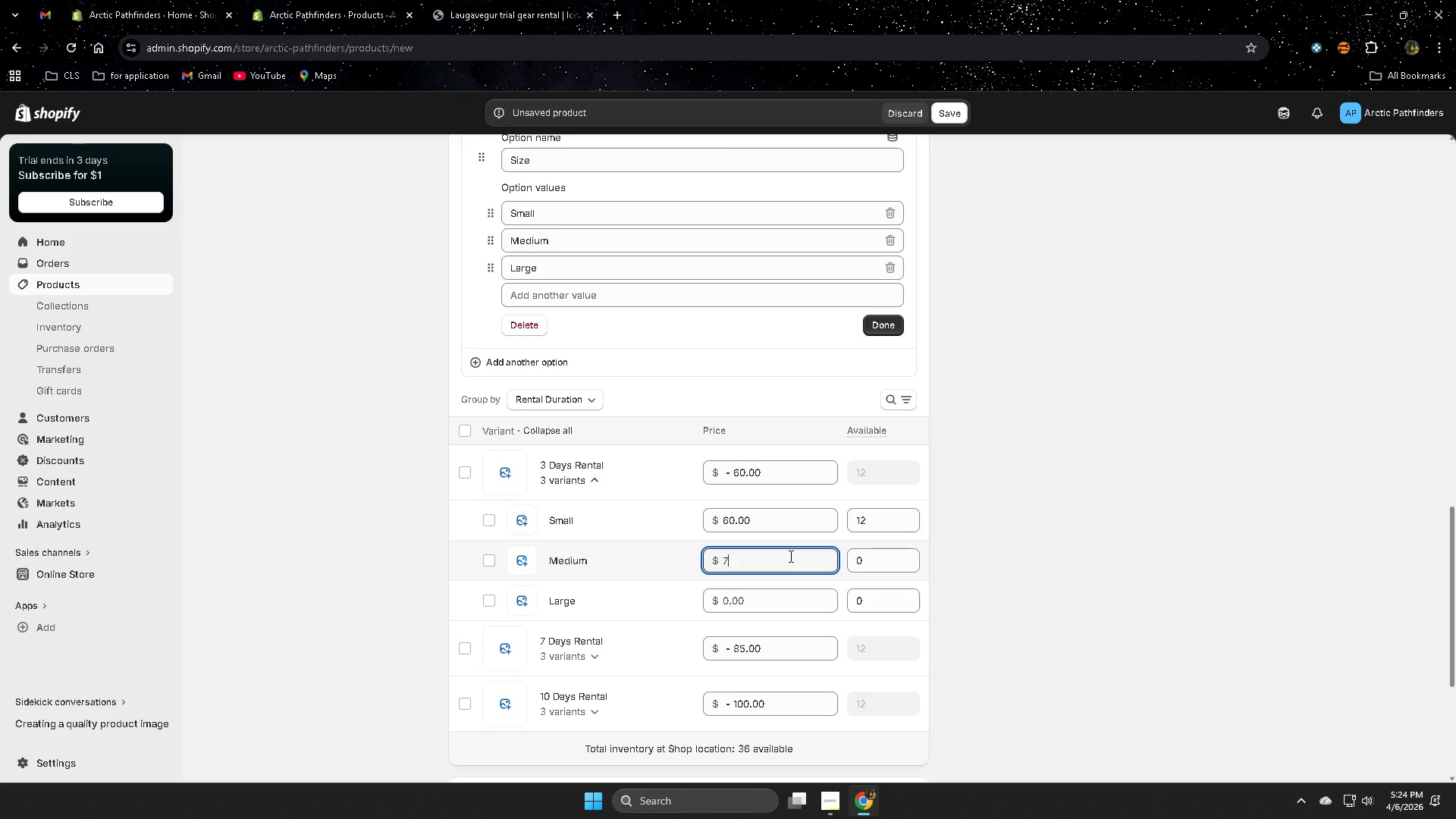 
key(Shift+Numpad0)
 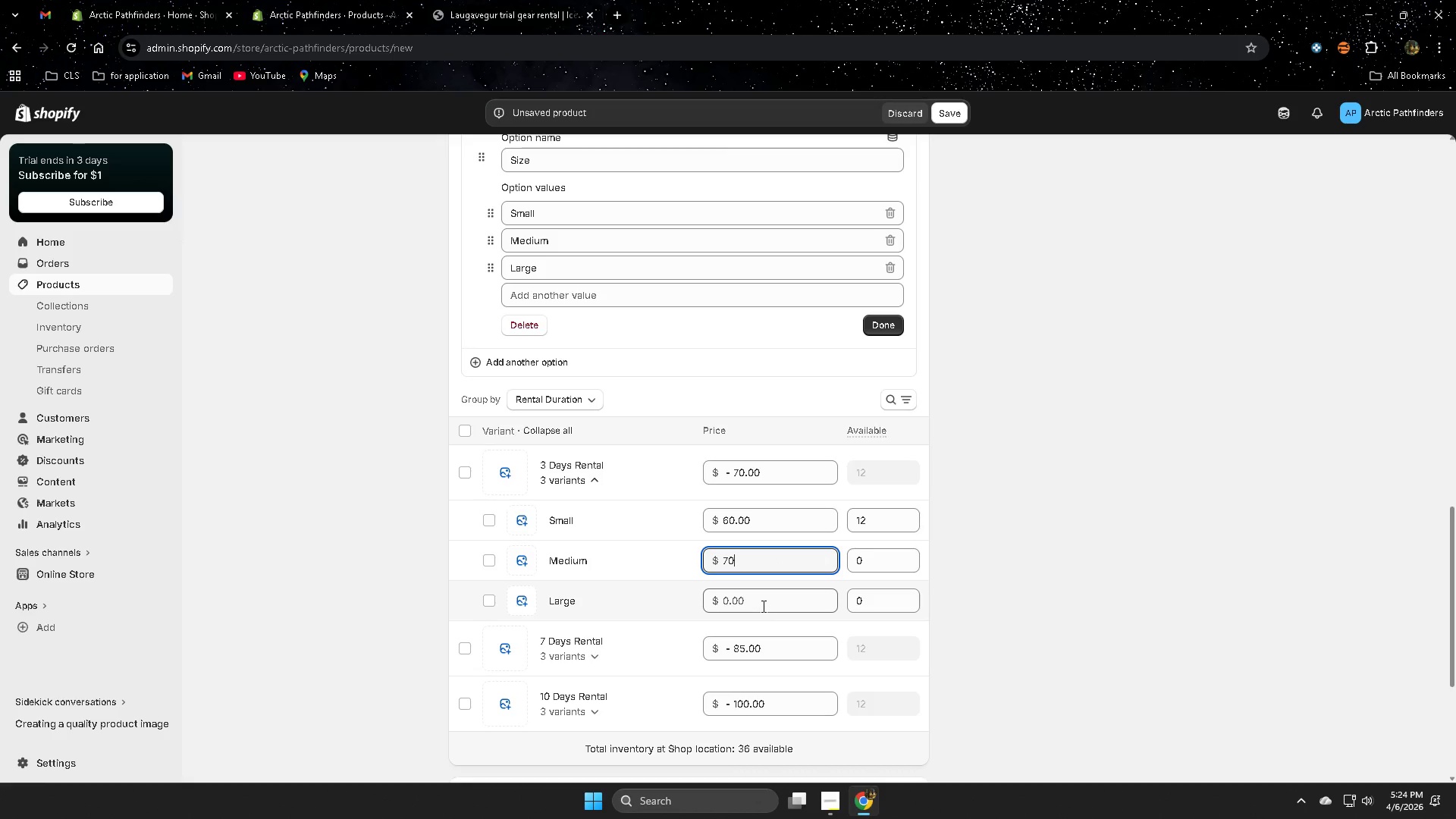 
left_click([765, 600])
 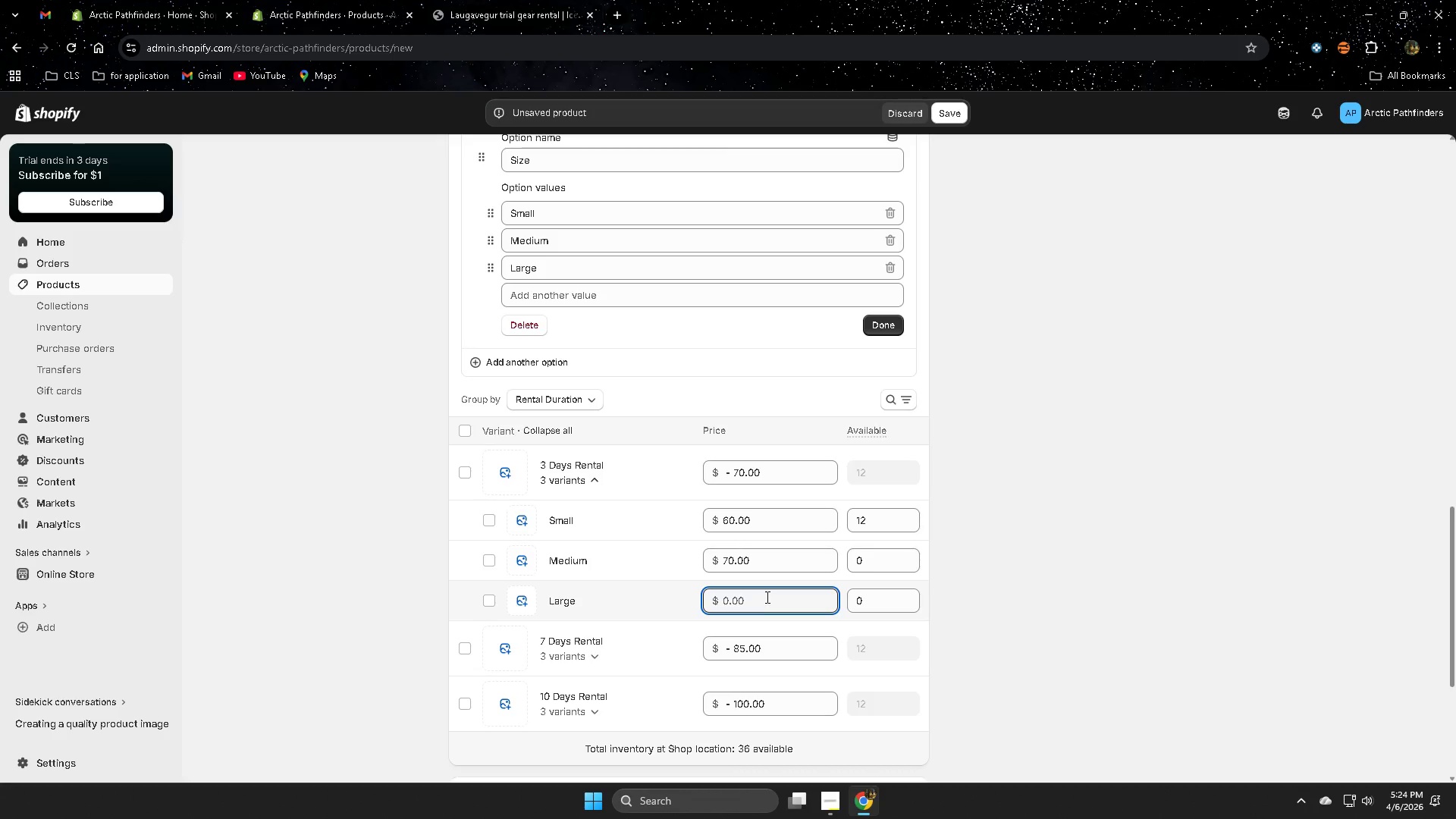 
key(Shift+Numpad8)
 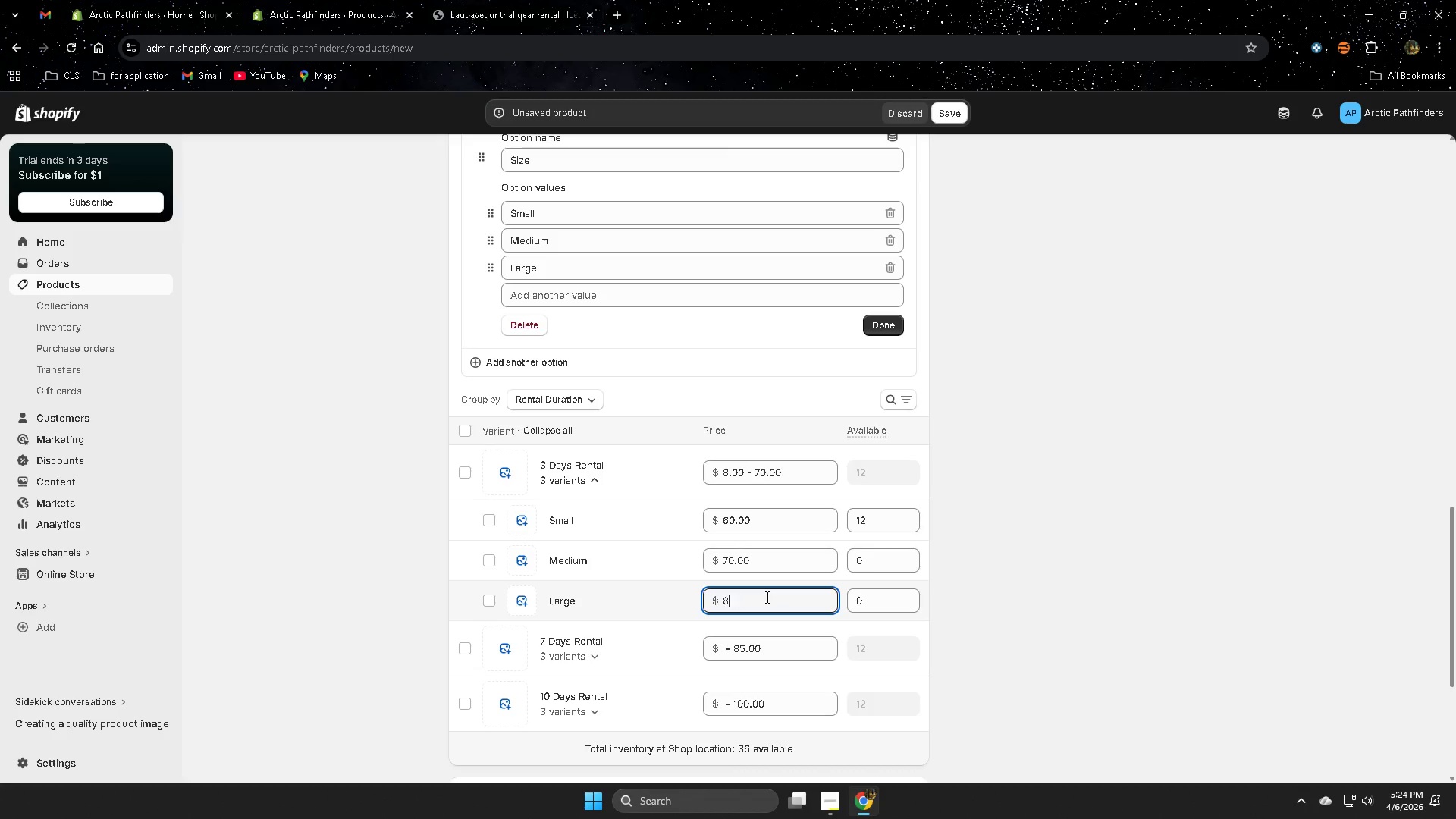 
key(Shift+Numpad0)
 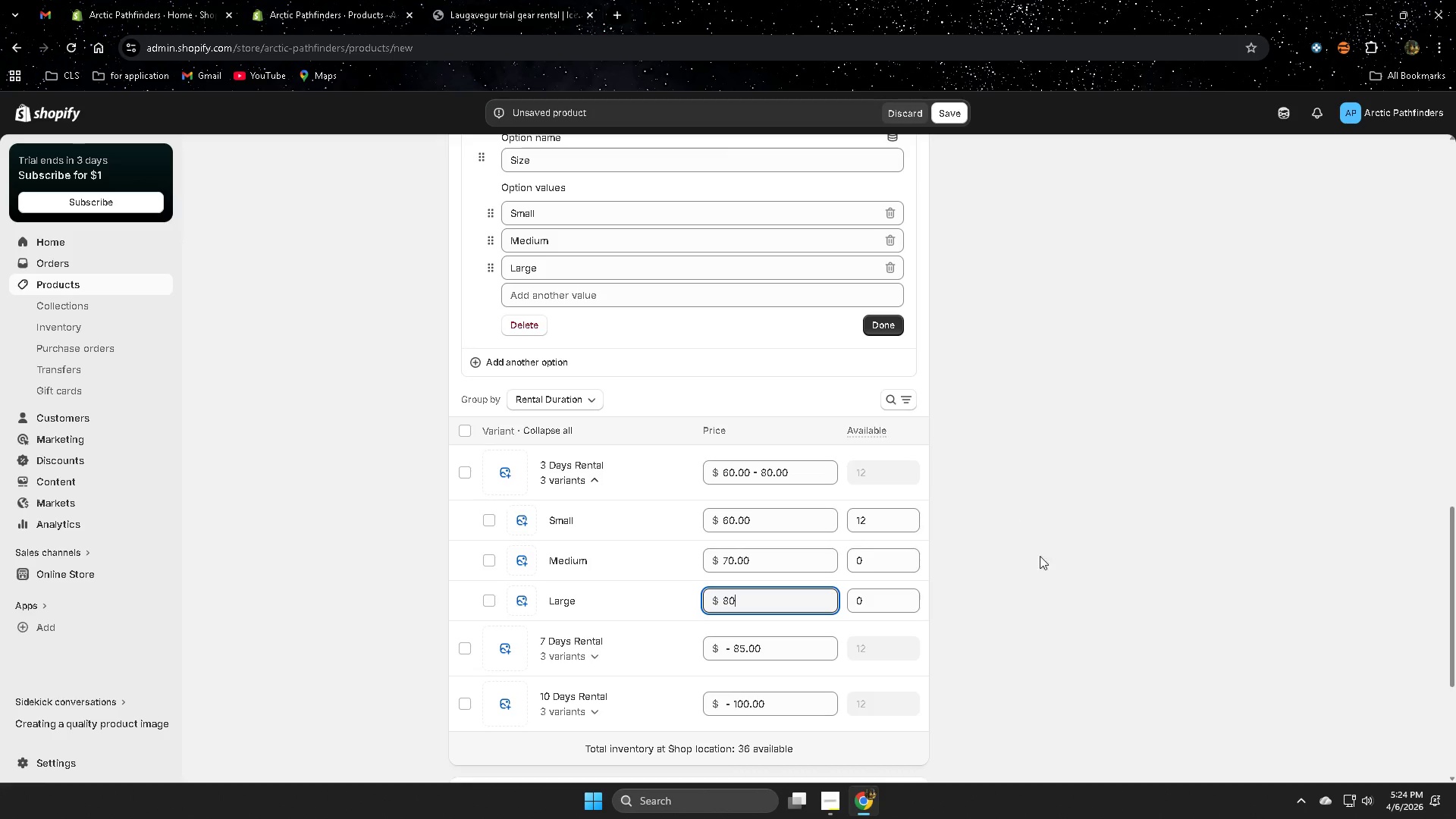 
left_click([886, 483])
 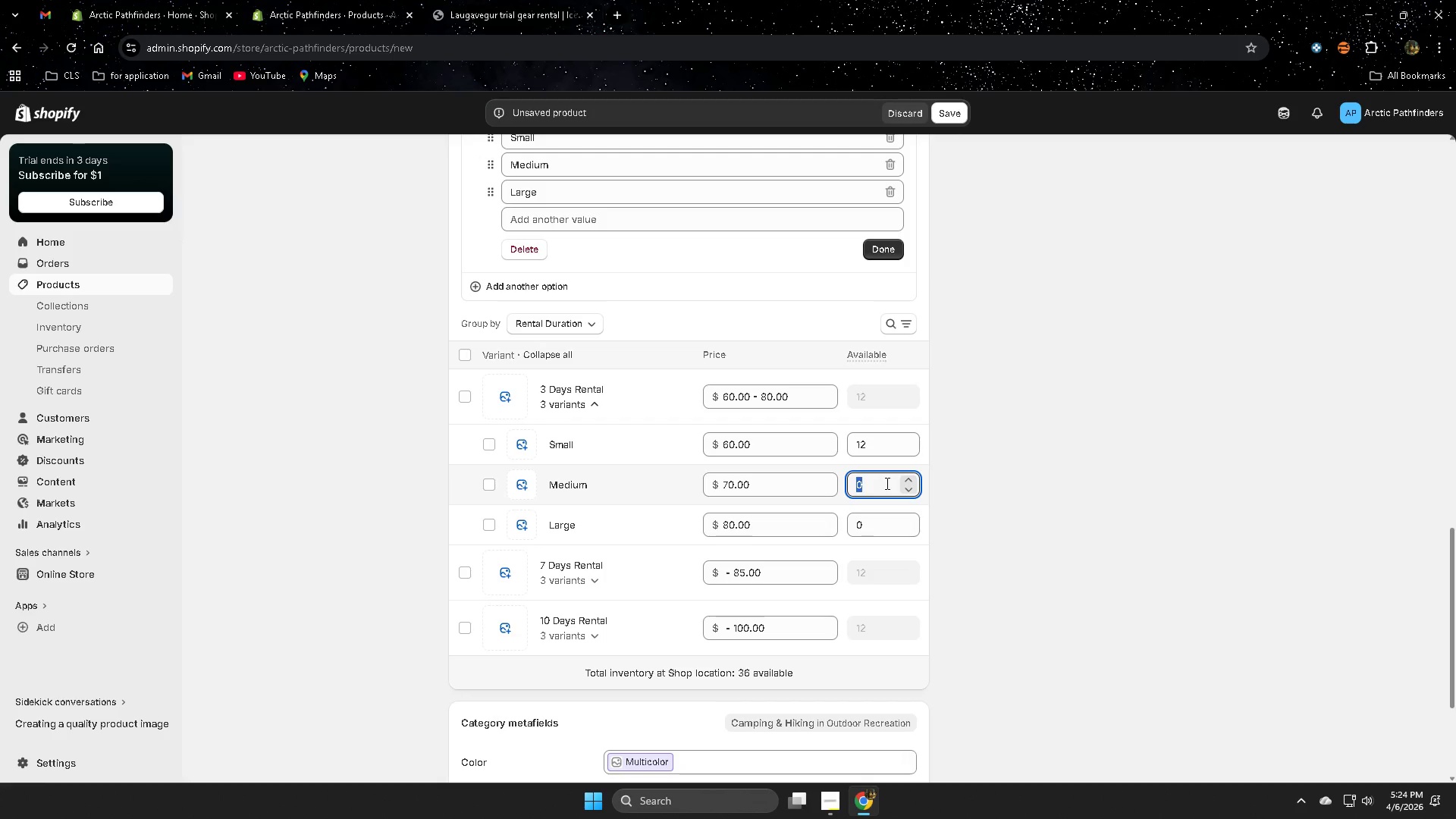 
type(!@)
 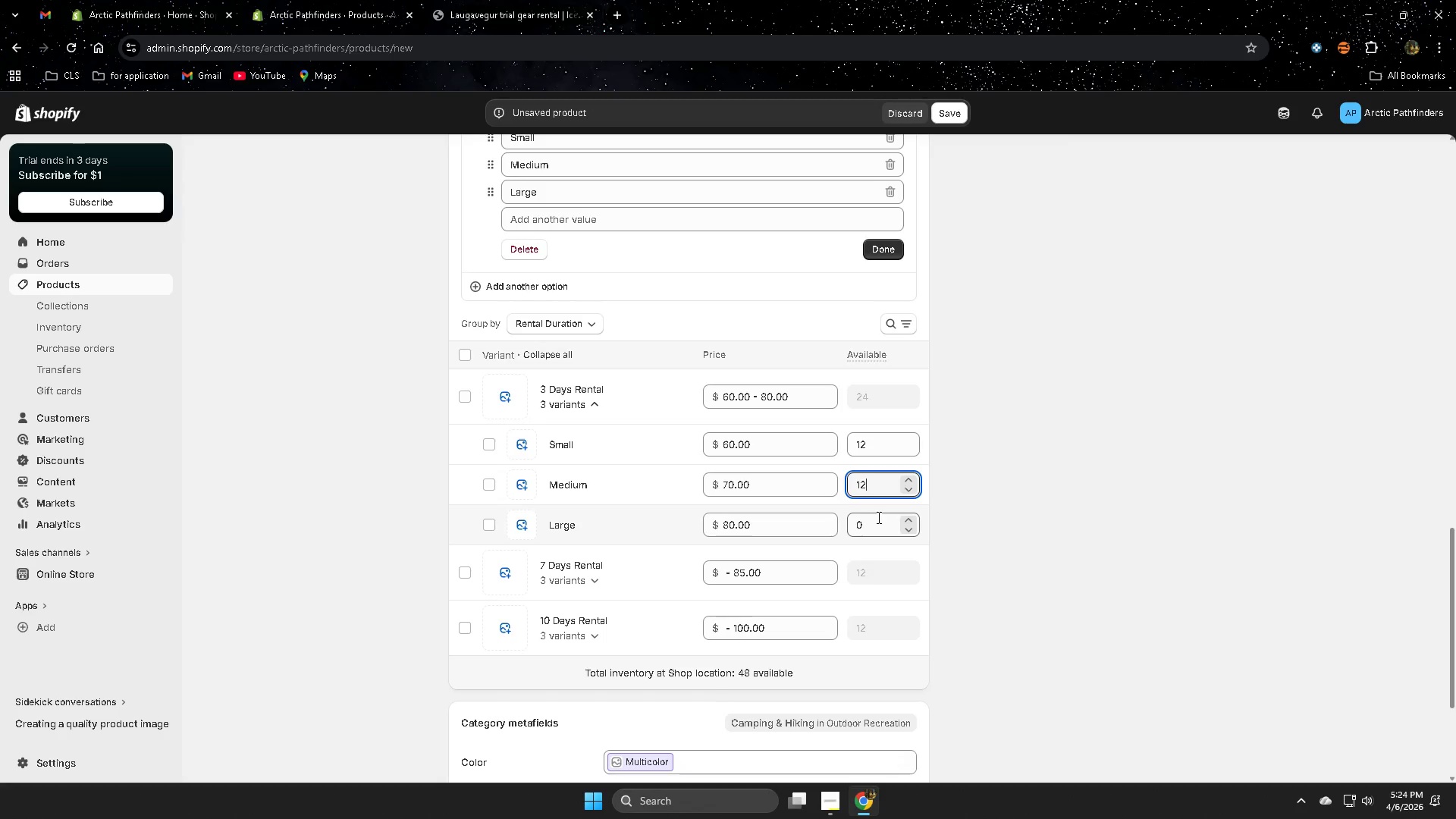 
left_click([877, 517])
 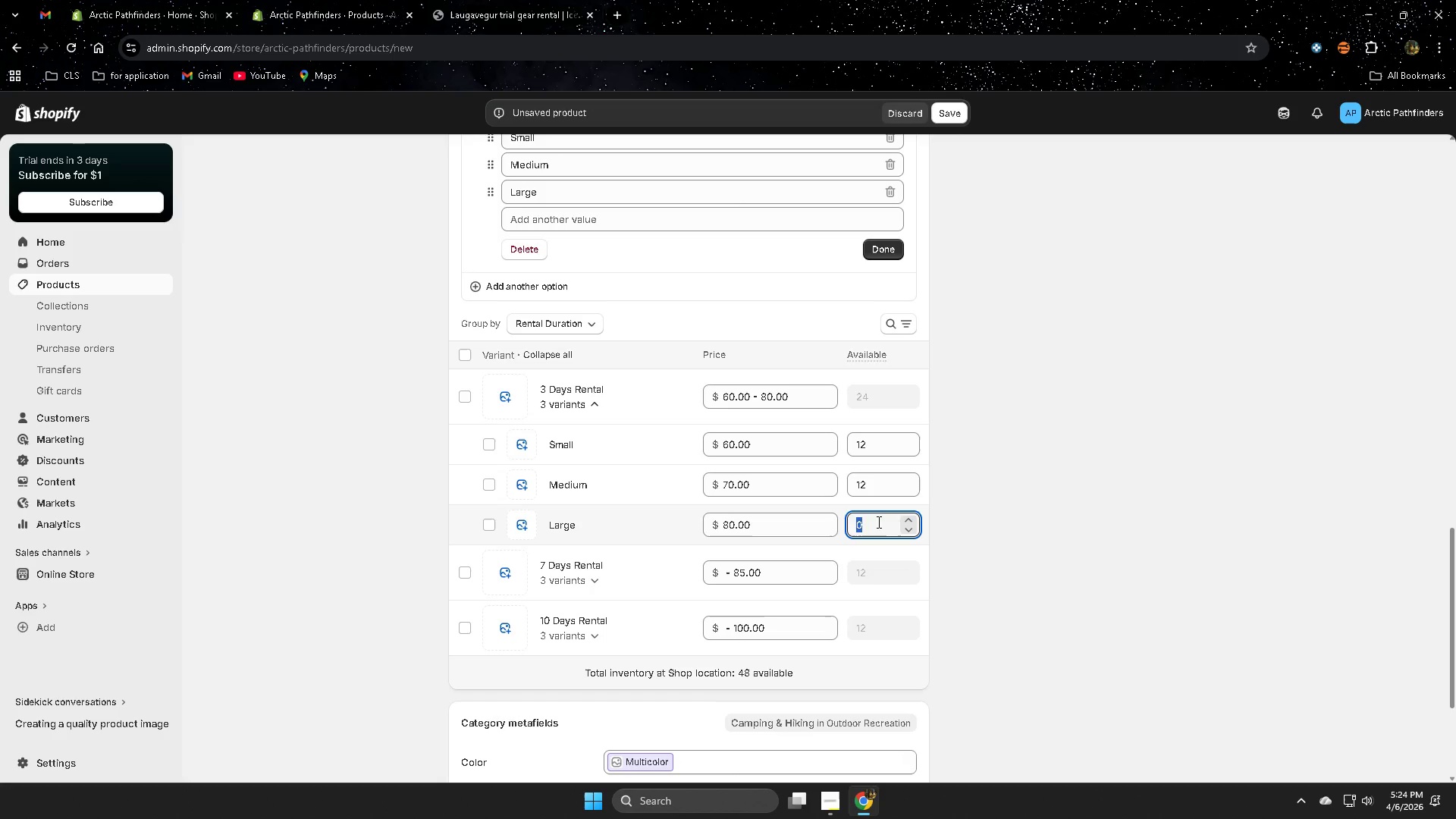 
key(Shift+1)
 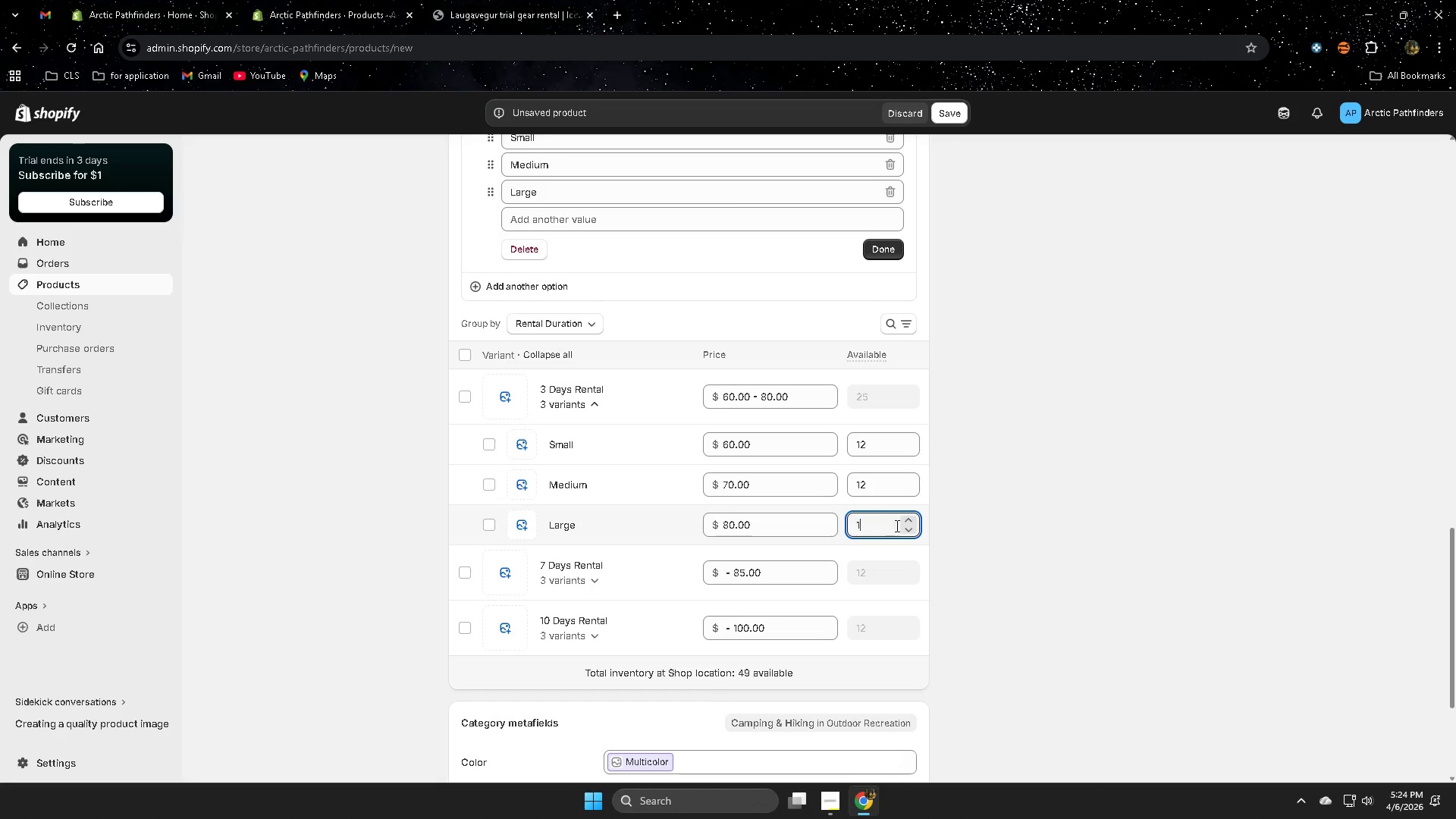 
scroll: coordinate [1022, 604], scroll_direction: down, amount: 1.0
 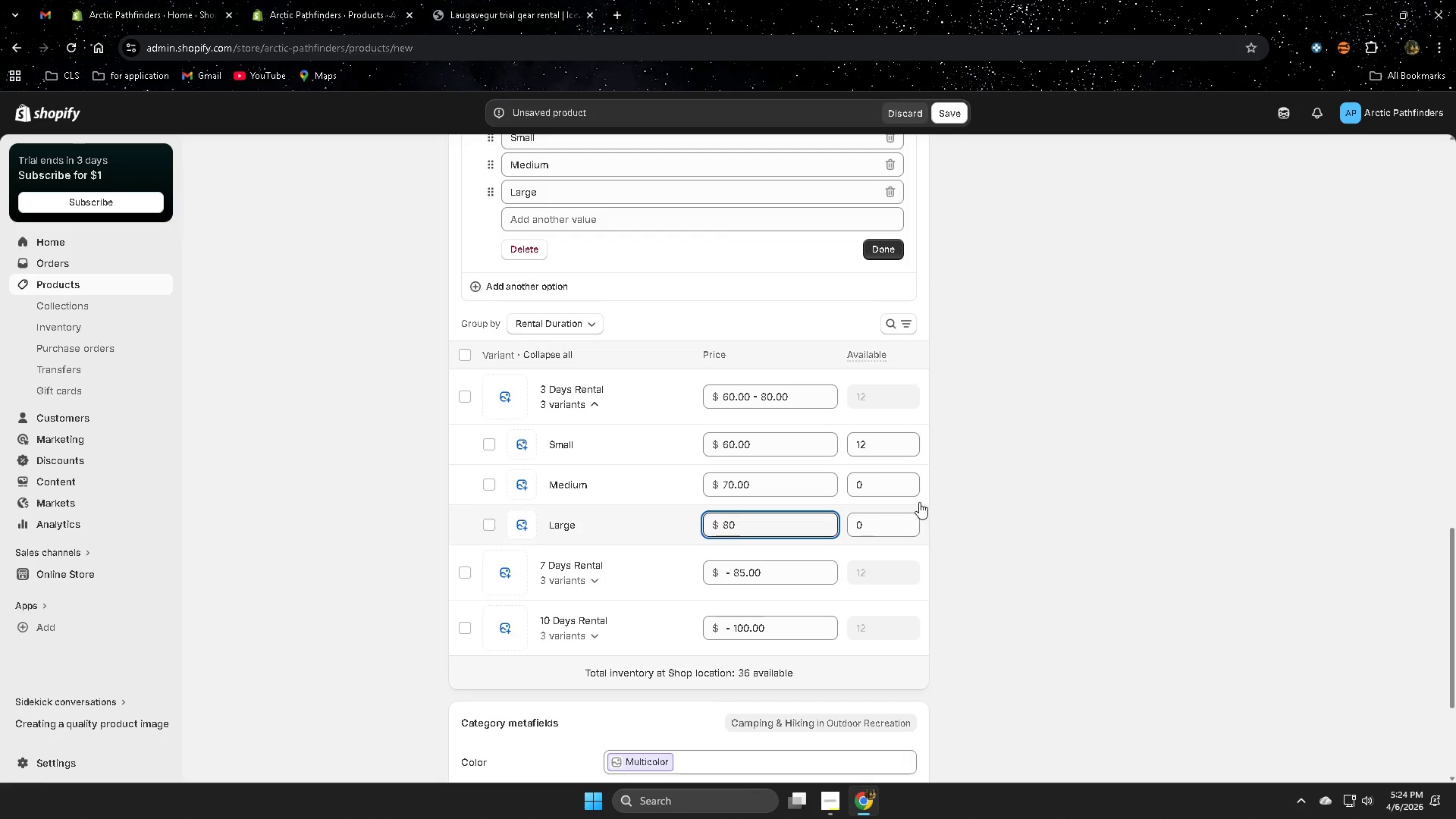 
key(Shift+2)
 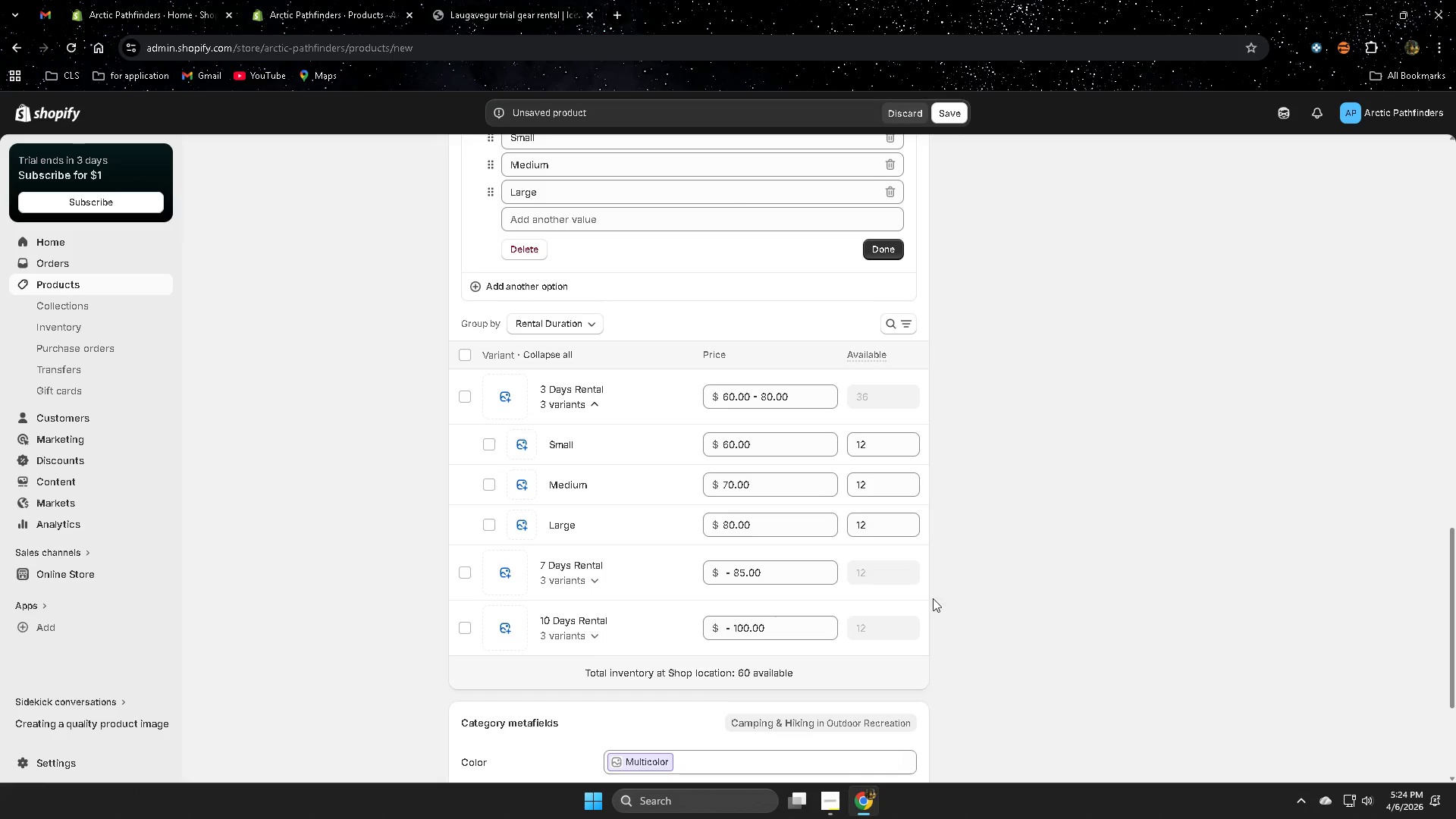 
left_click([598, 507])
 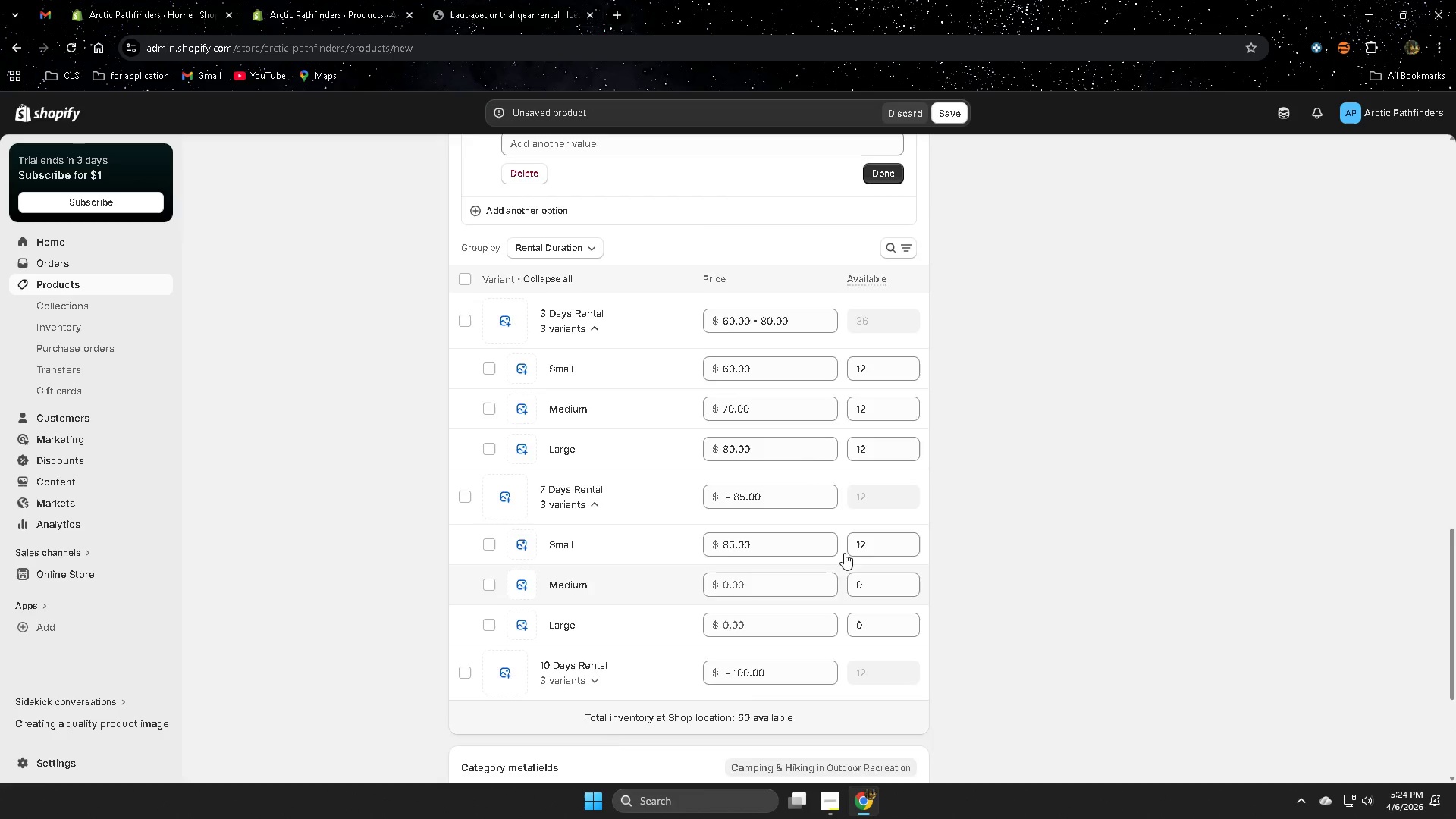 
double_click([777, 466])
 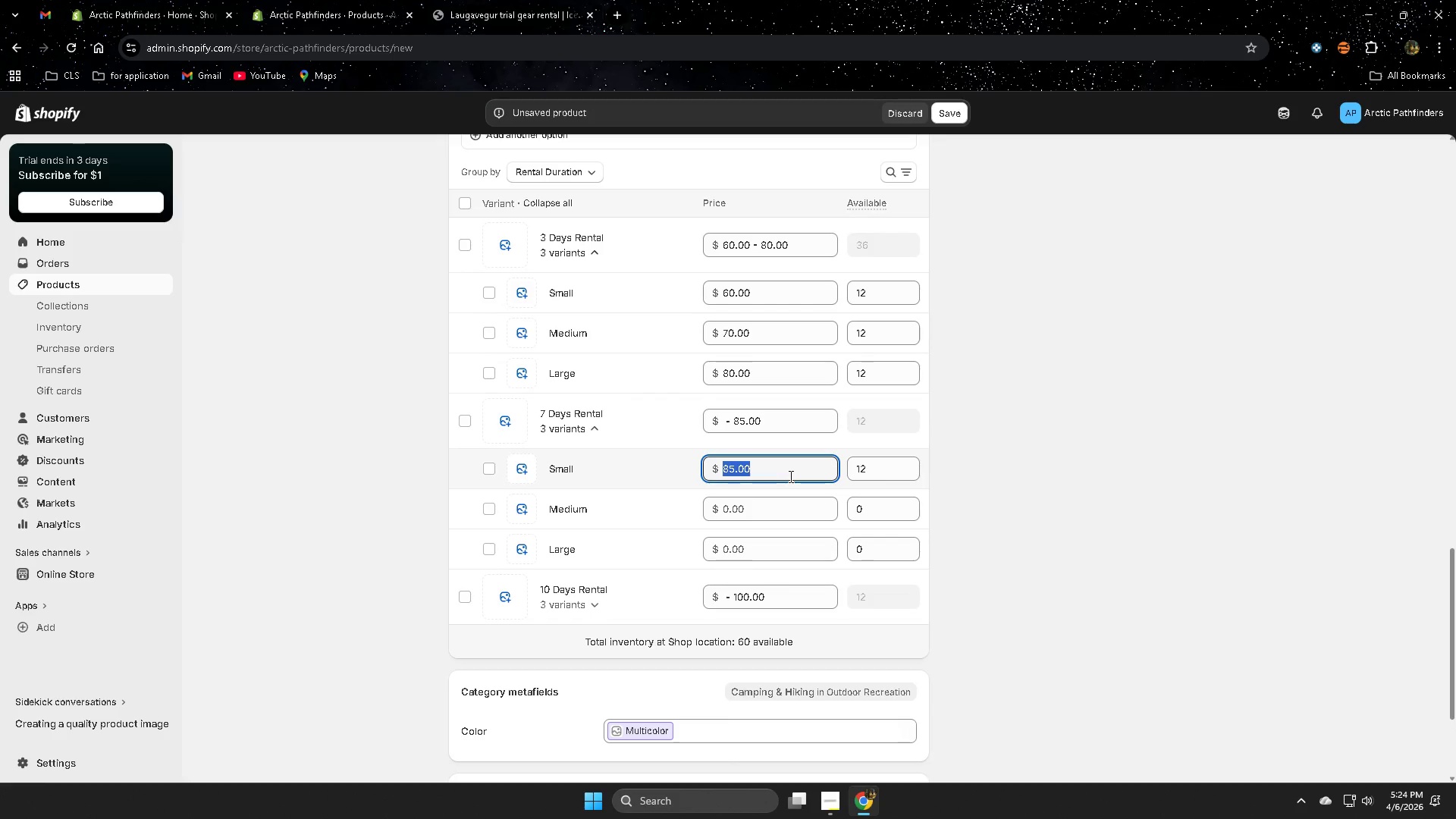 
scroll: coordinate [845, 553], scroll_direction: down, amount: 2.0
 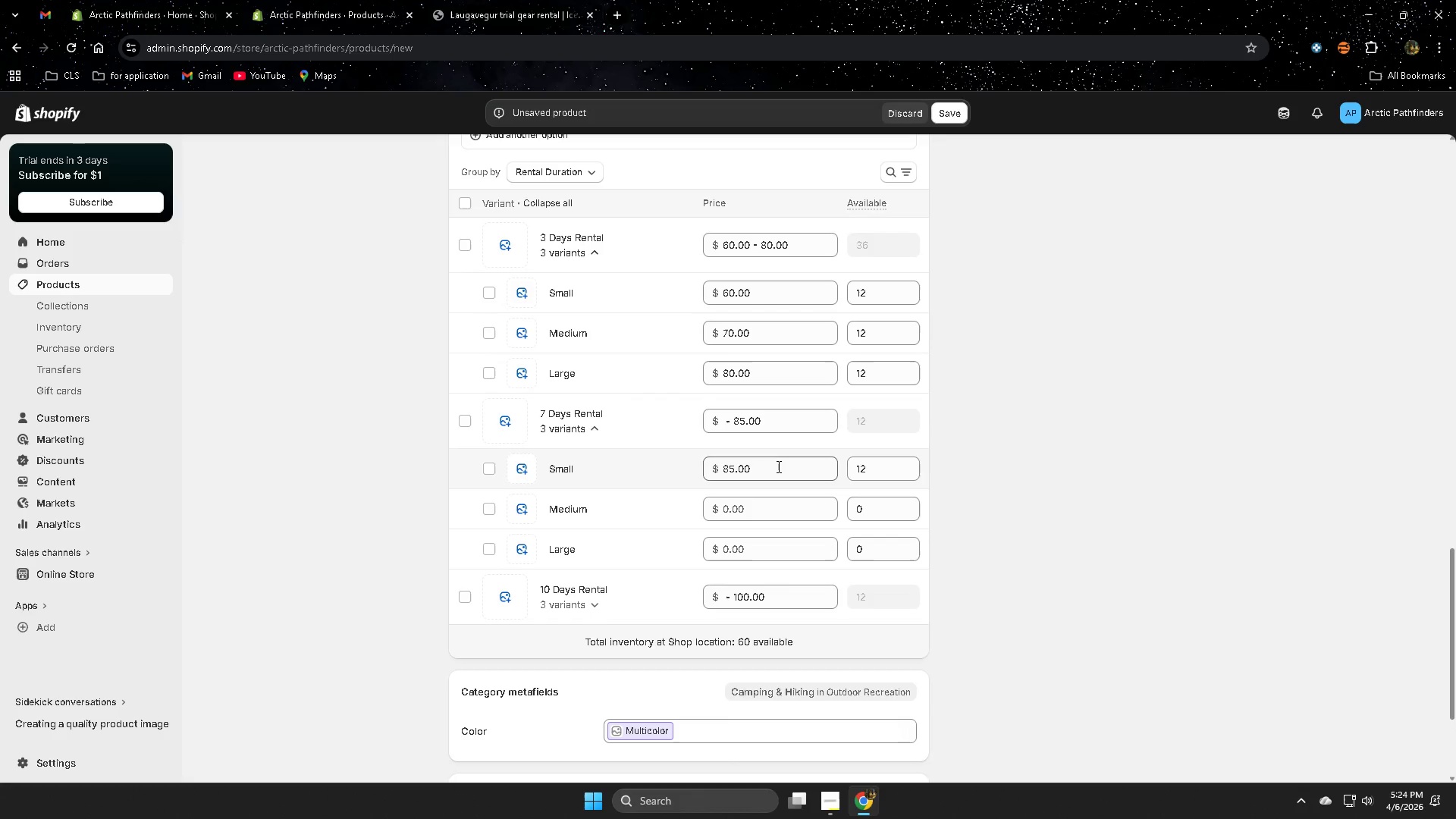 
key(Shift+Numpad9)
 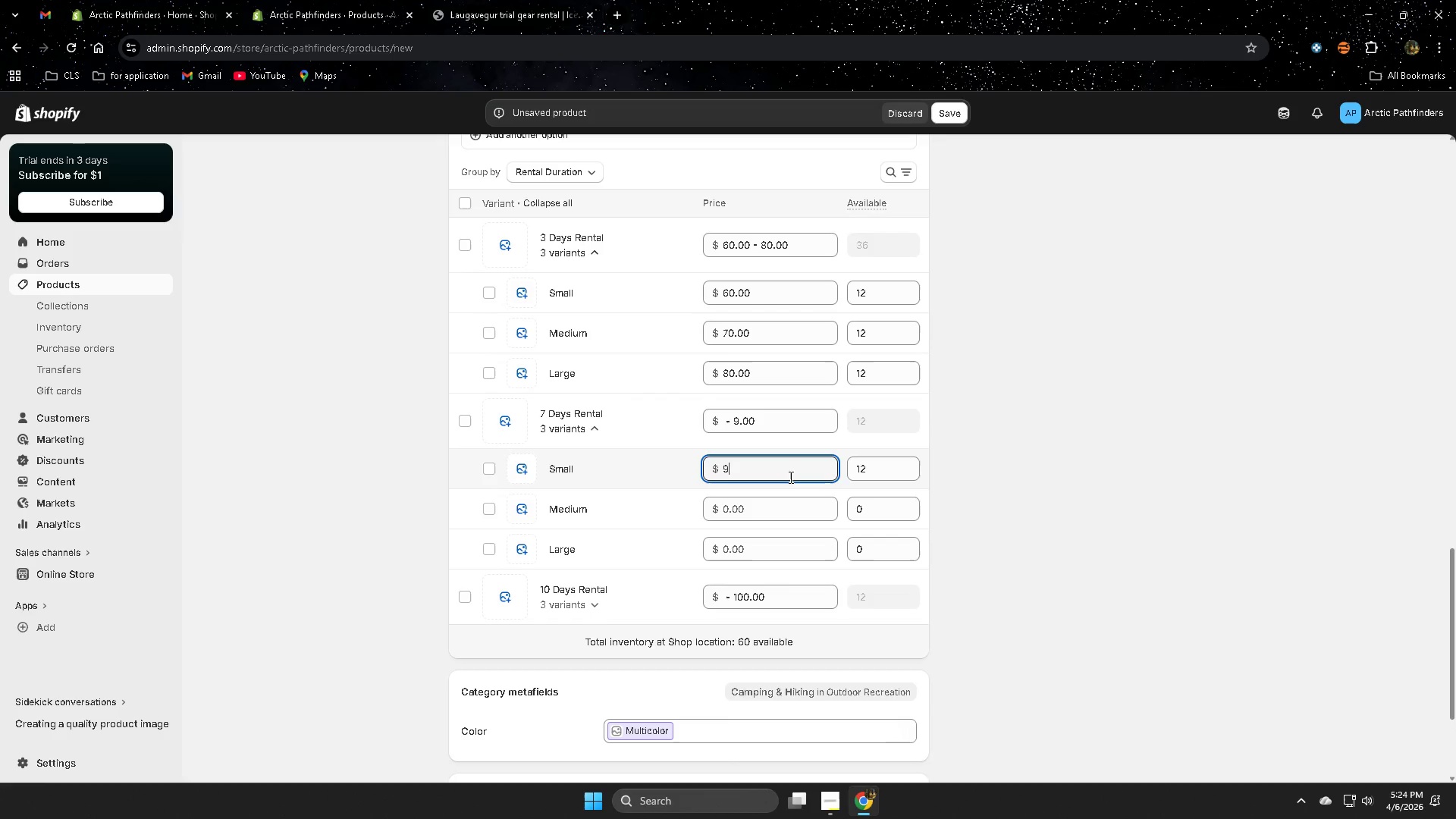 
key(Shift+Numpad5)
 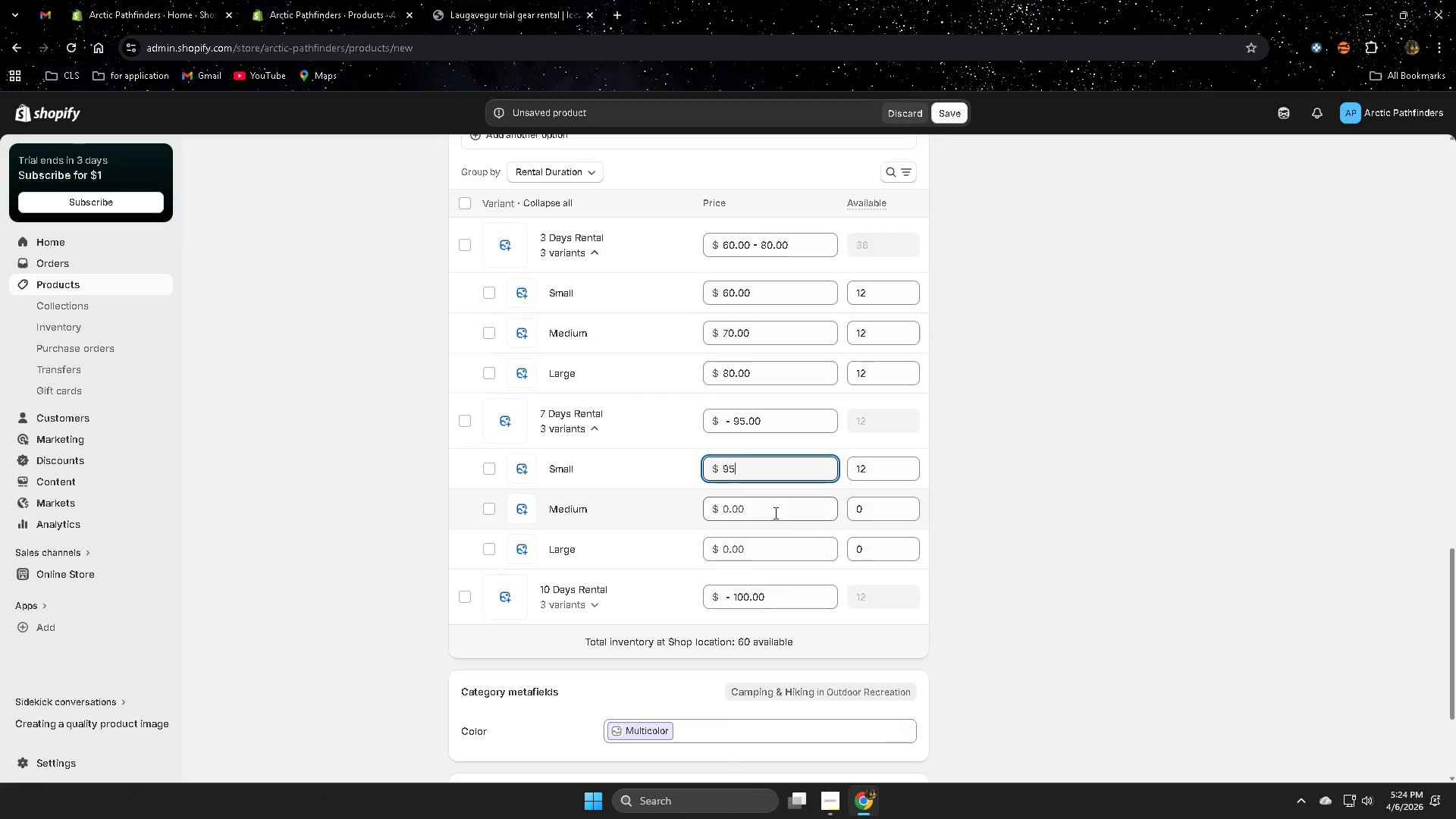 
left_click([774, 513])
 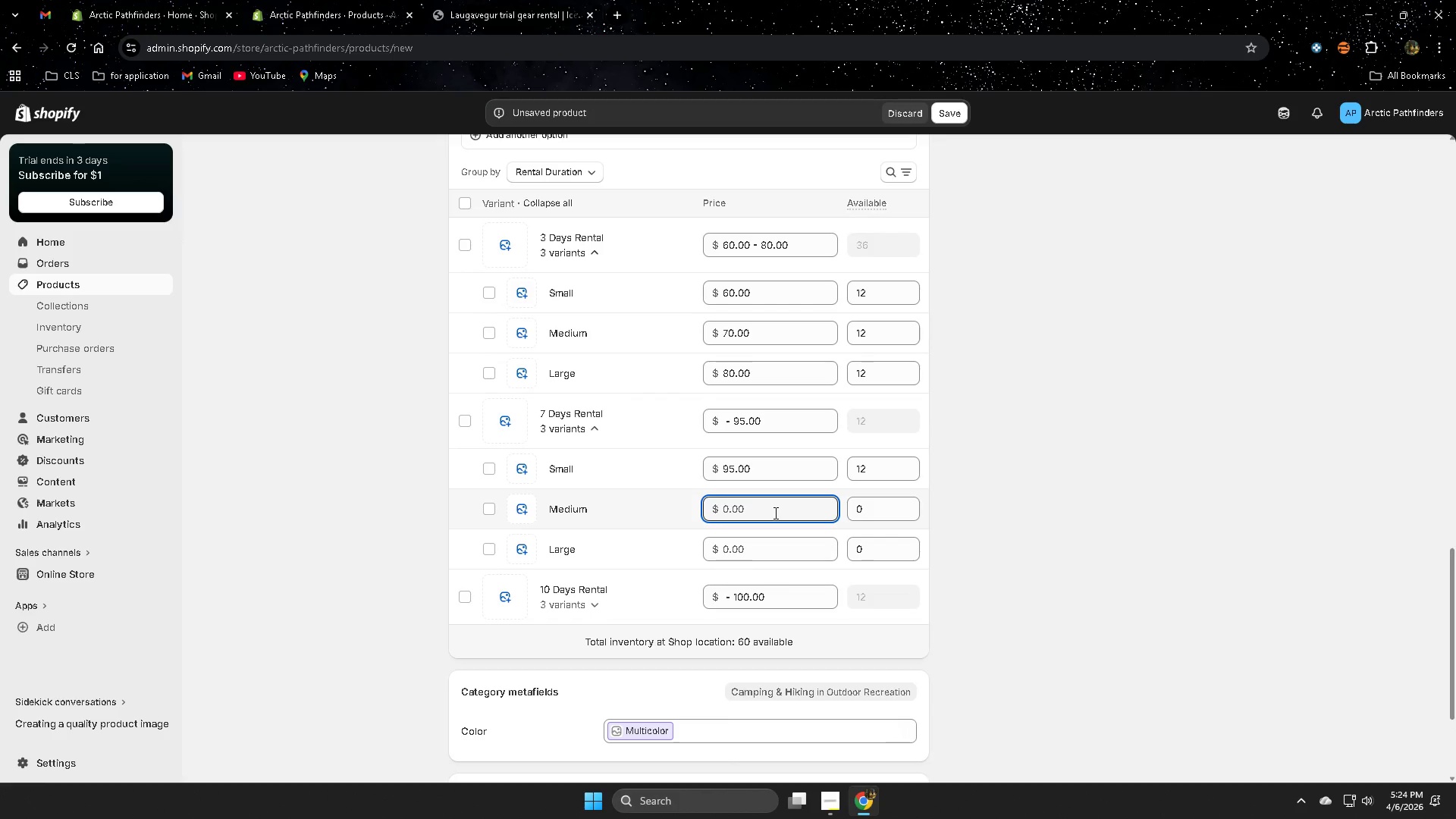 
key(Shift+Numpad1)
 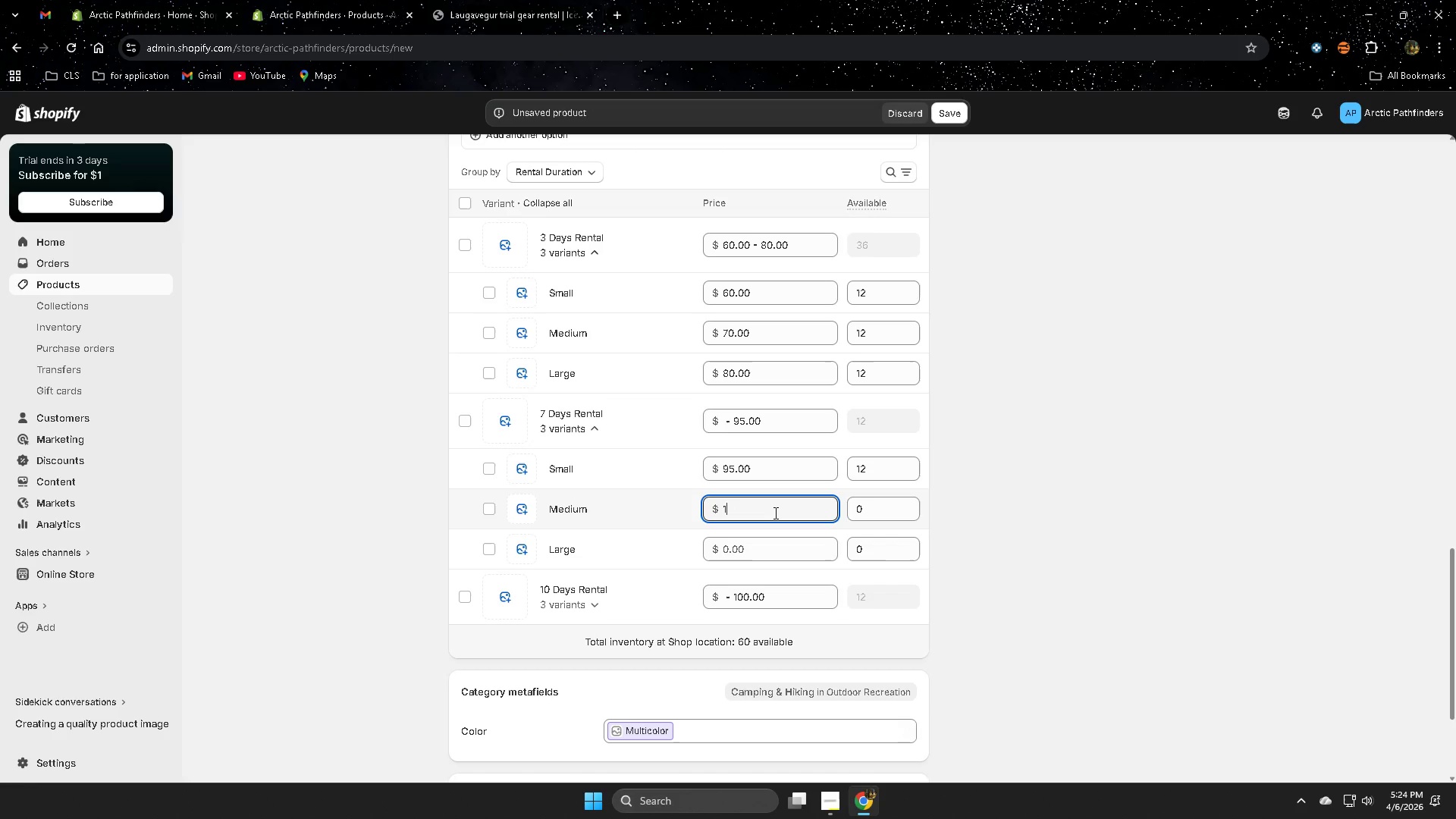 
key(Shift+Numpad0)
 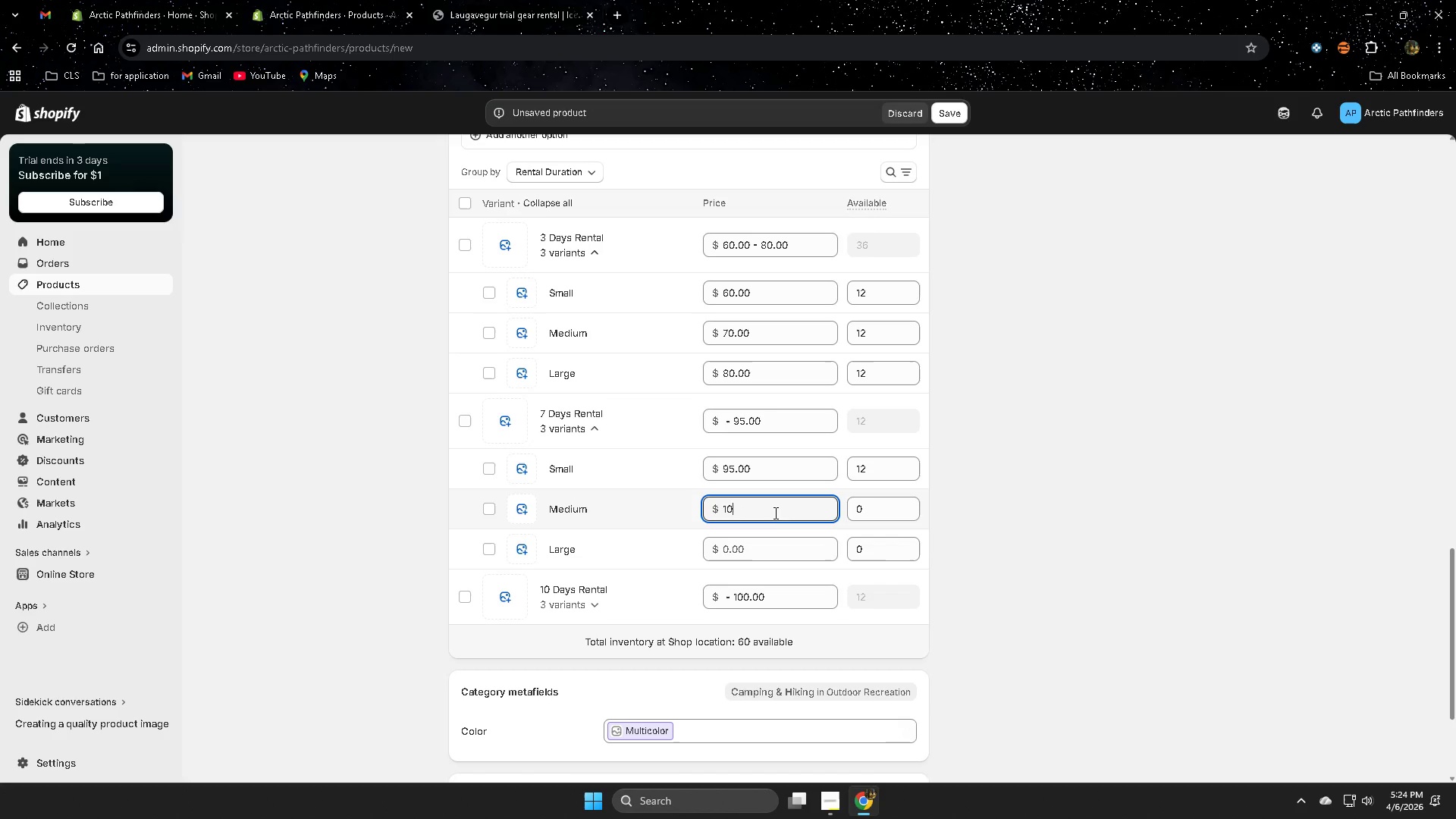 
key(Shift+Numpad5)
 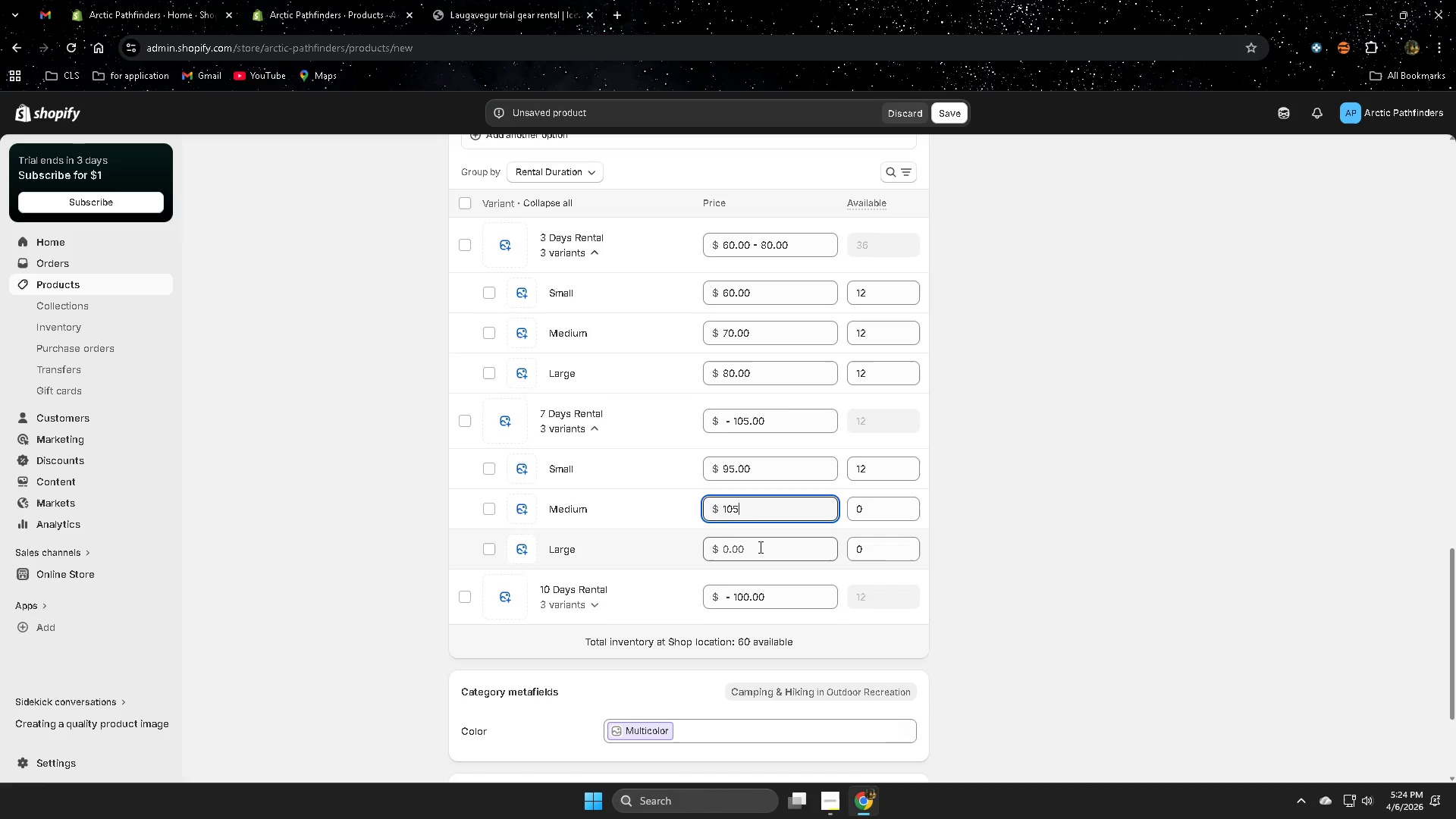 
left_click([759, 547])
 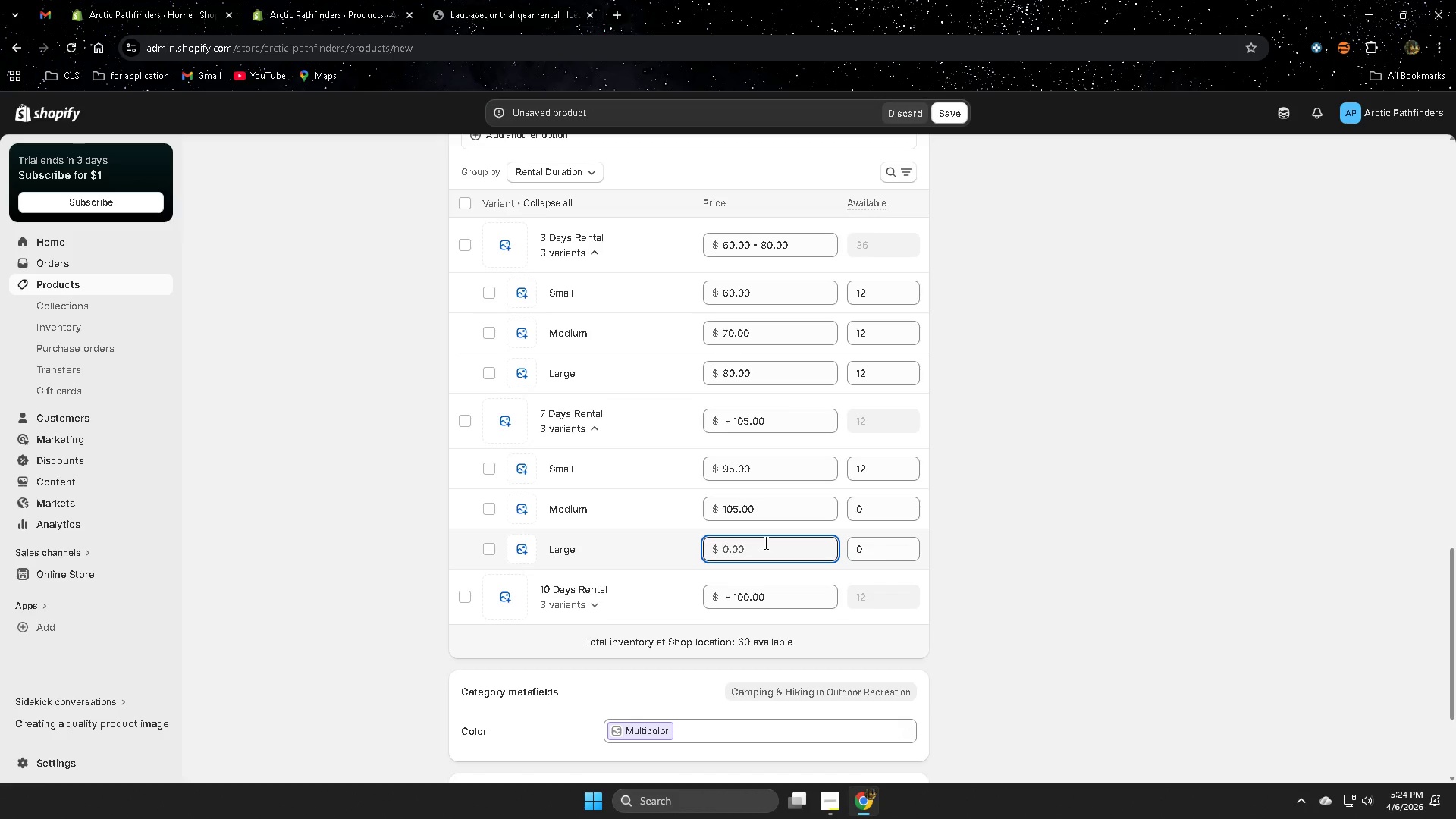 
type(115!@)
 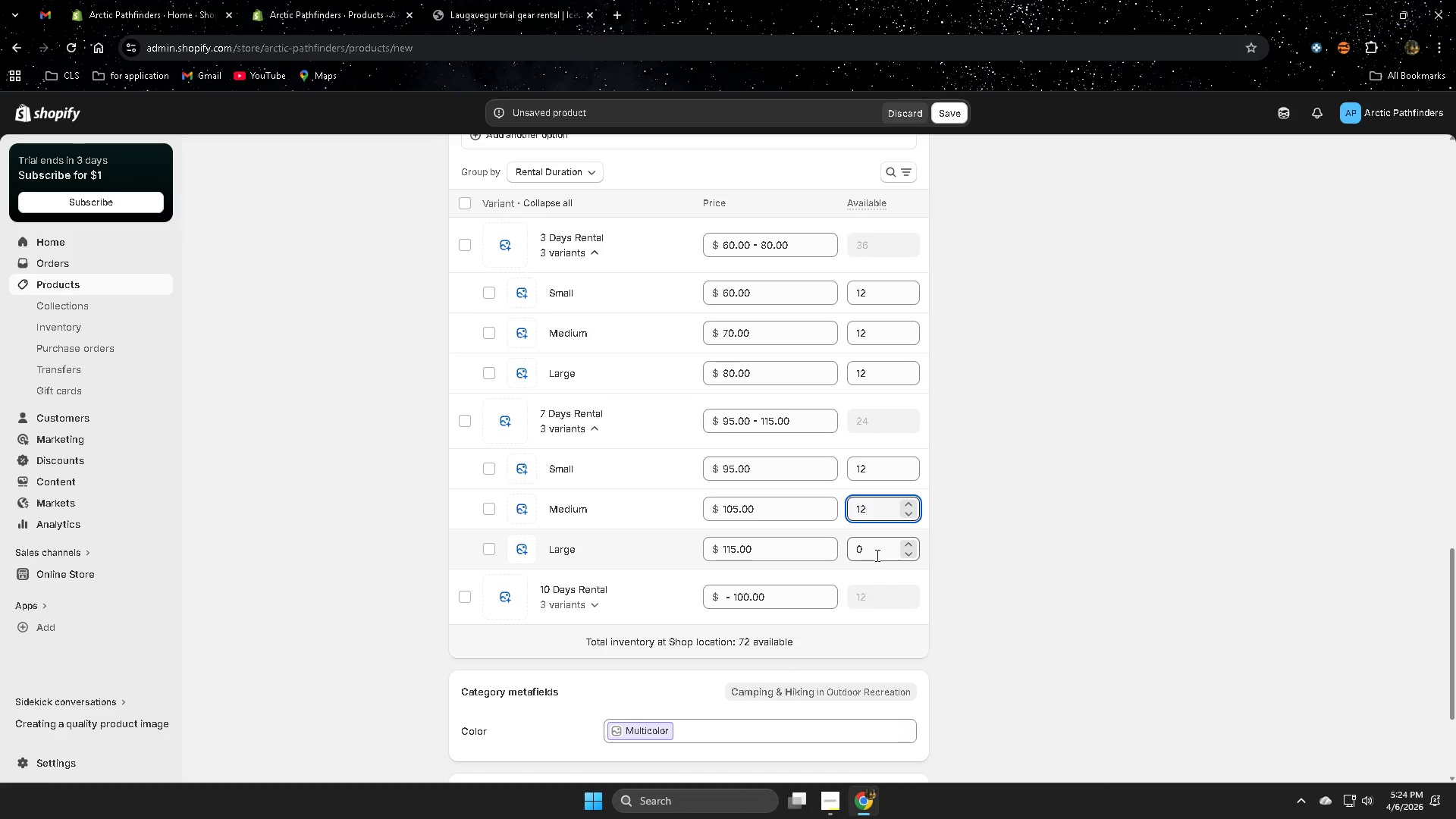 
left_click([876, 554])
 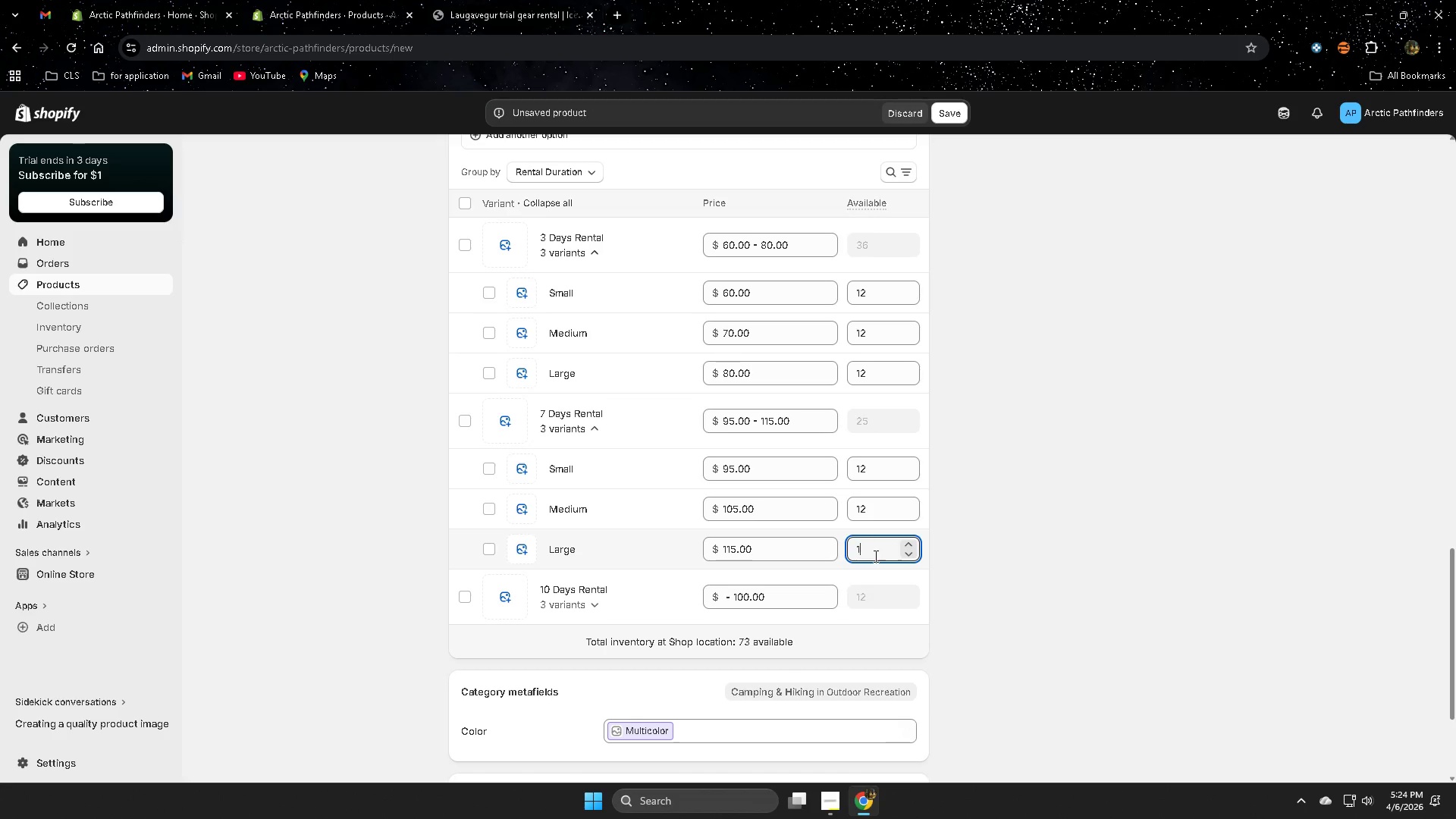 
key(Shift+1)
 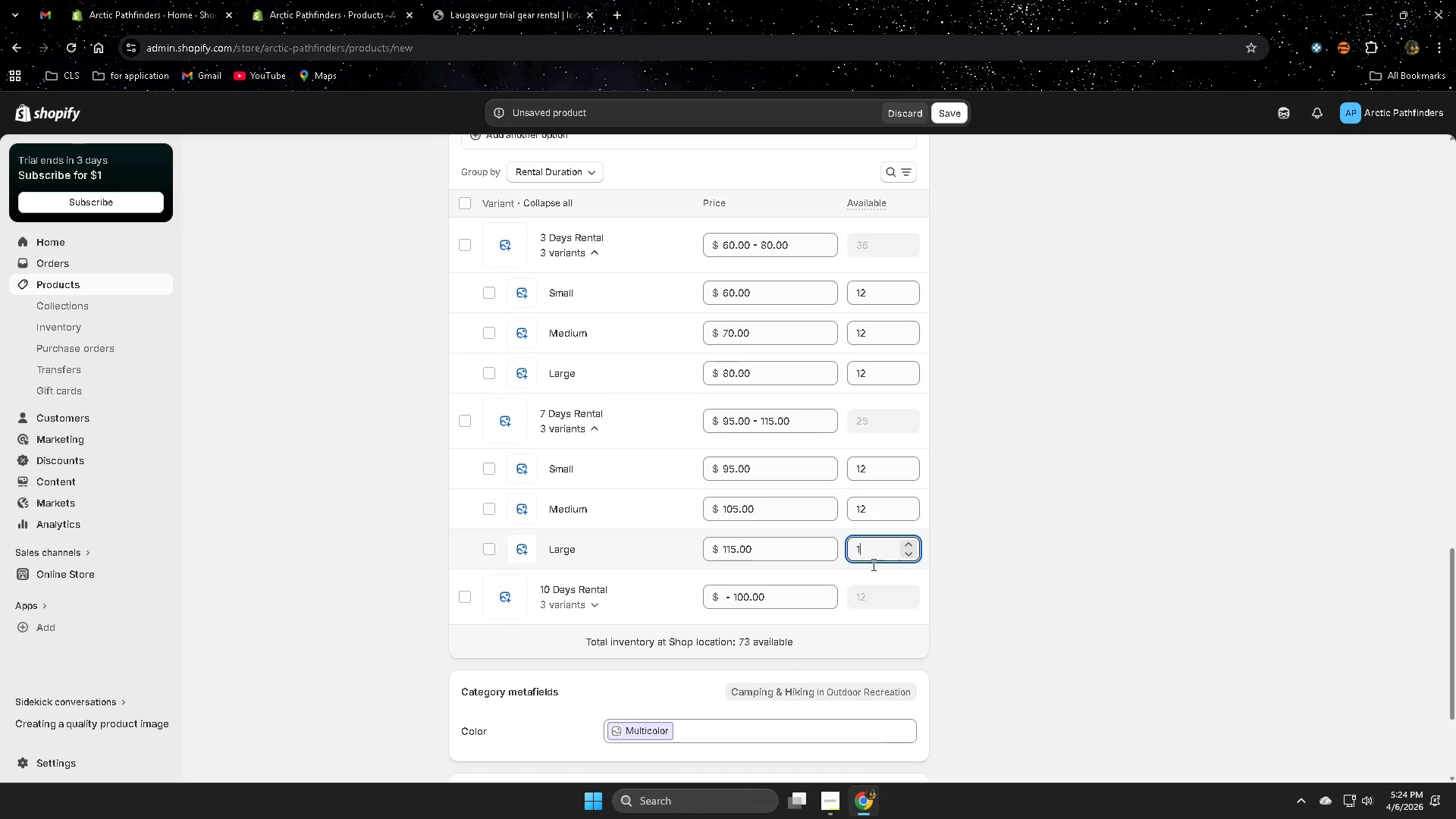 
key(Shift+2)
 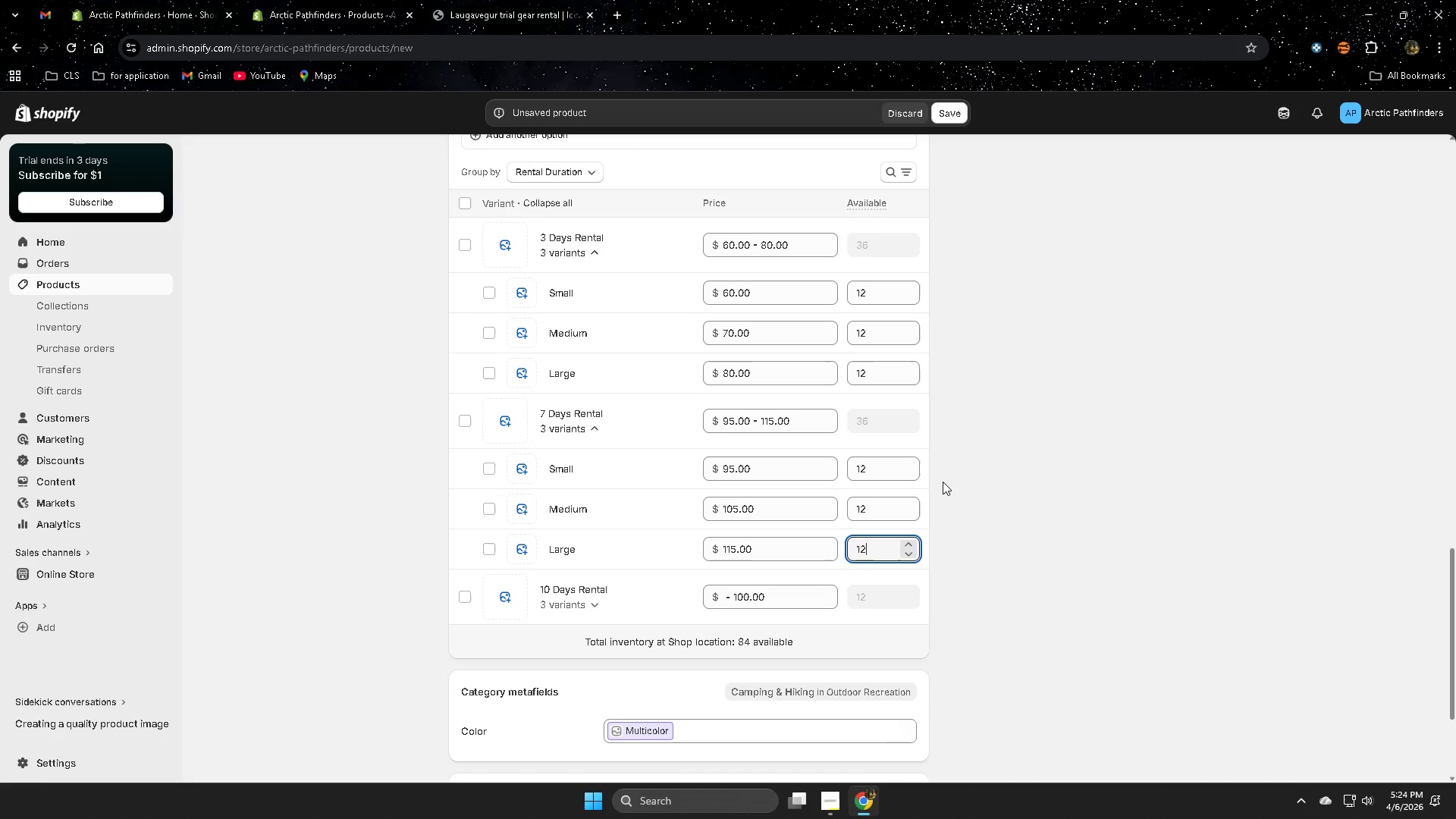 
left_click([595, 602])
 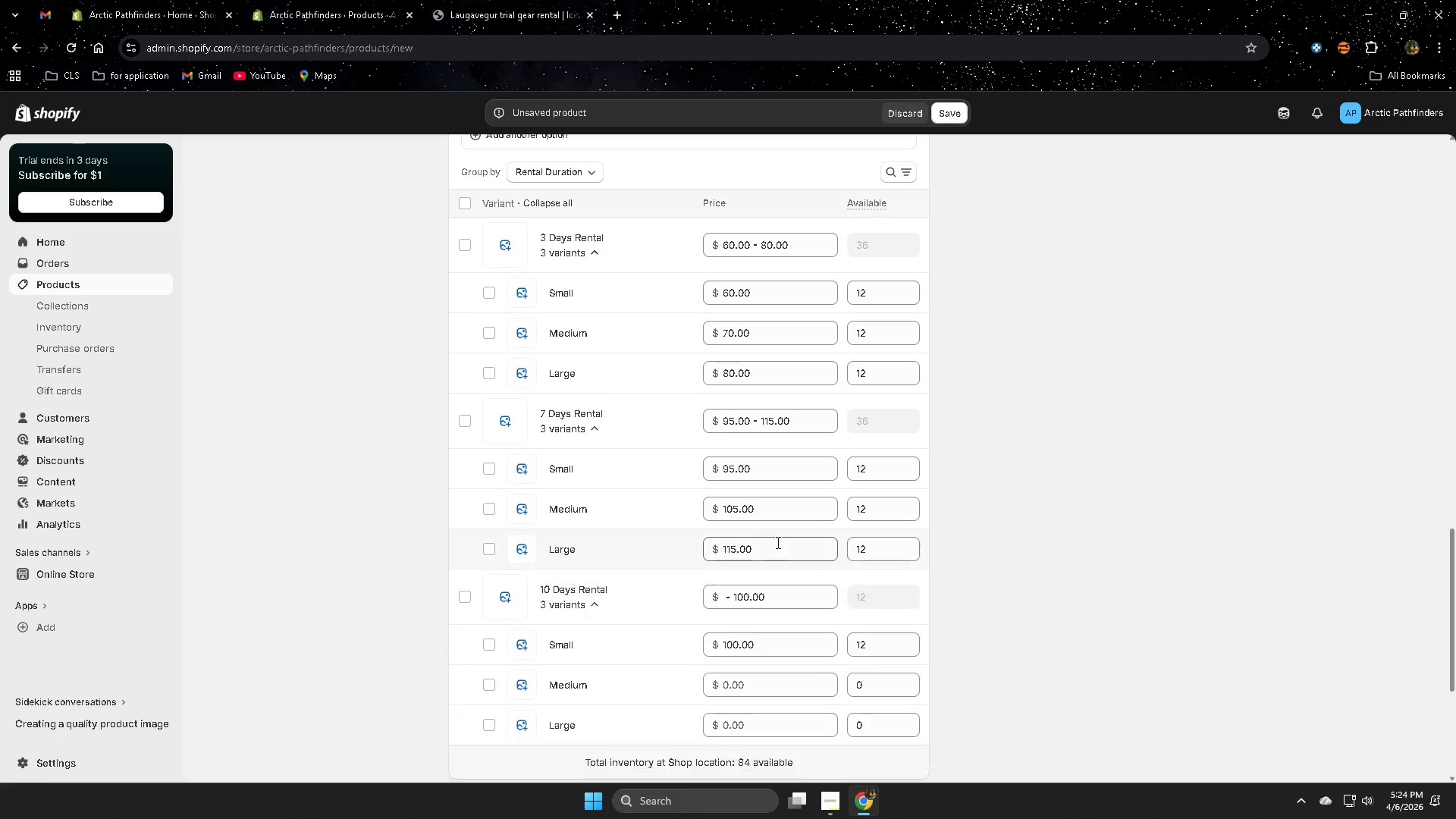 
left_click([780, 419])
 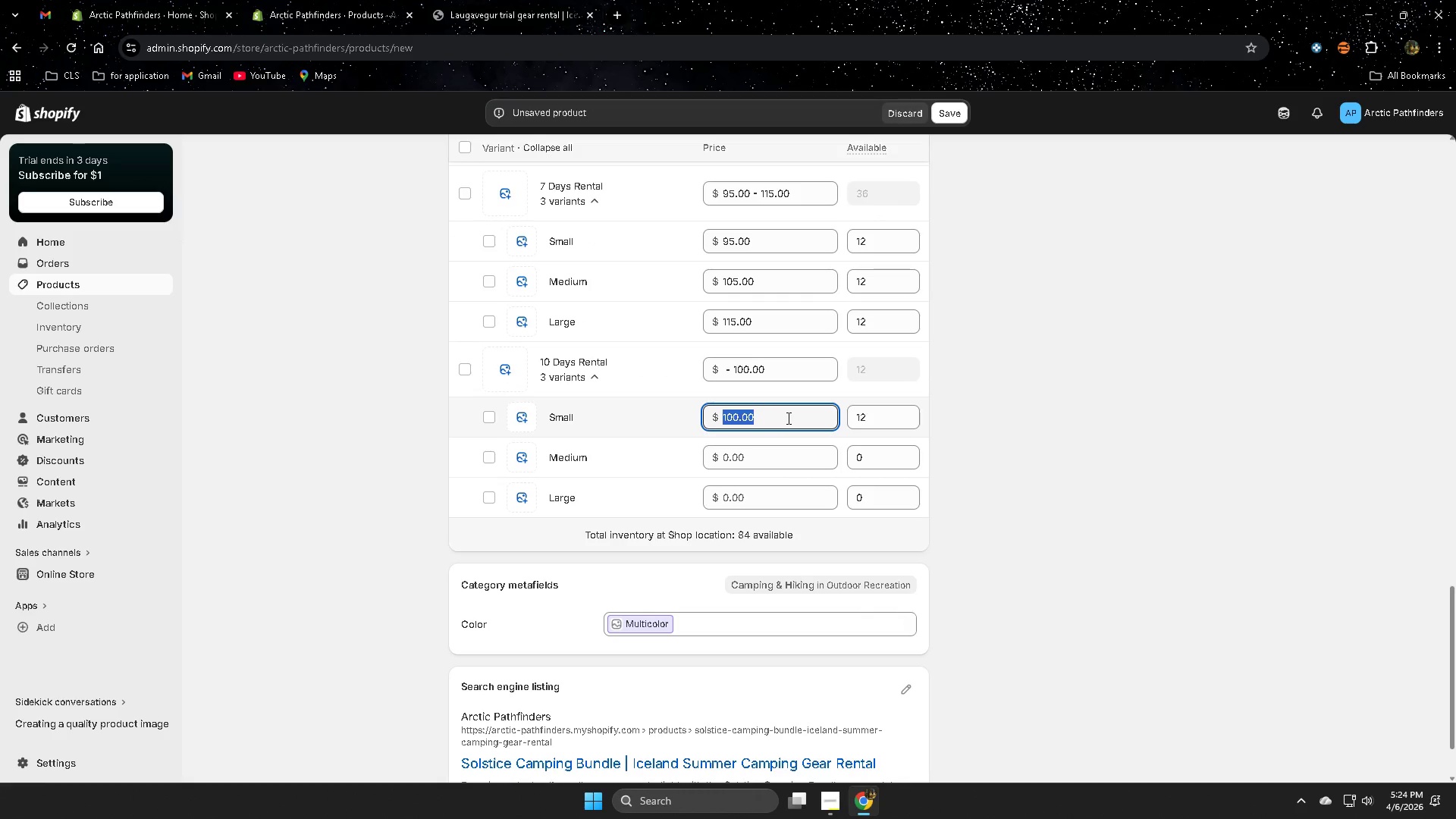 
scroll: coordinate [842, 576], scroll_direction: down, amount: 2.0
 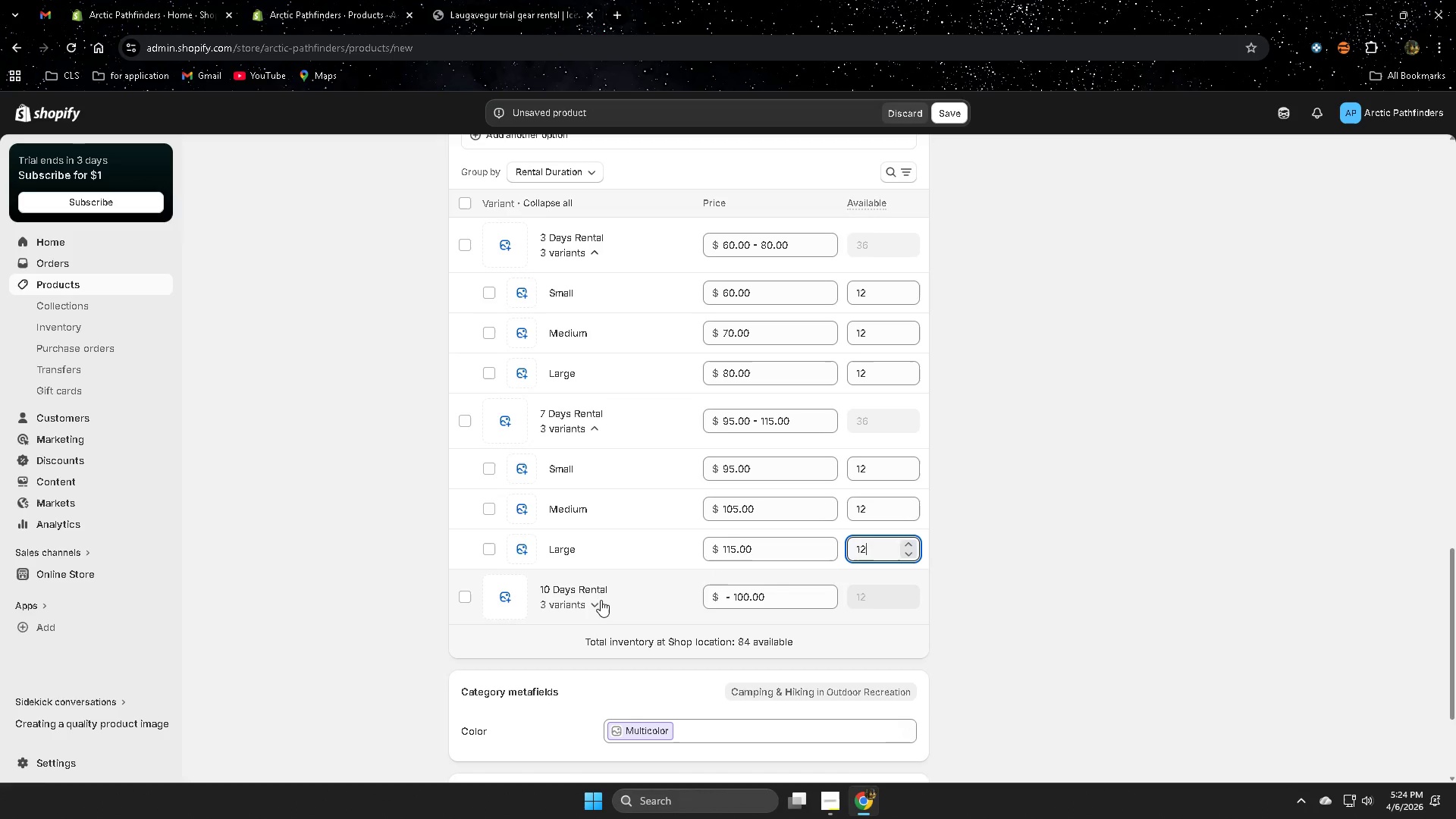 
key(Shift+Numpad1)
 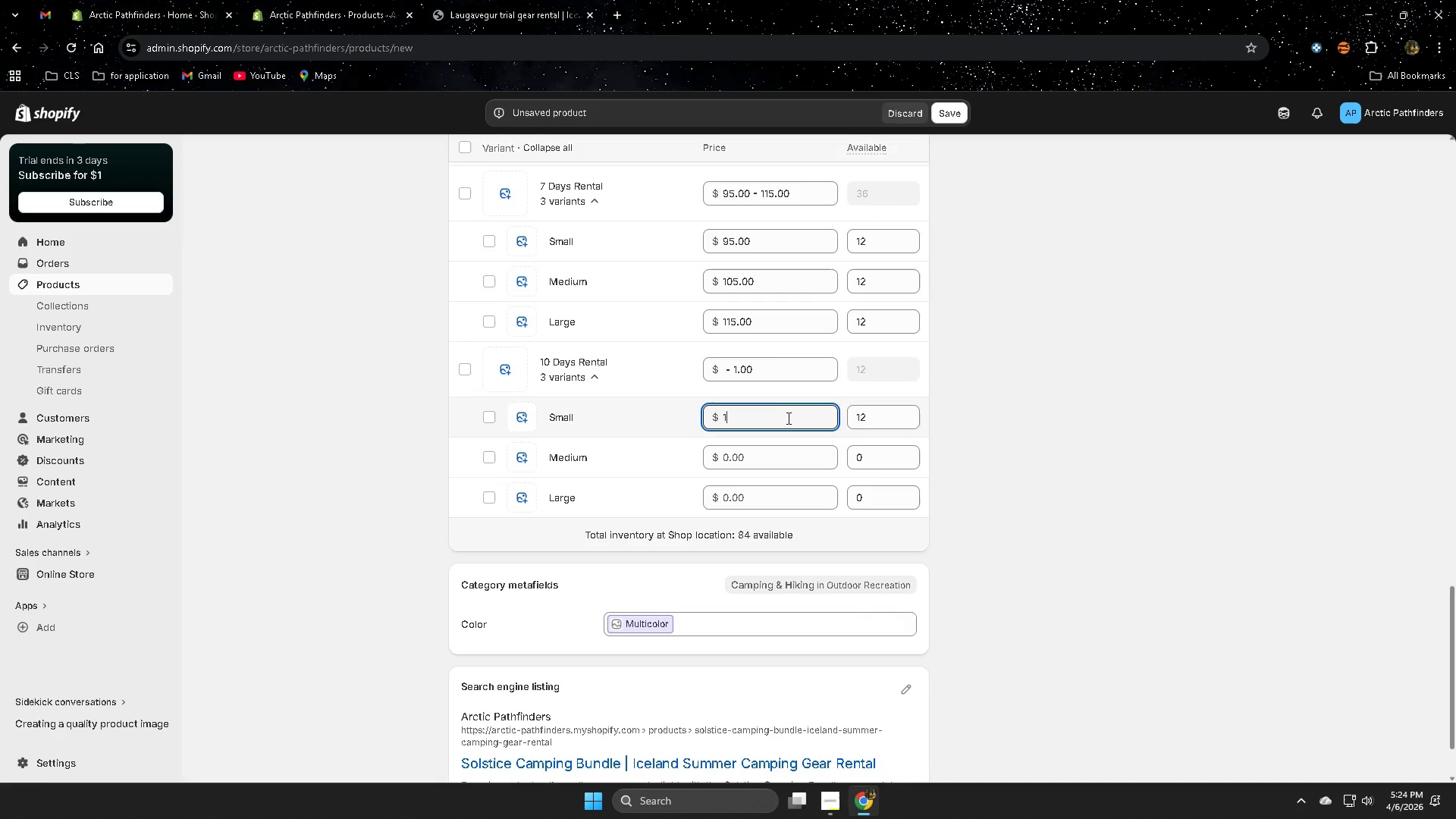 
key(Shift+Numpad1)
 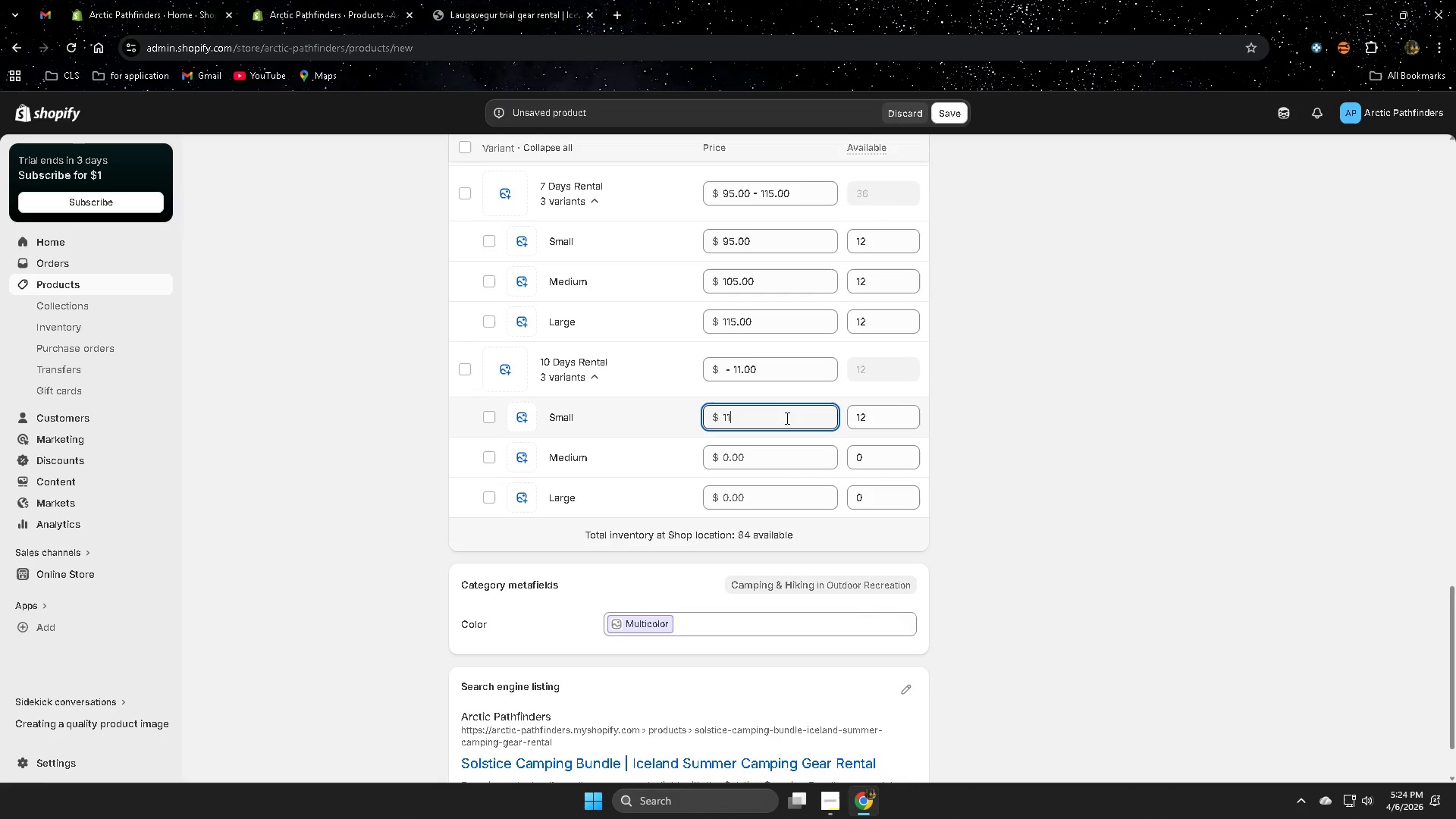 
key(Shift+Numpad0)
 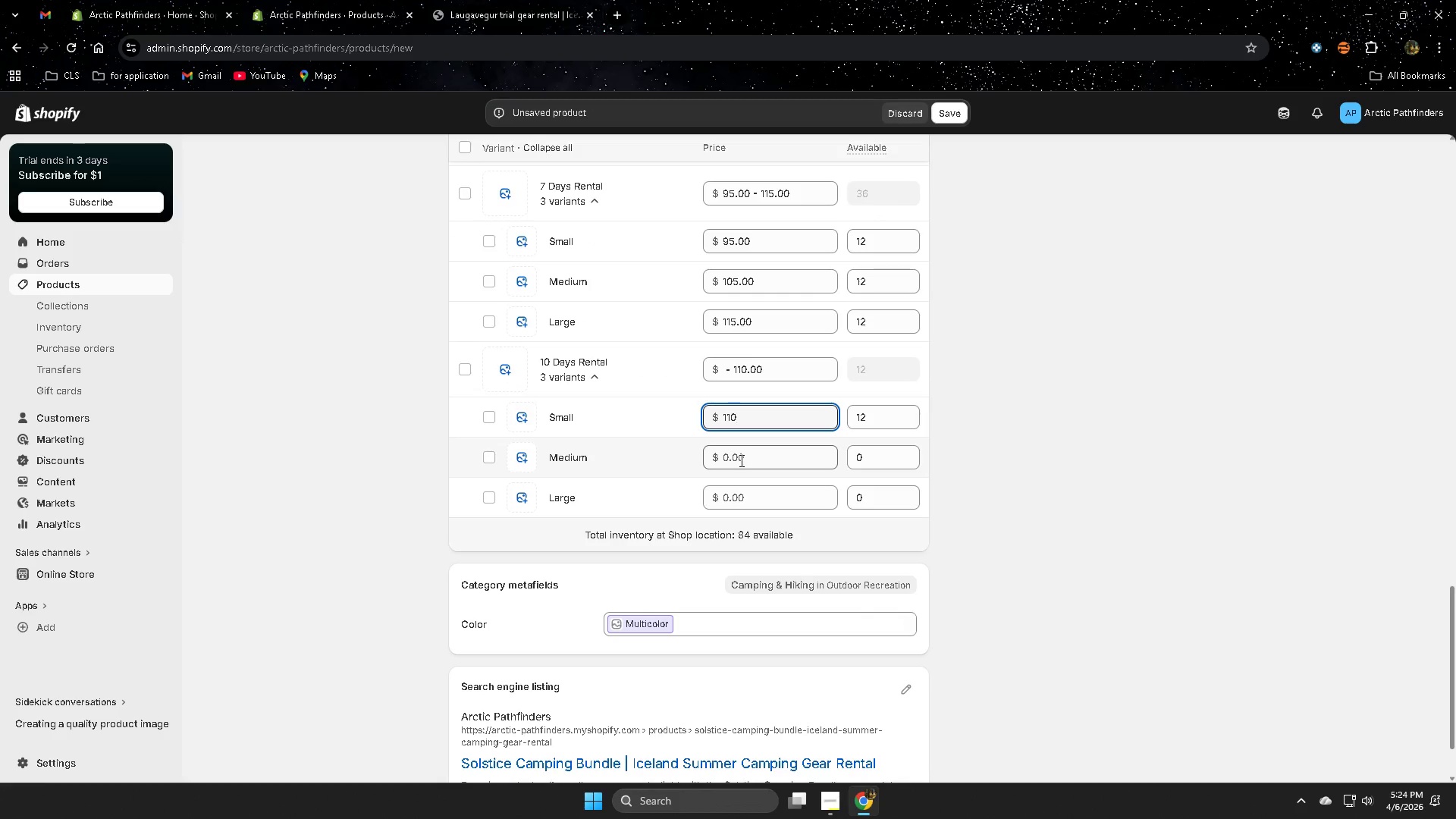 
scroll: coordinate [780, 541], scroll_direction: down, amount: 3.0
 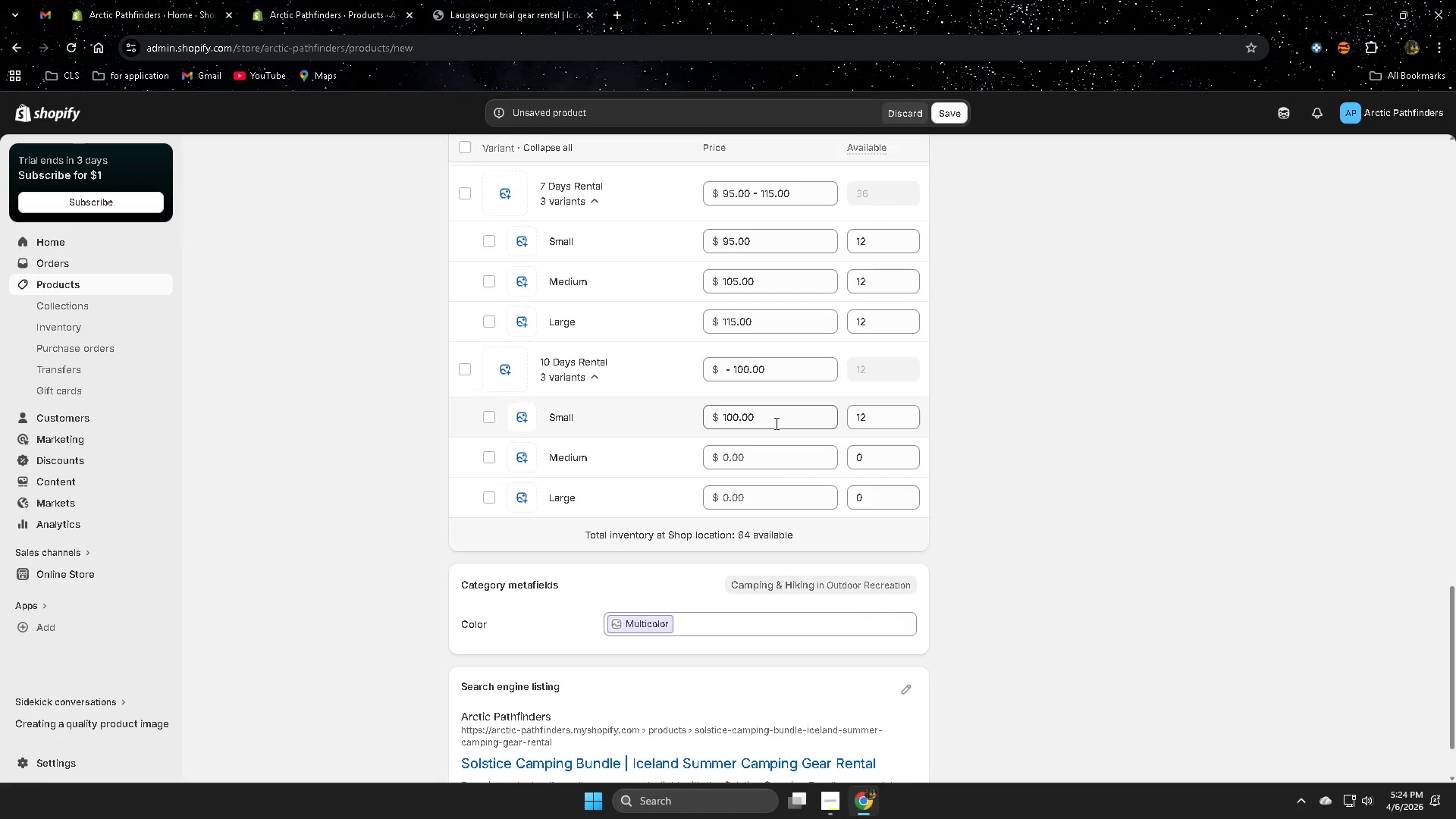 
left_click([749, 457])
 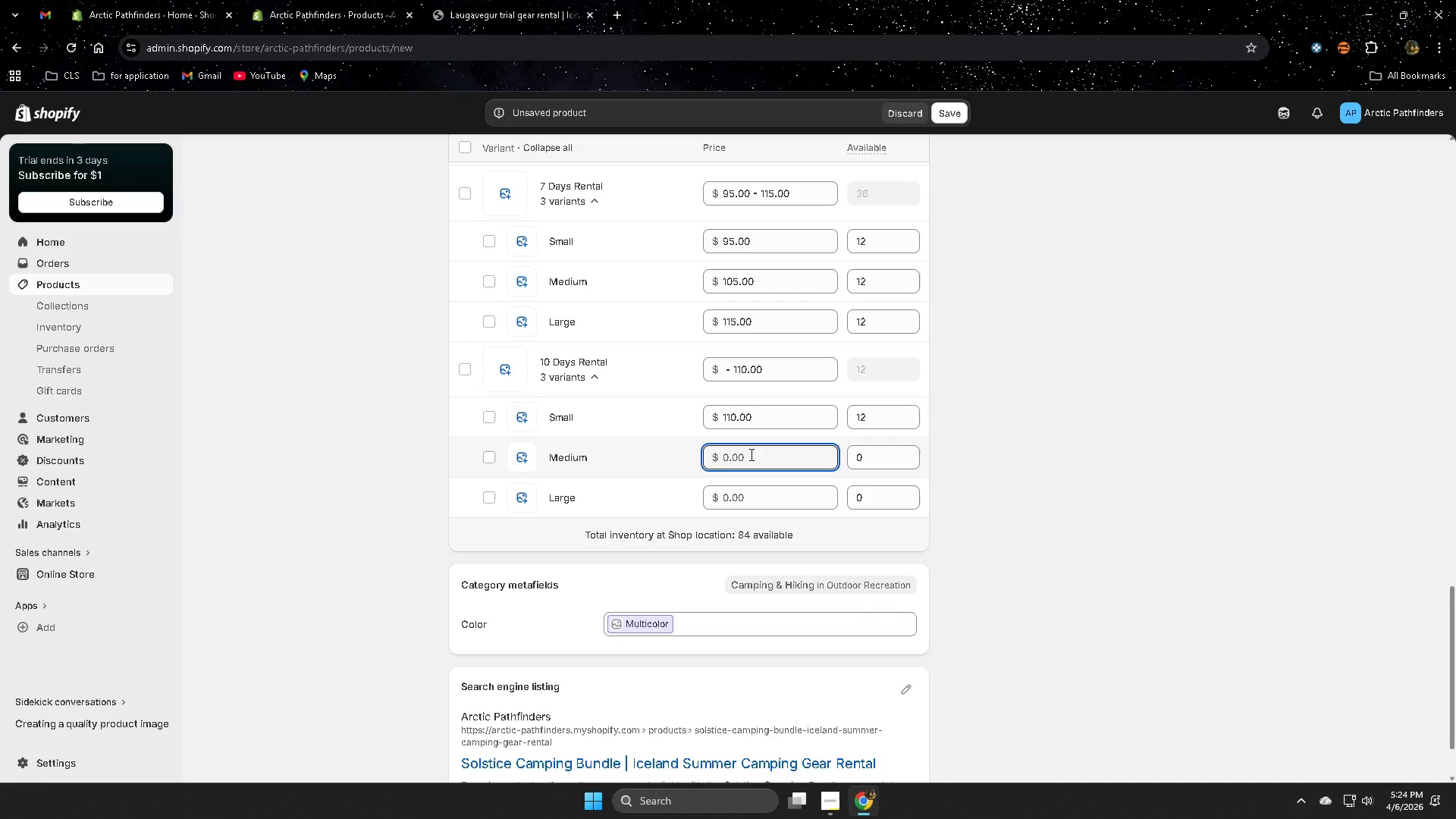 
key(Shift+Numpad1)
 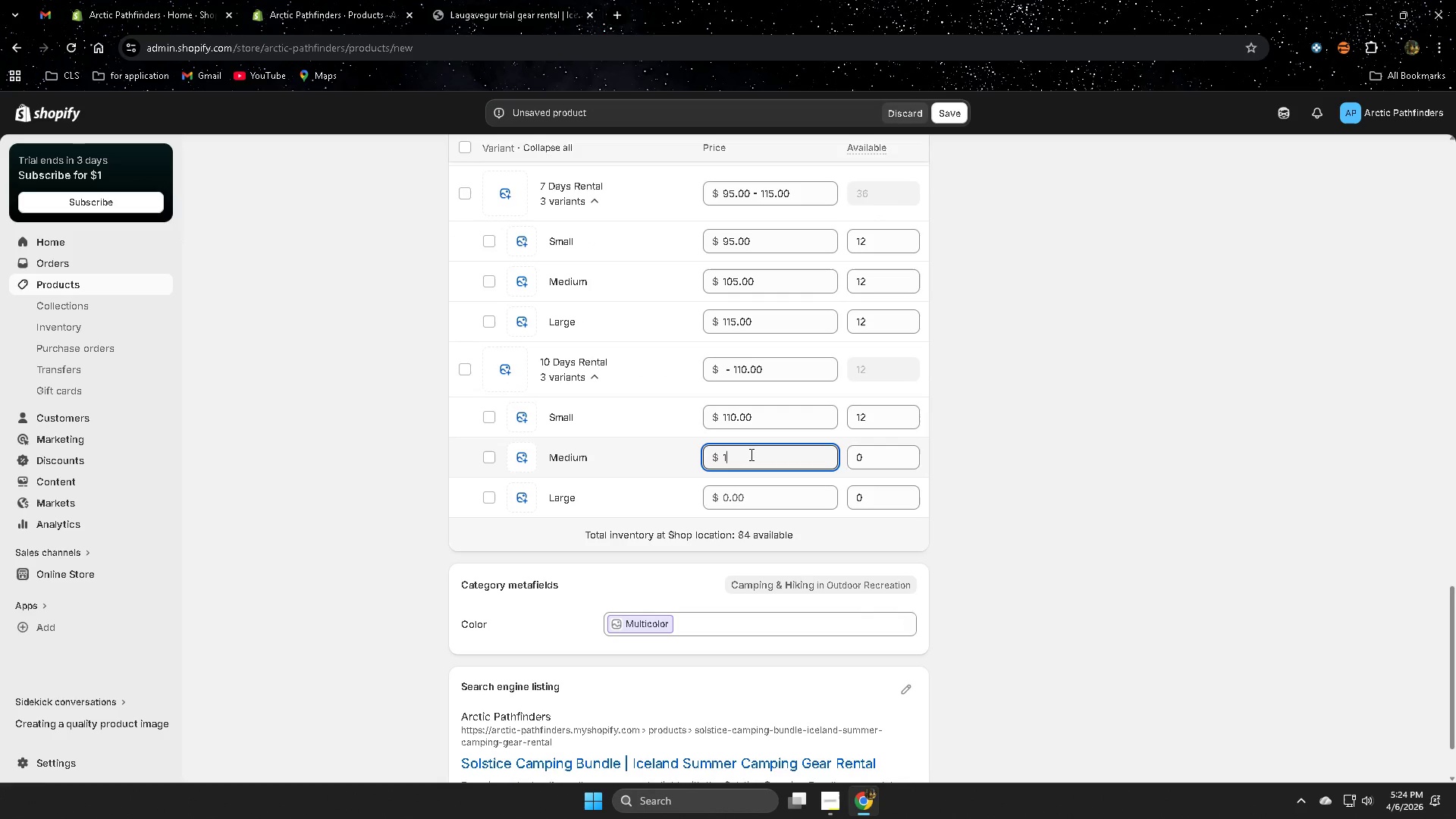 
key(Shift+Numpad2)
 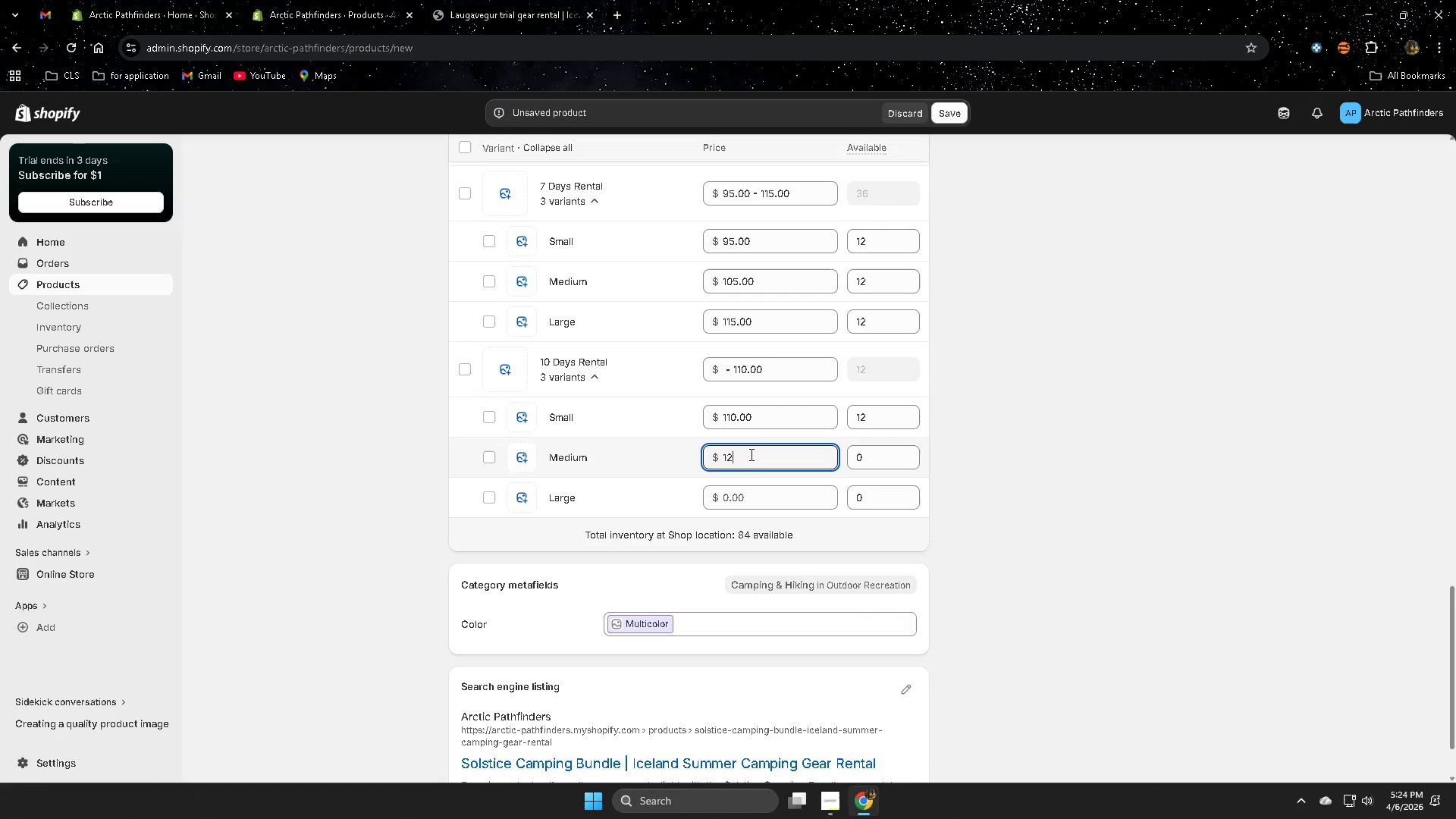 
key(Shift+Numpad0)
 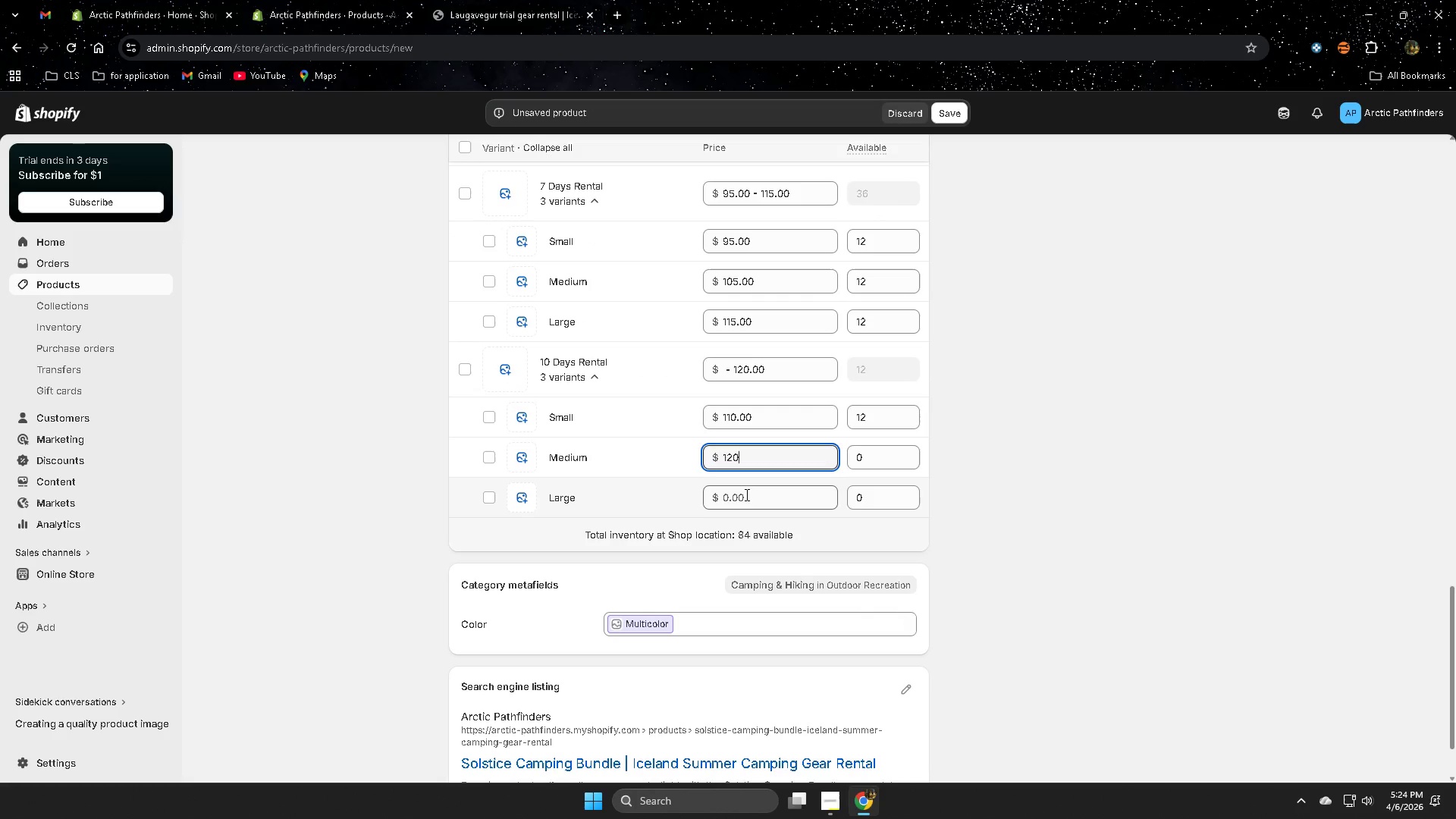 
left_click([744, 494])
 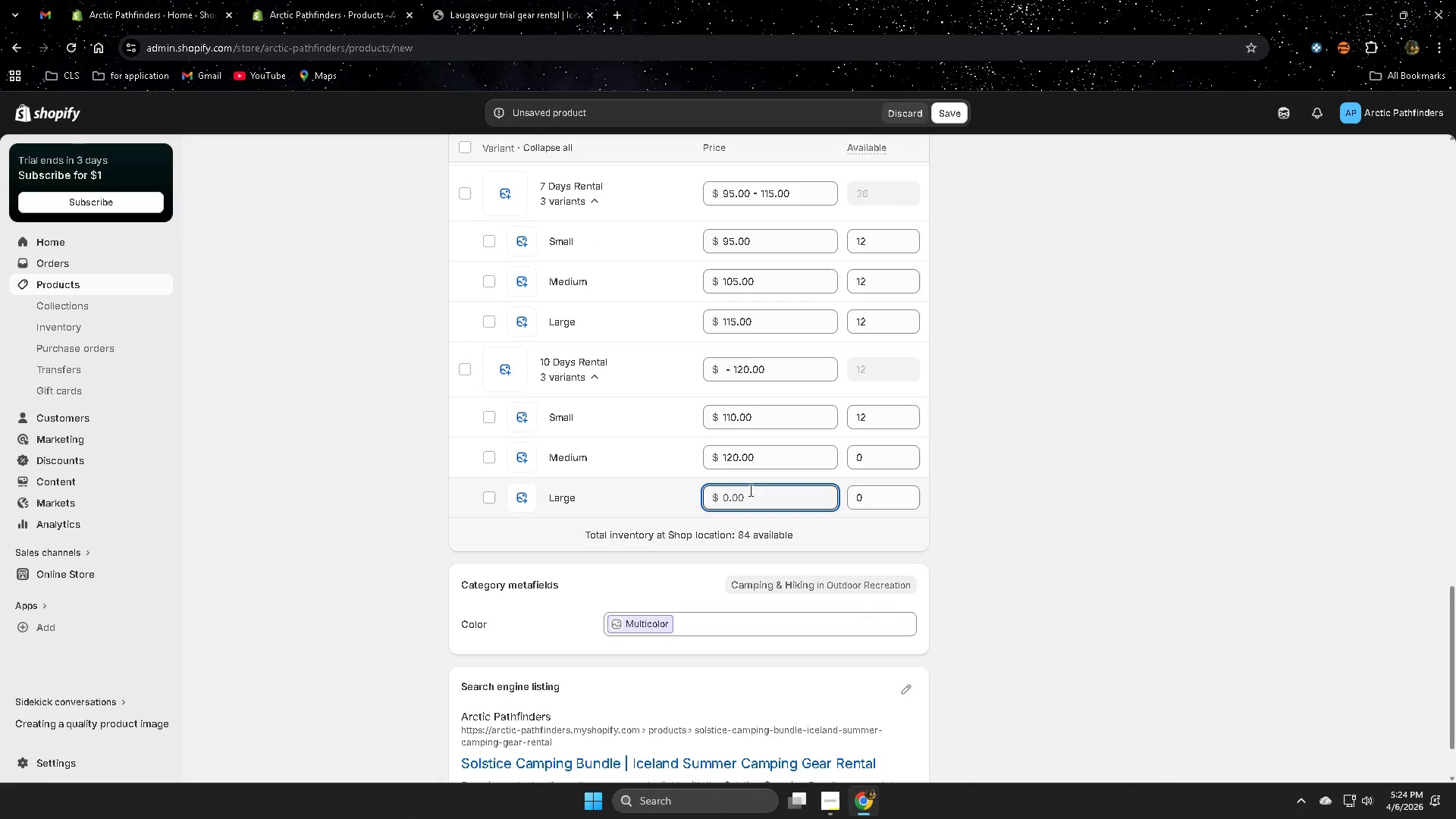 
key(Shift+Numpad1)
 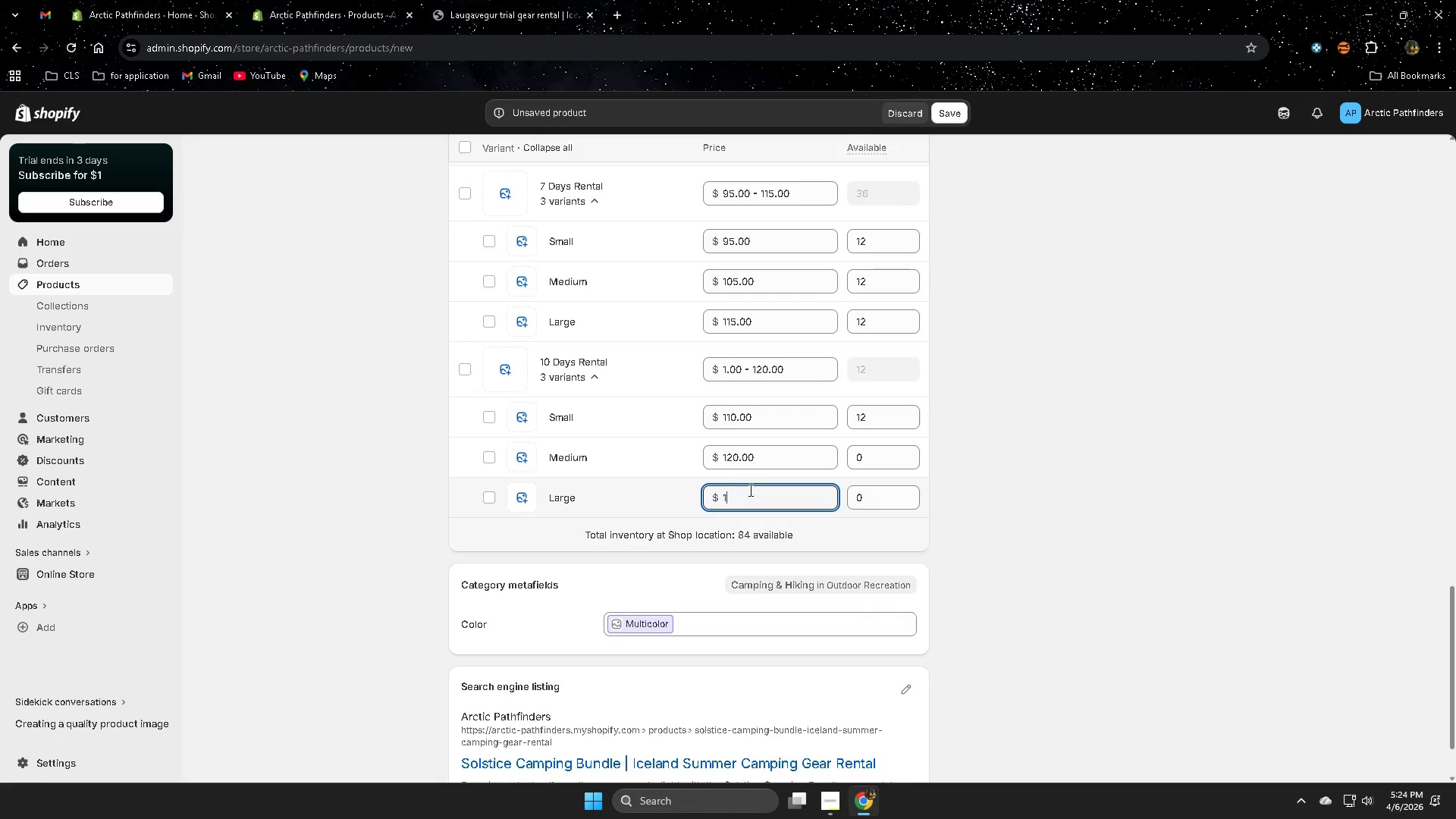 
key(Shift+Numpad3)
 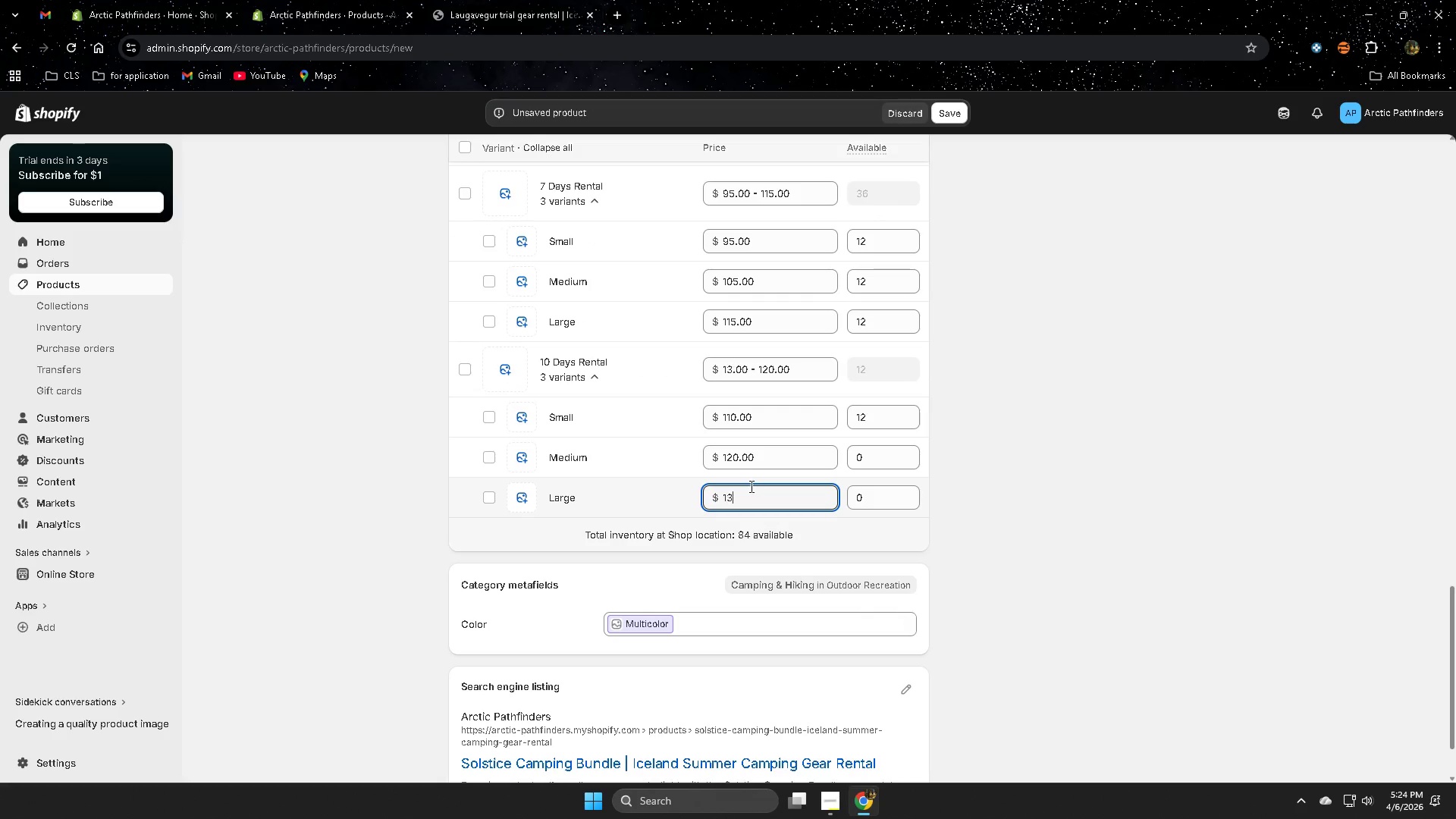 
key(Shift+Numpad0)
 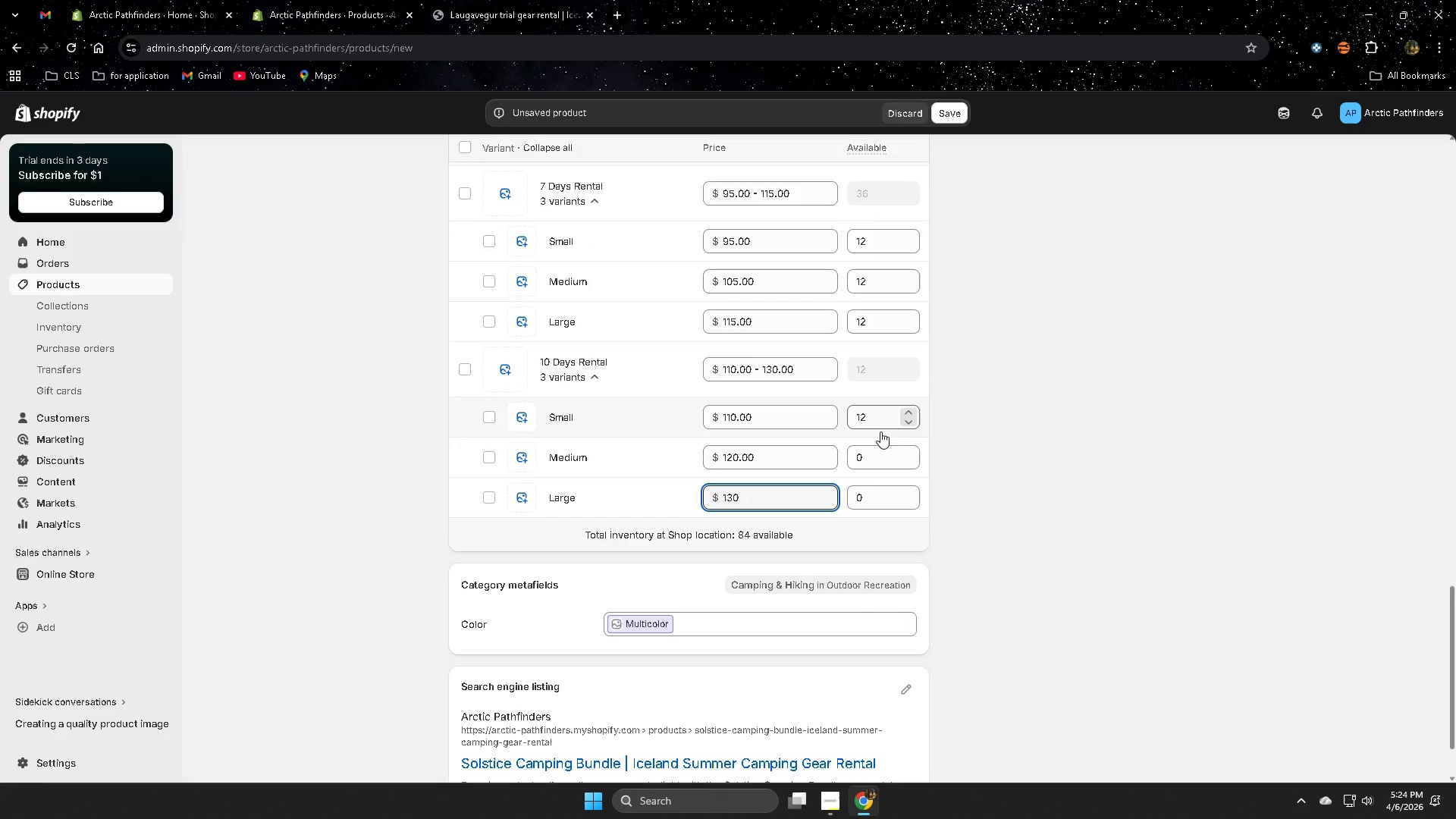 
left_click([875, 458])
 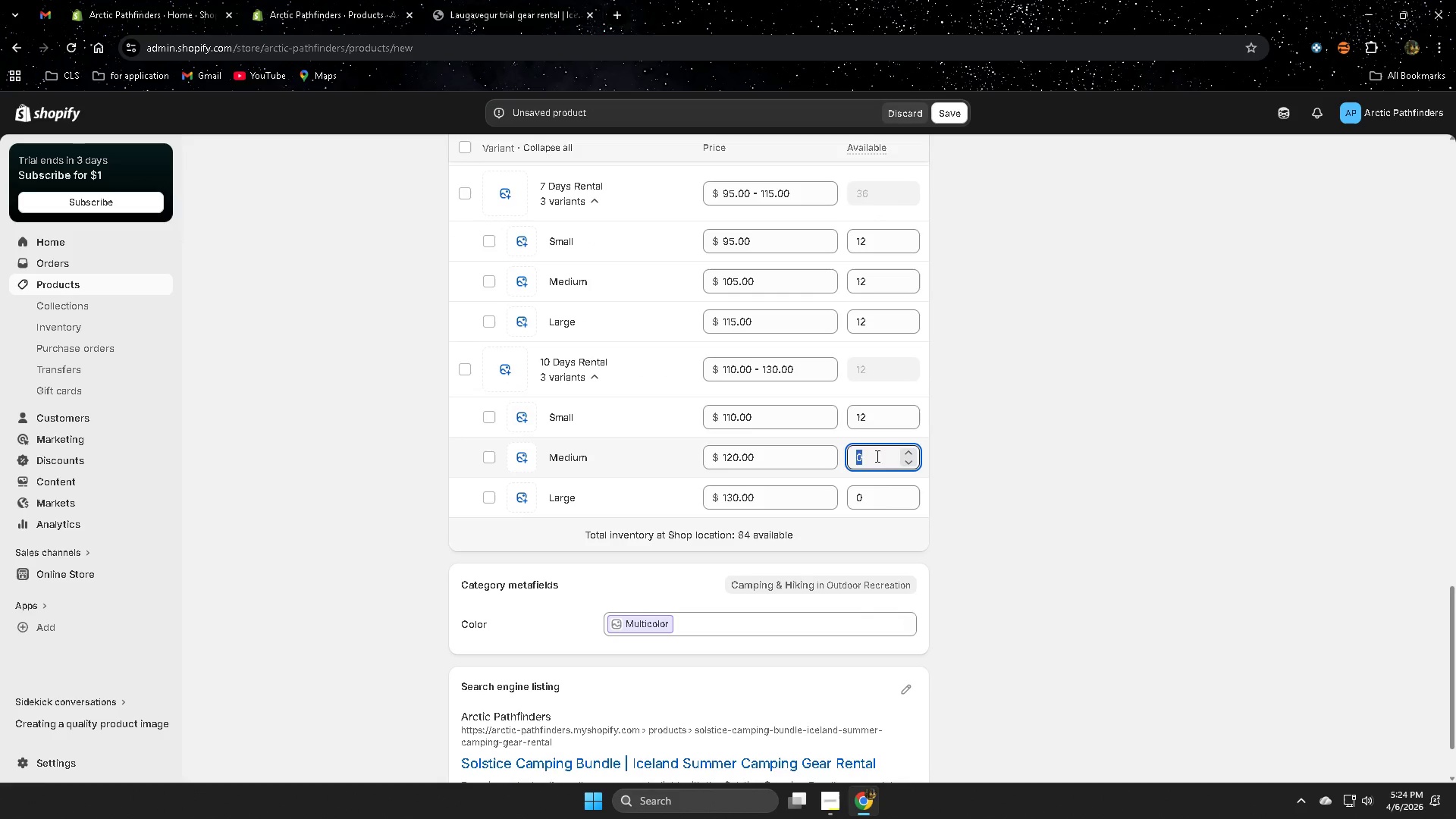 
type(!@)
 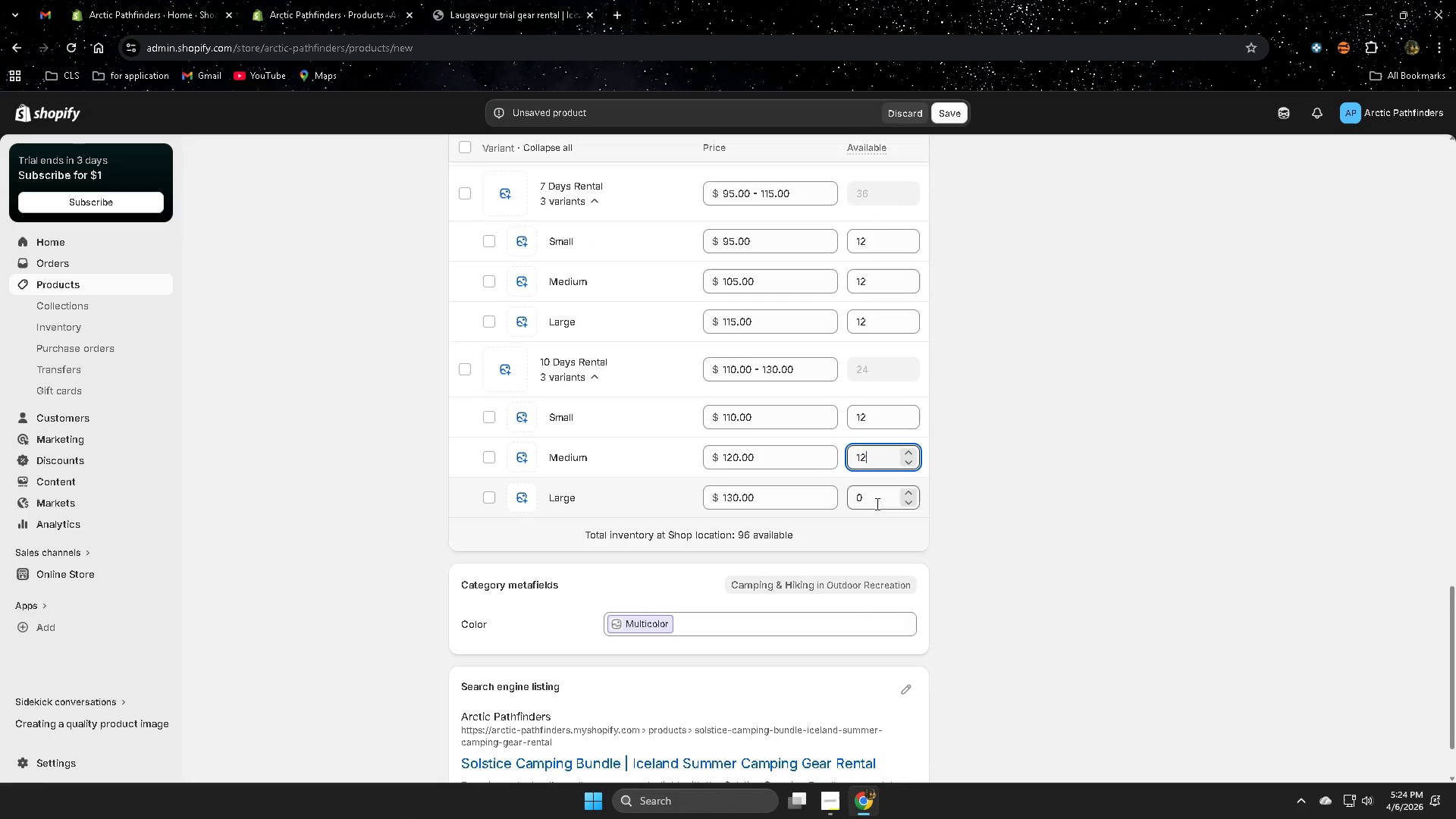 
left_click([876, 504])
 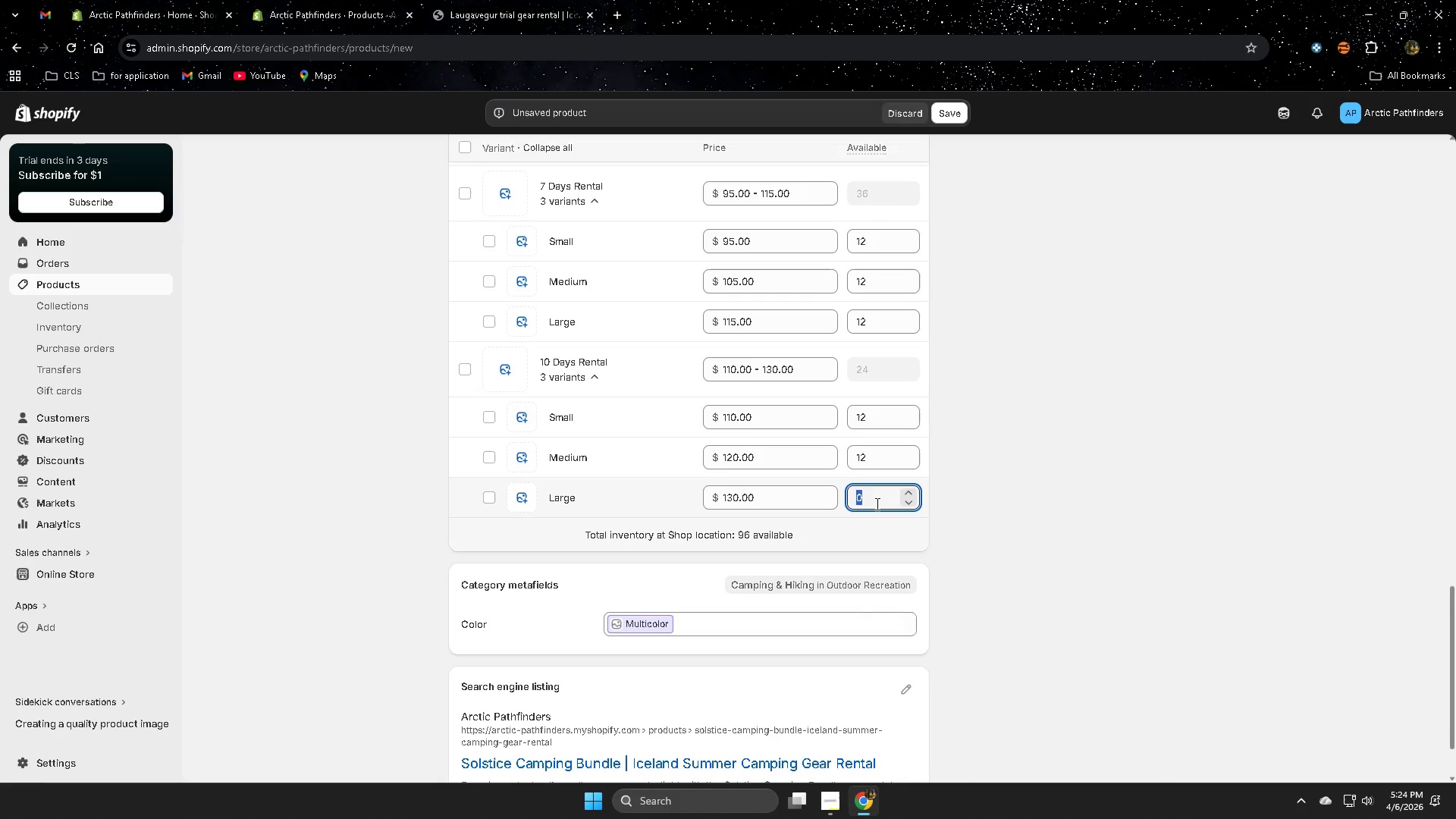 
type(!@)
 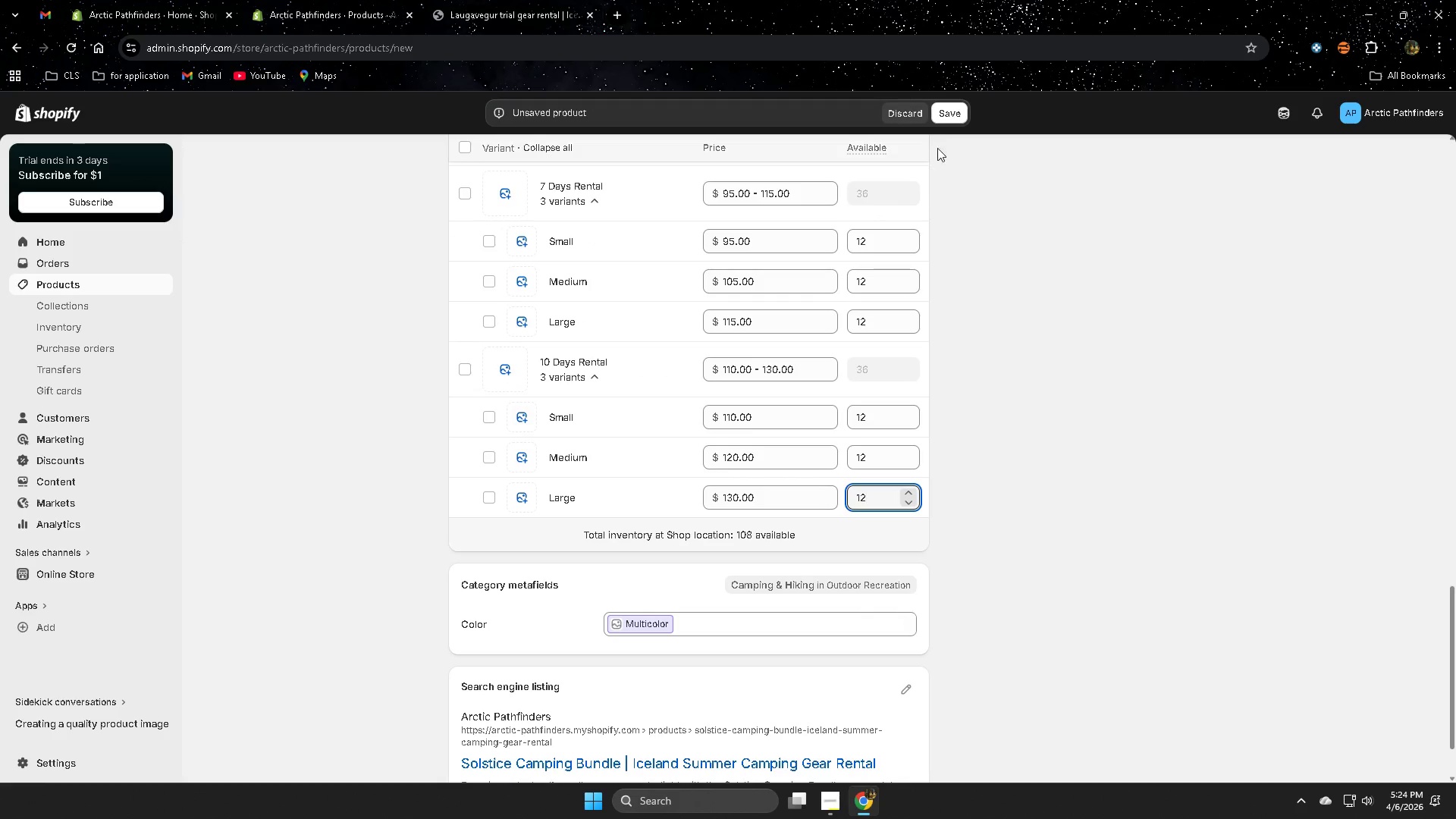 
left_click([948, 121])
 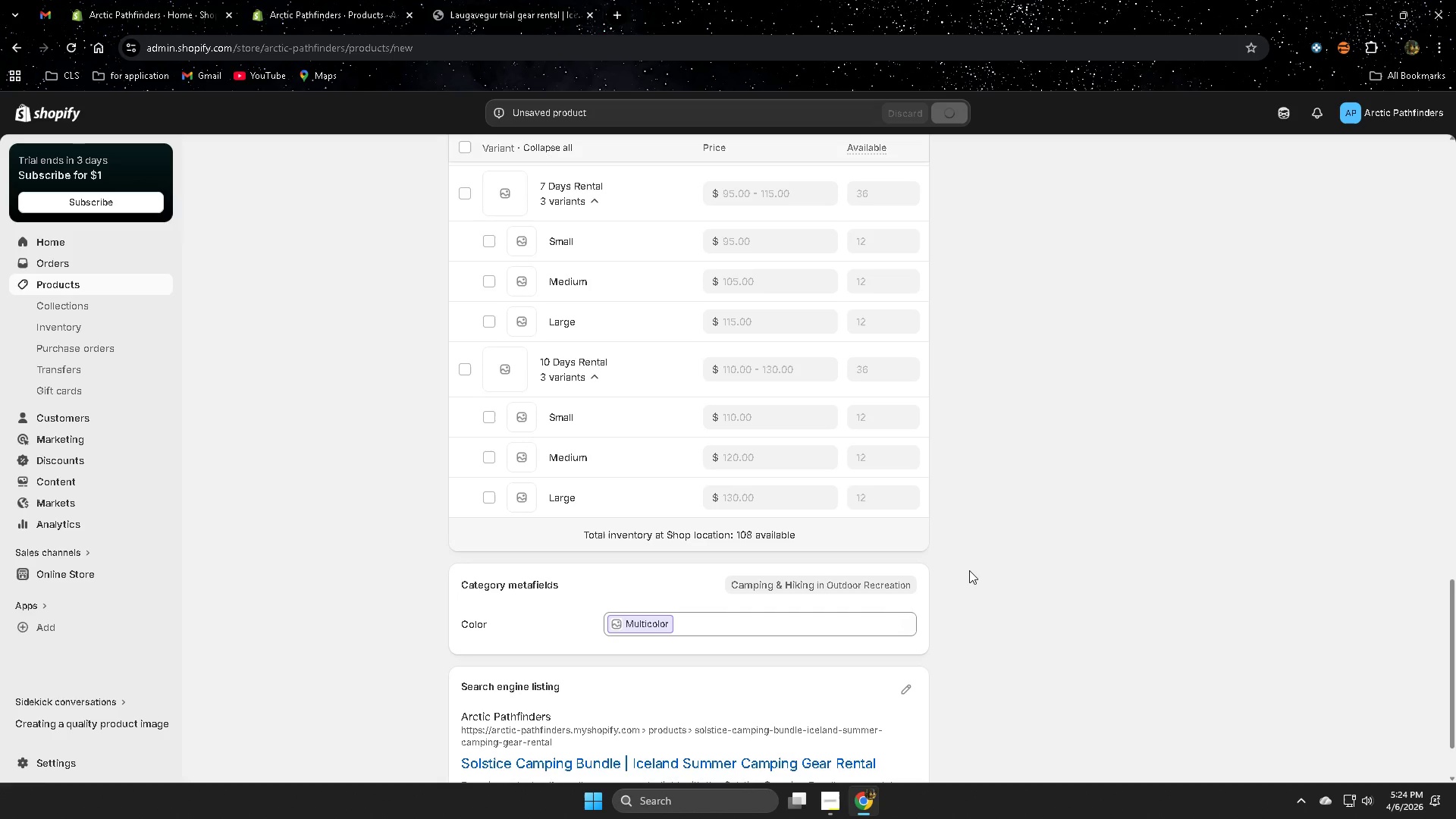 
scroll: coordinate [965, 570], scroll_direction: down, amount: 5.0
 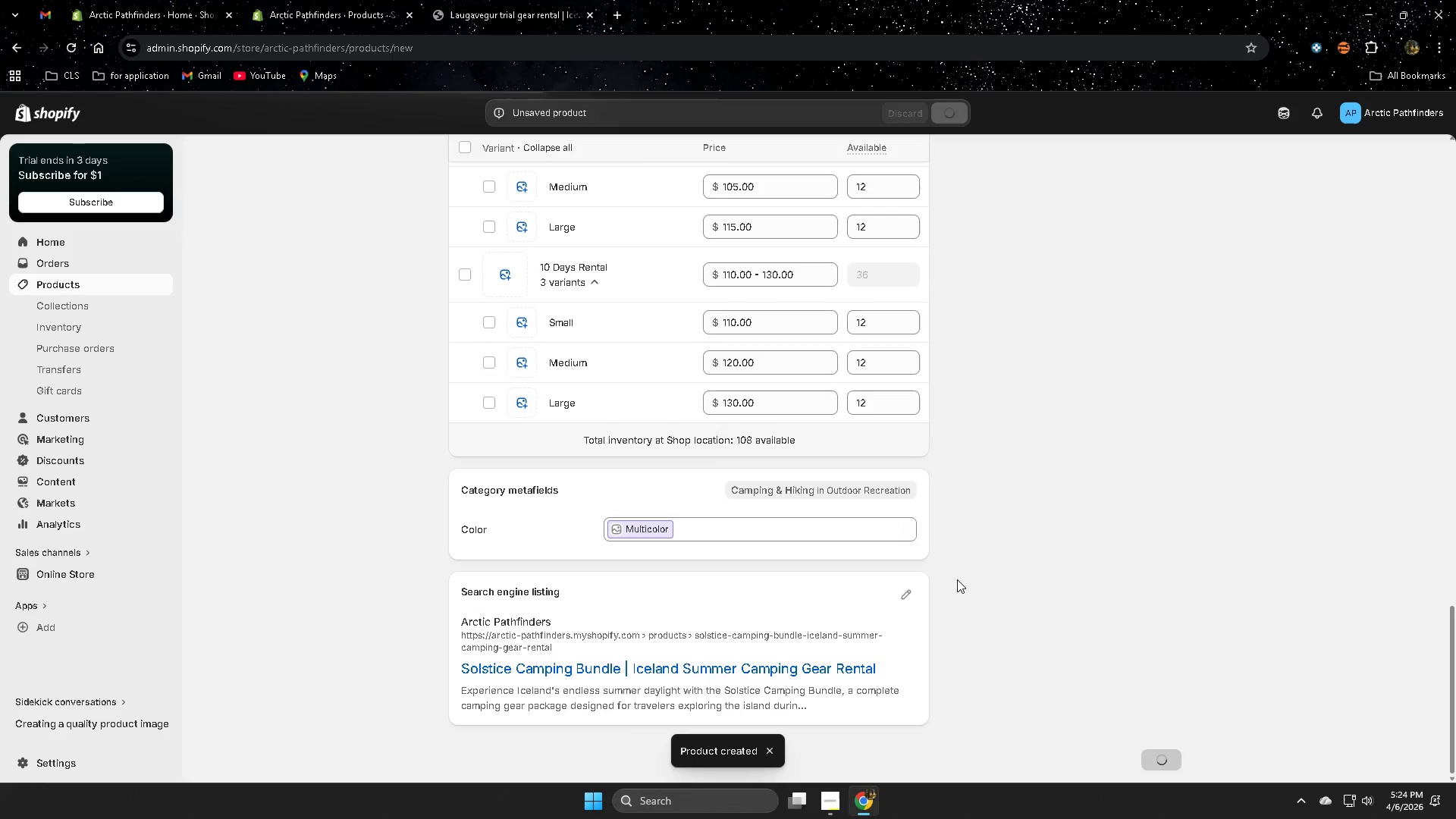 
scroll: coordinate [981, 576], scroll_direction: up, amount: 11.0
 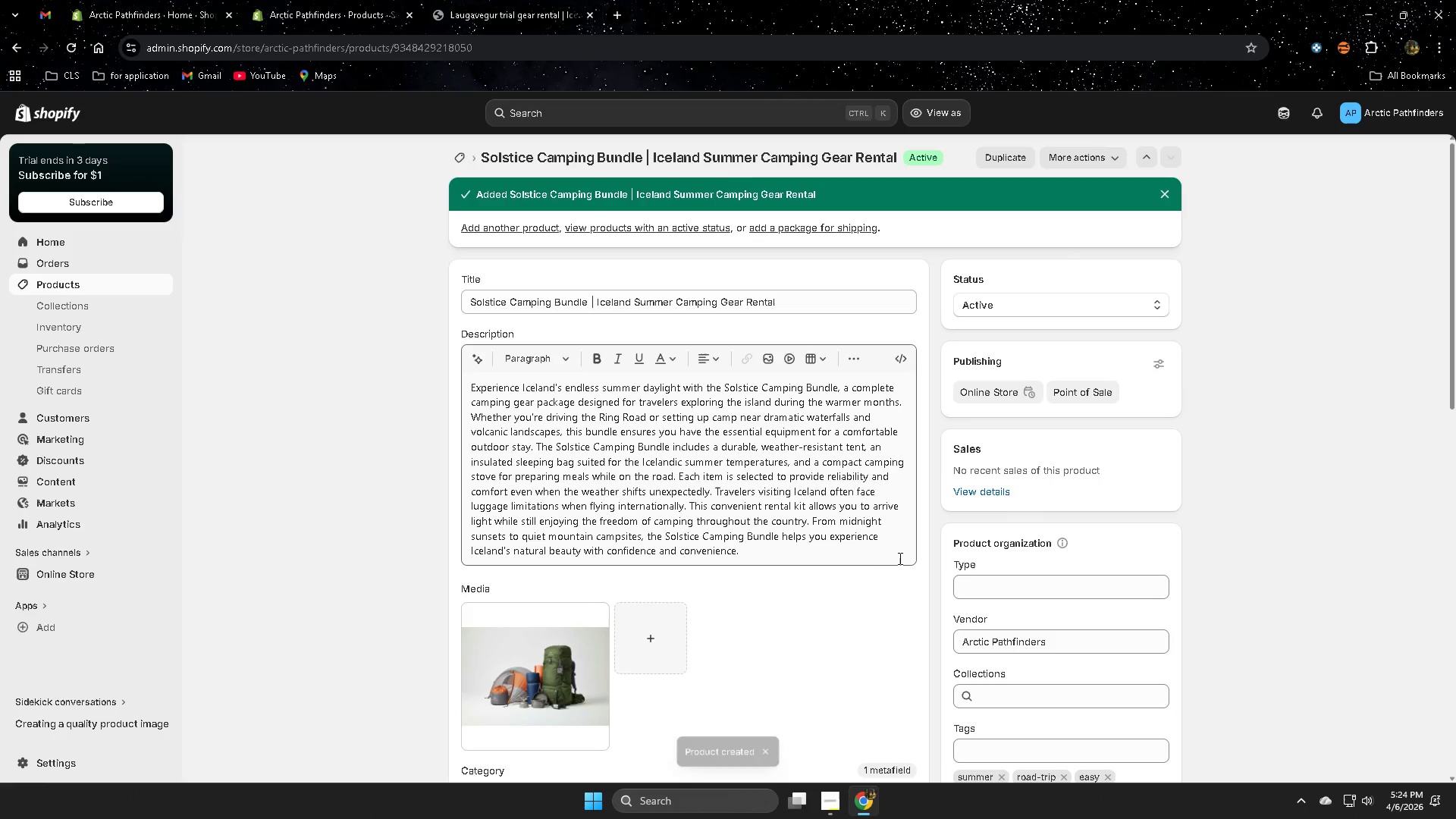 
left_click([905, 571])
 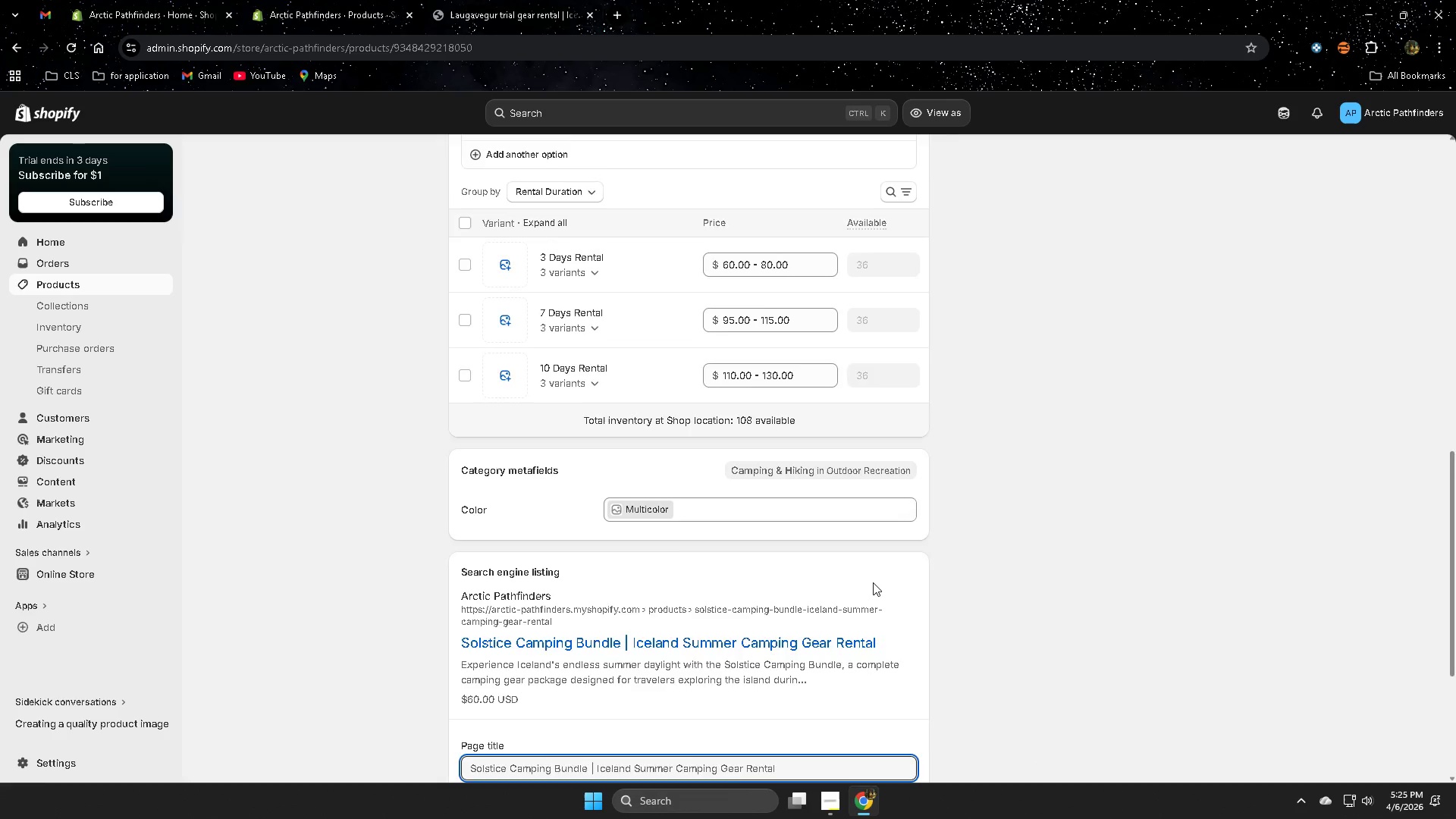 
scroll: coordinate [868, 556], scroll_direction: down, amount: 1.0
 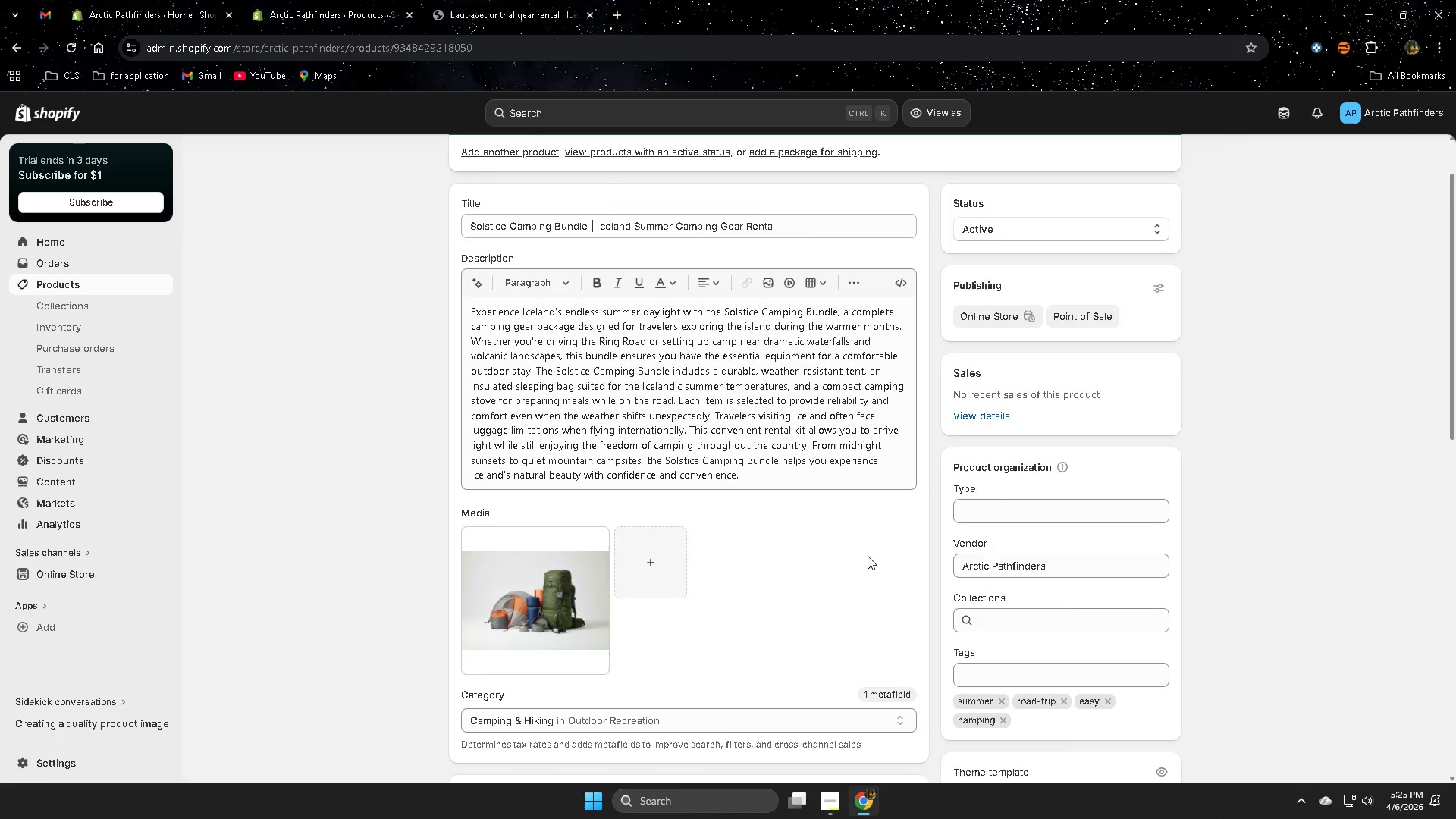 
double_click([820, 496])
 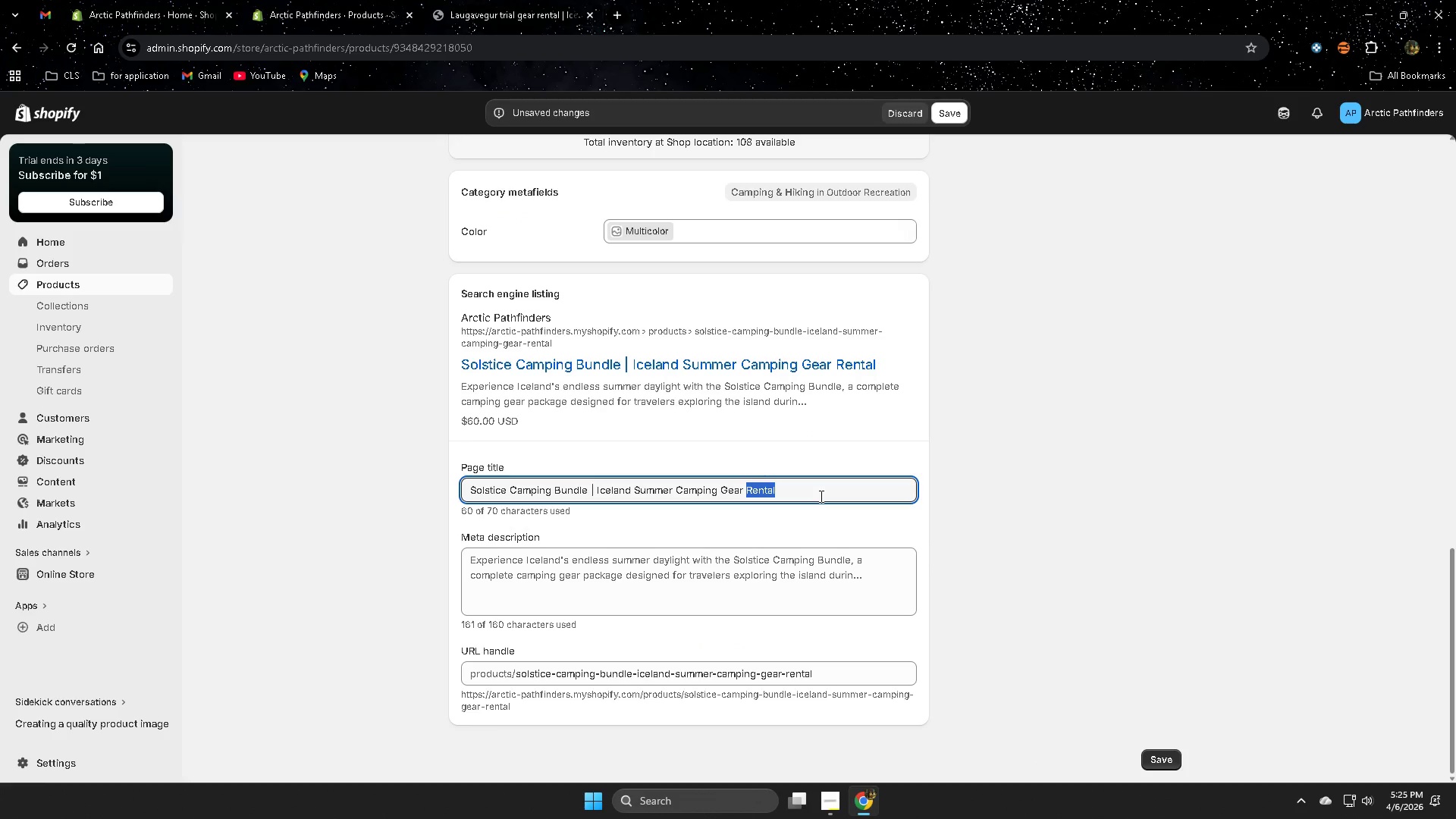 
triple_click([820, 496])
 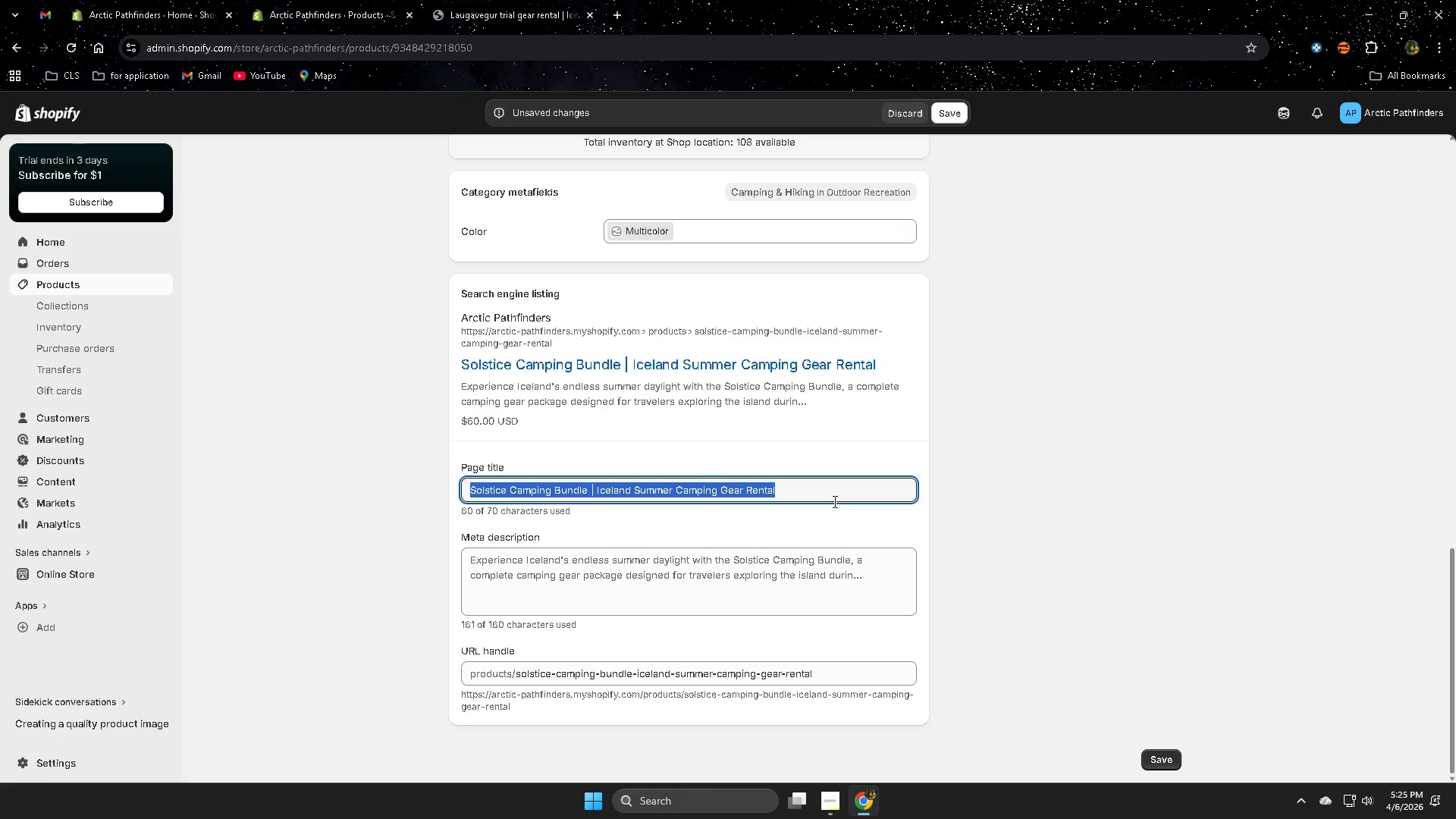 
scroll: coordinate [877, 566], scroll_direction: down, amount: 18.0
 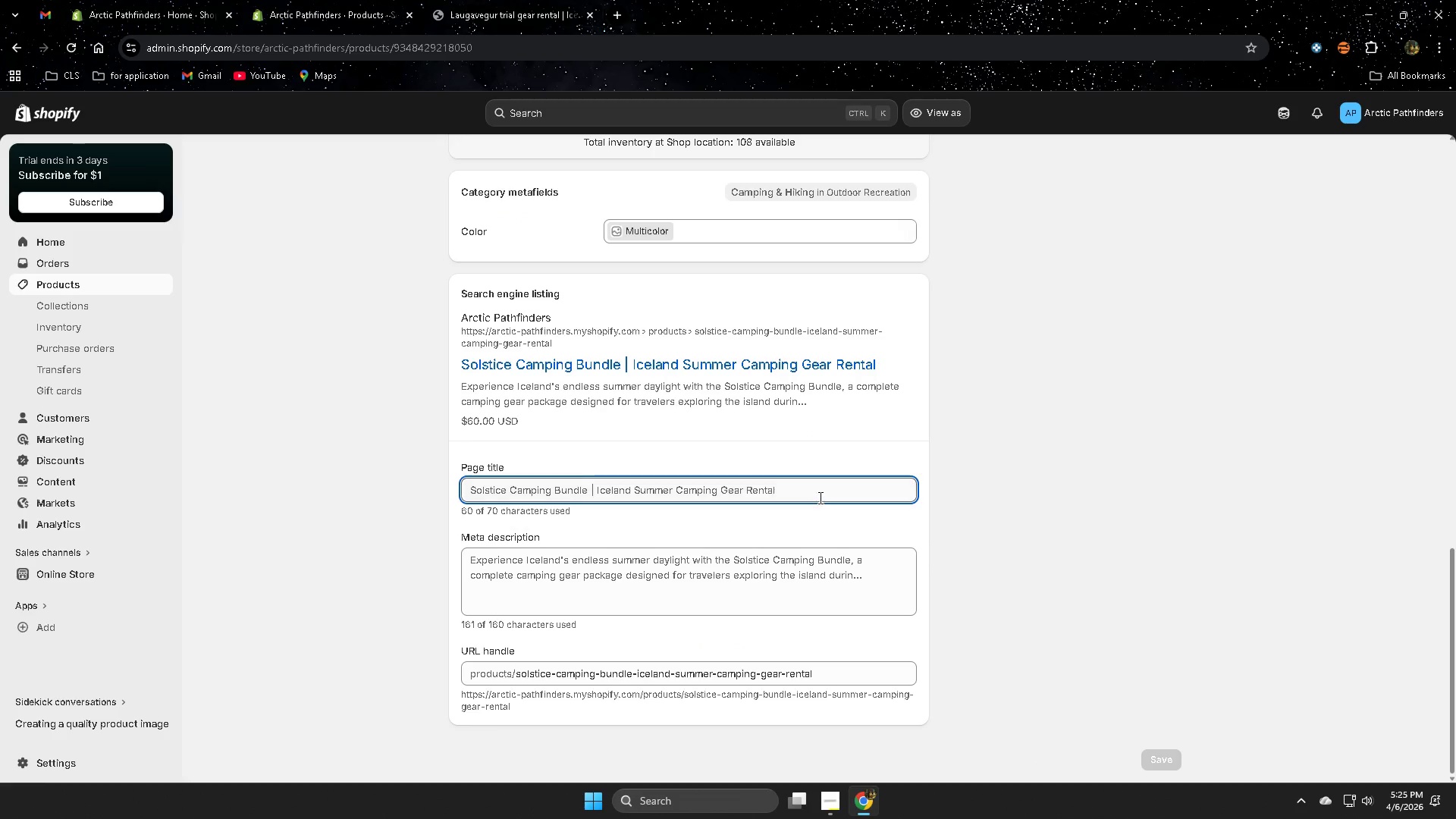 
wait(6.62)
 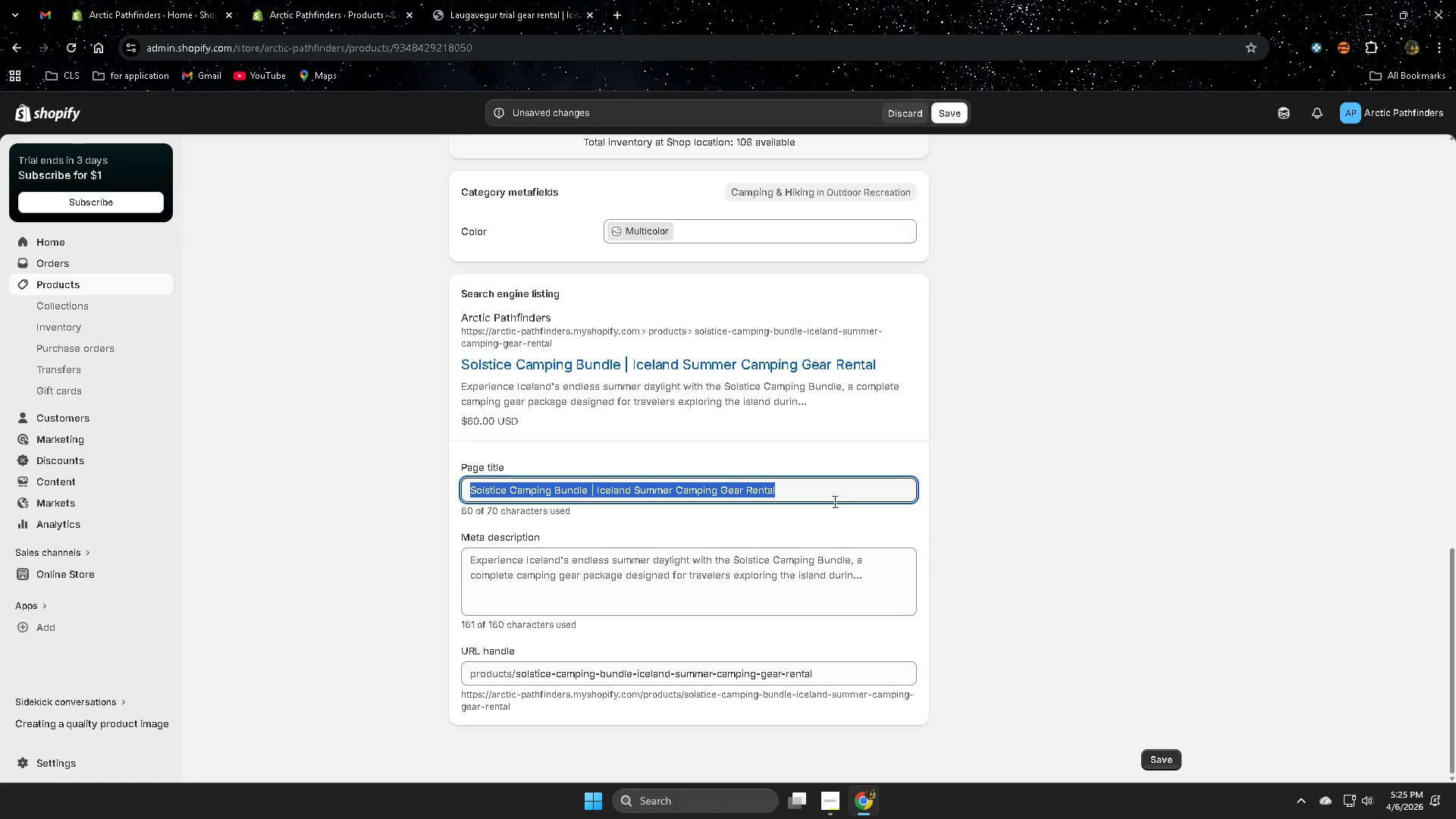 
type(Icelam)
key(Backspace)
type(nd Camping Gear Rental | SO)
key(Backspace)
type(olstoc)
key(Backspace)
key(Backspace)
type(ice)
 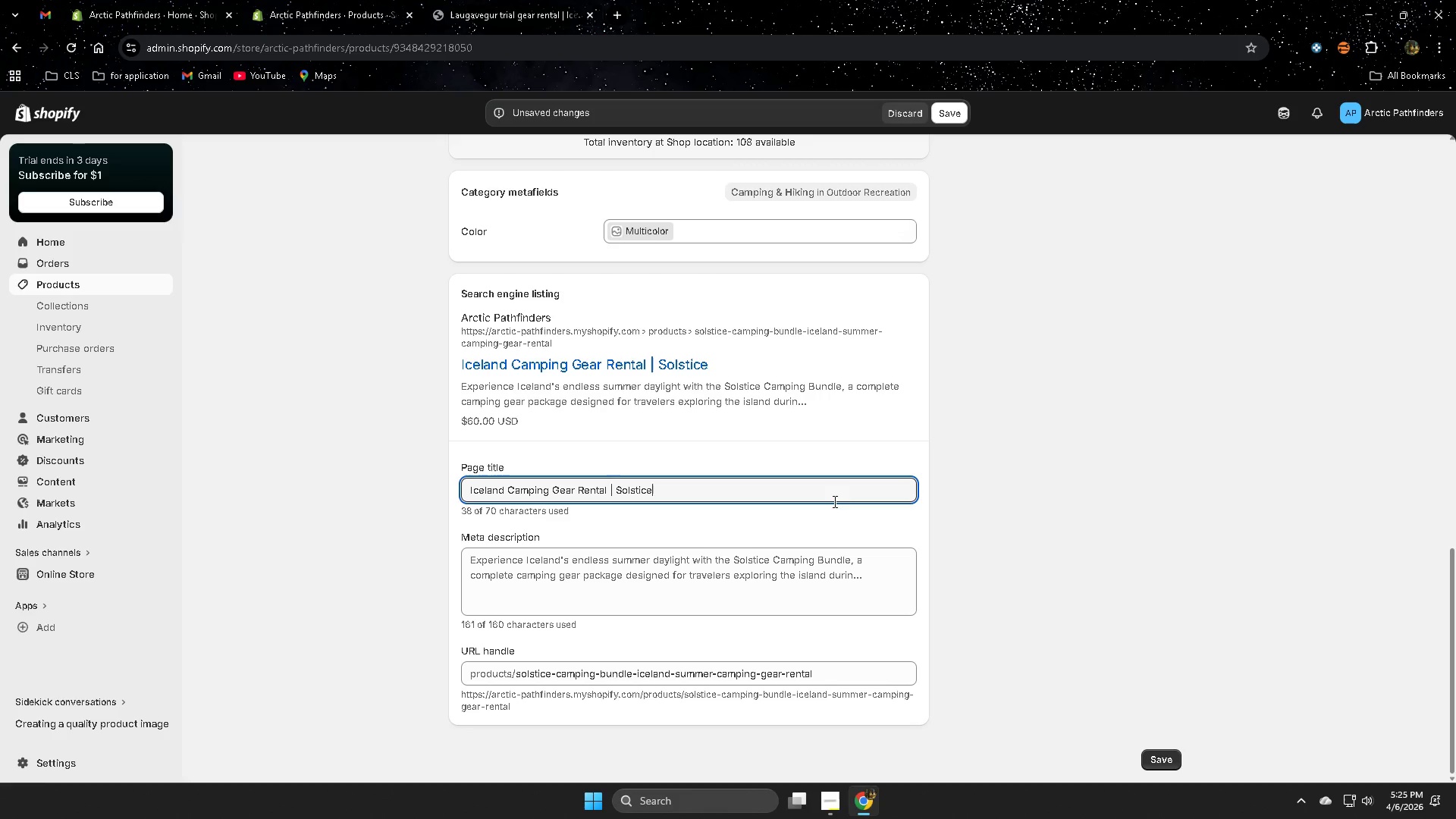 
type( Si)
key(Backspace)
type(ummer CA)
key(Backspace)
type(amping KitA)
 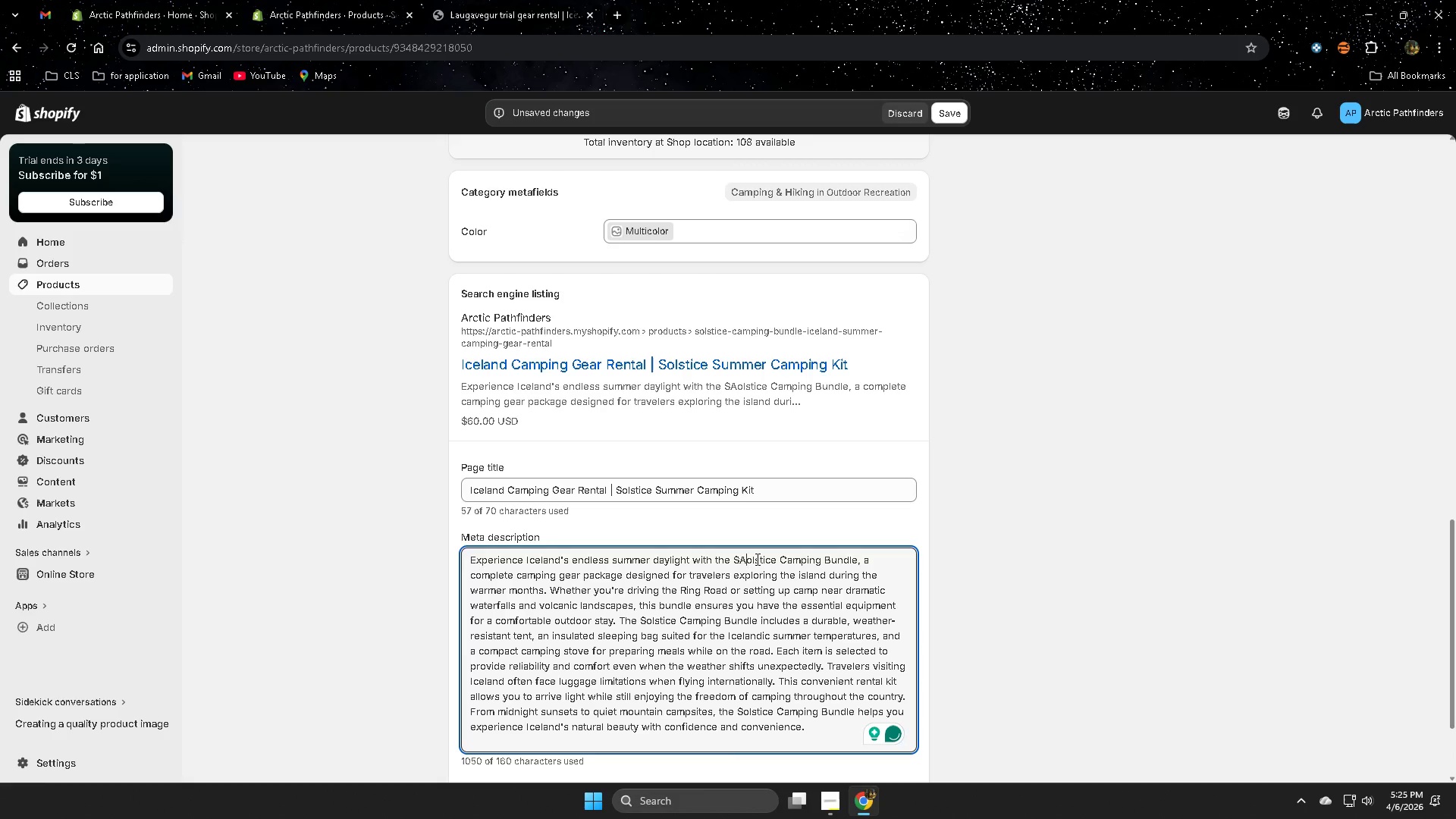 
hold_key(key=ShiftLeft, duration=0.36)
 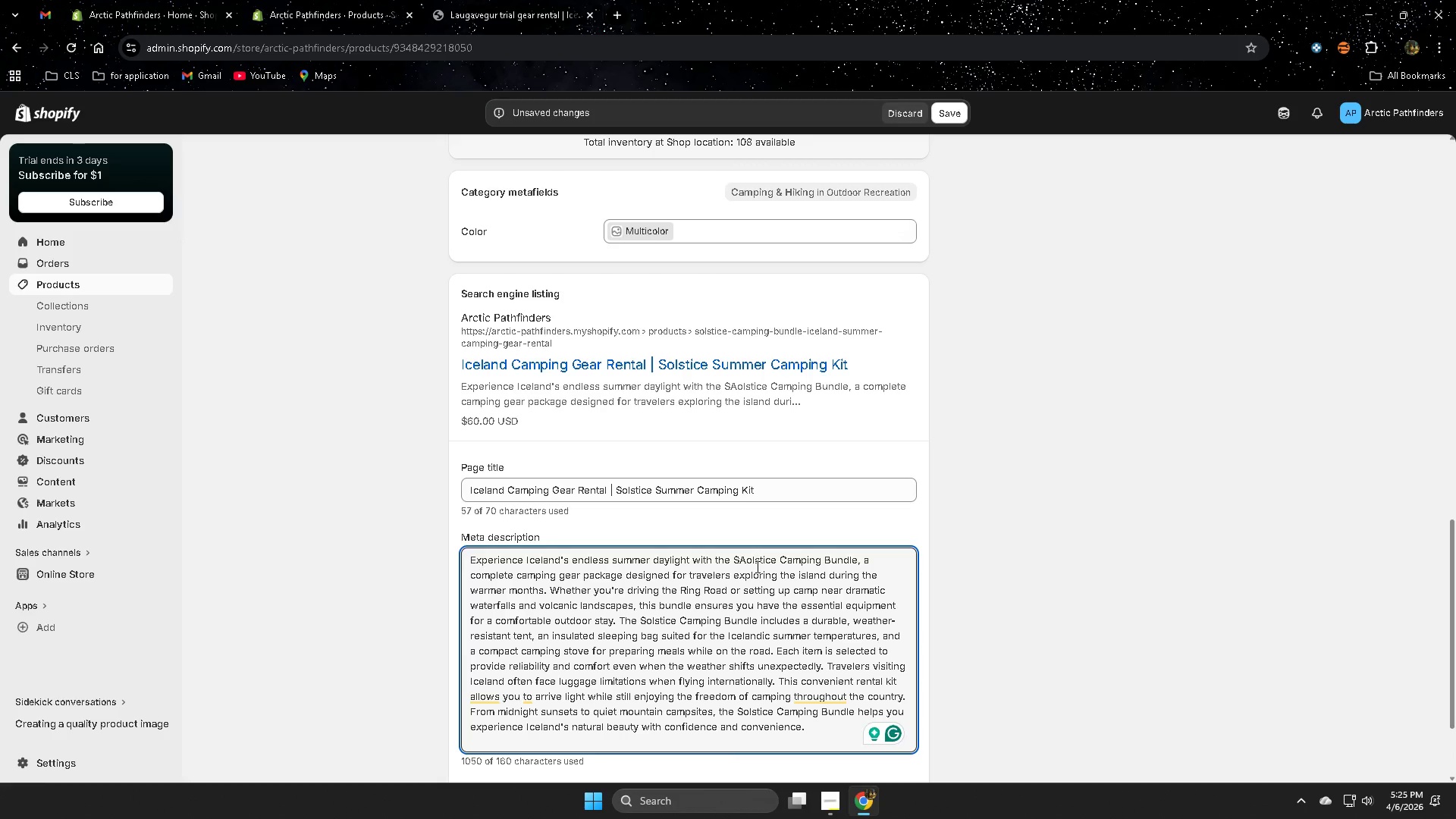 
key(Control+A)
 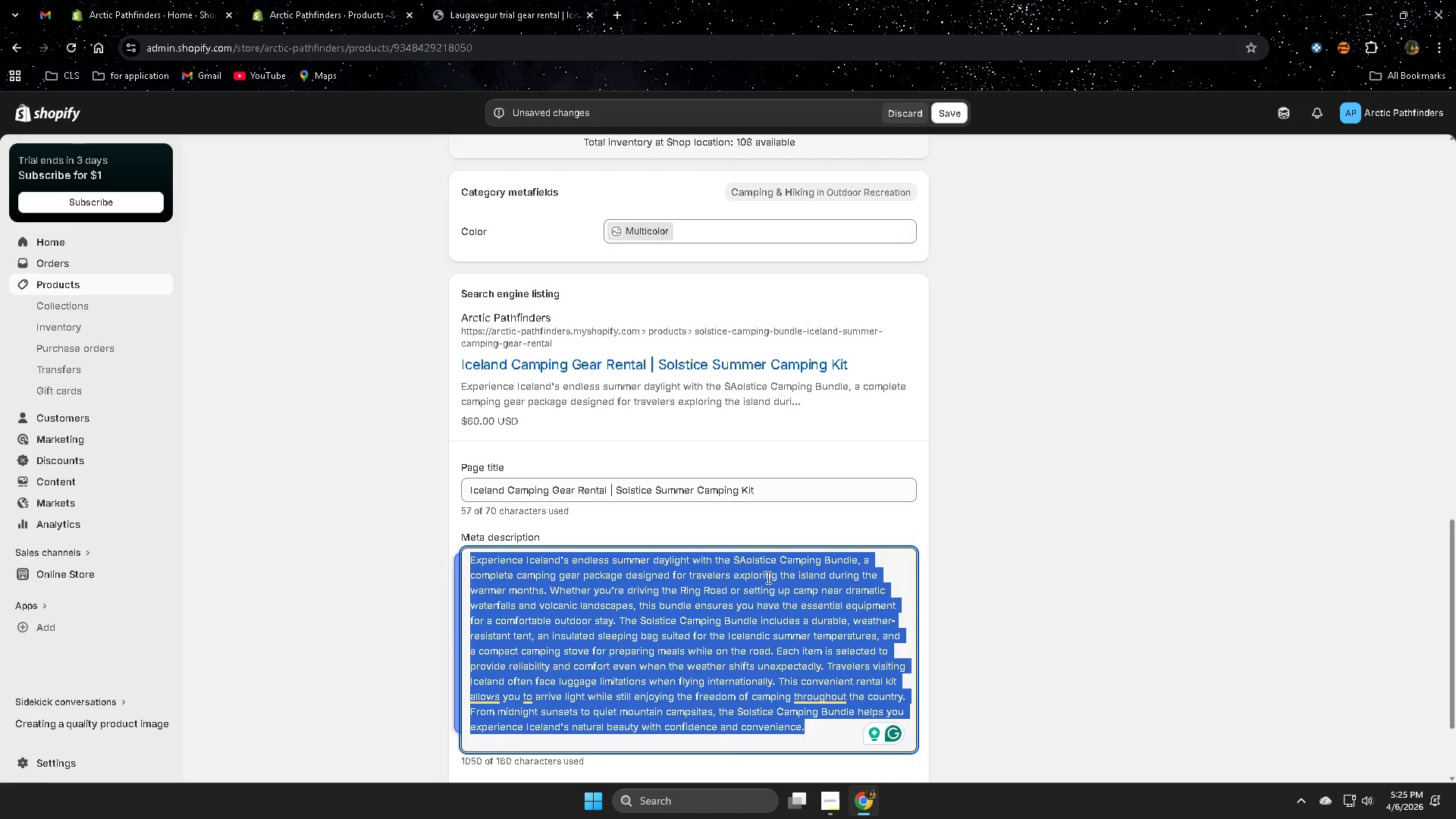 
key(Delete)
 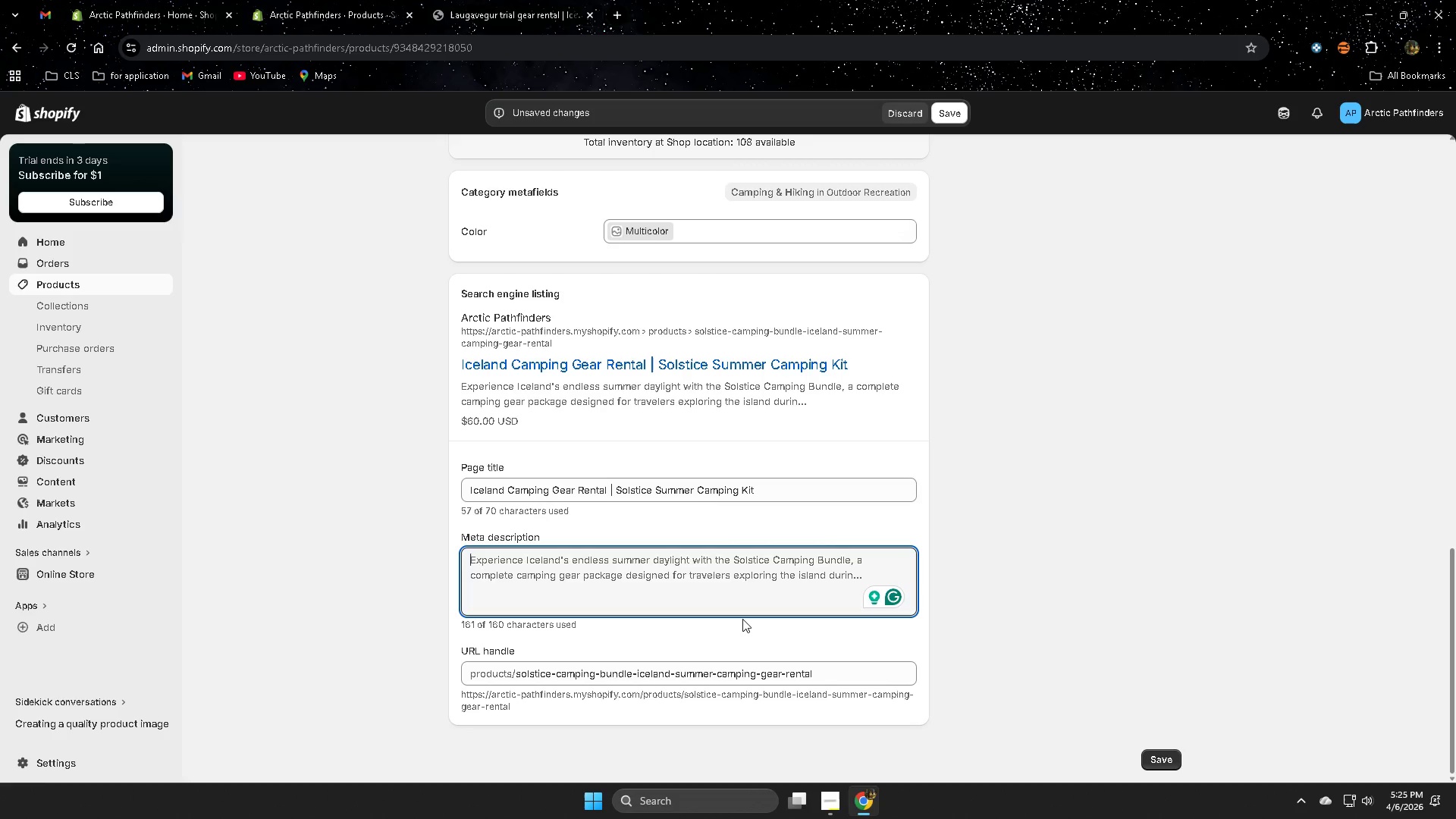 
wait(5.48)
 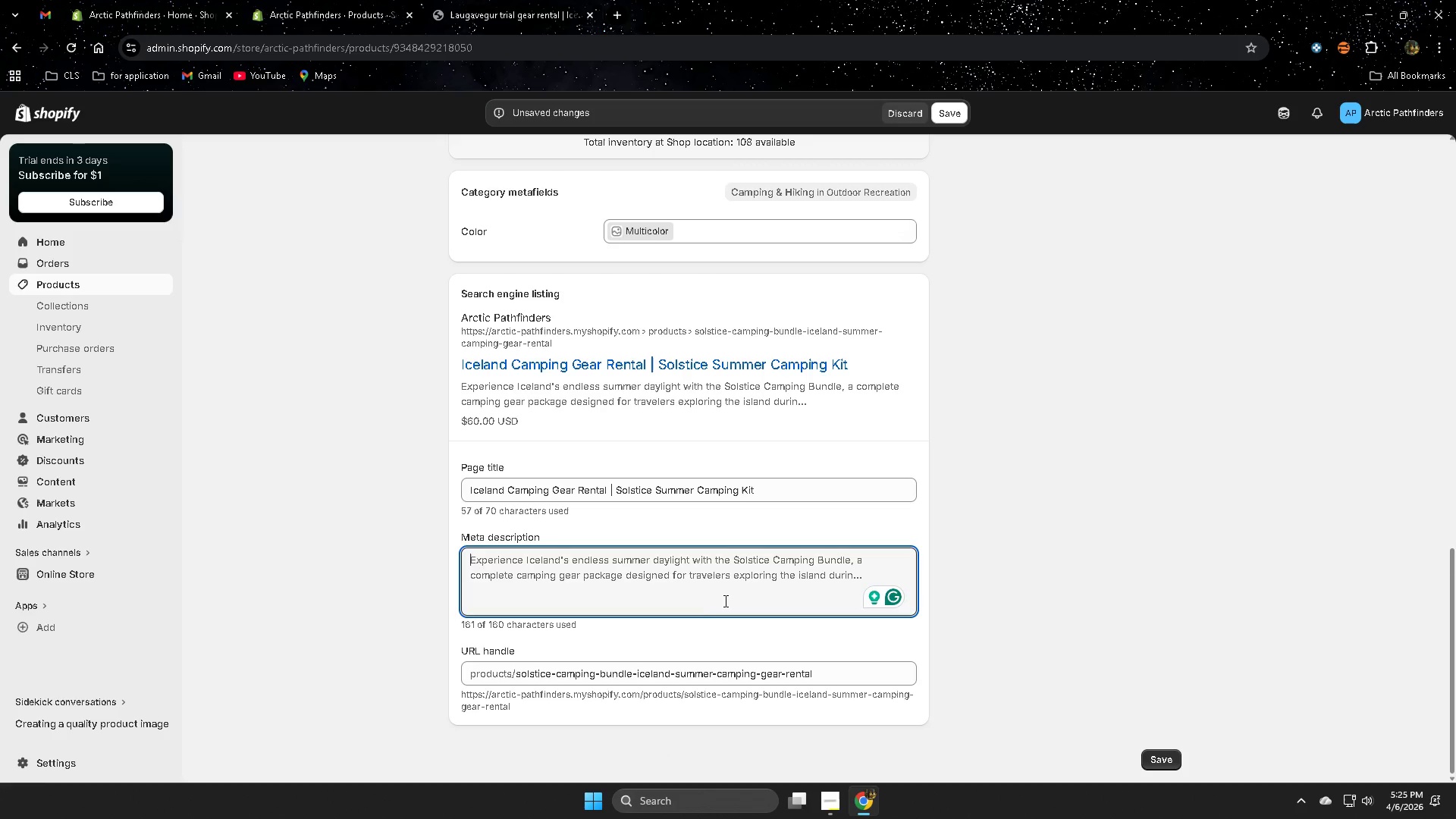 
type(Rent a complete )
 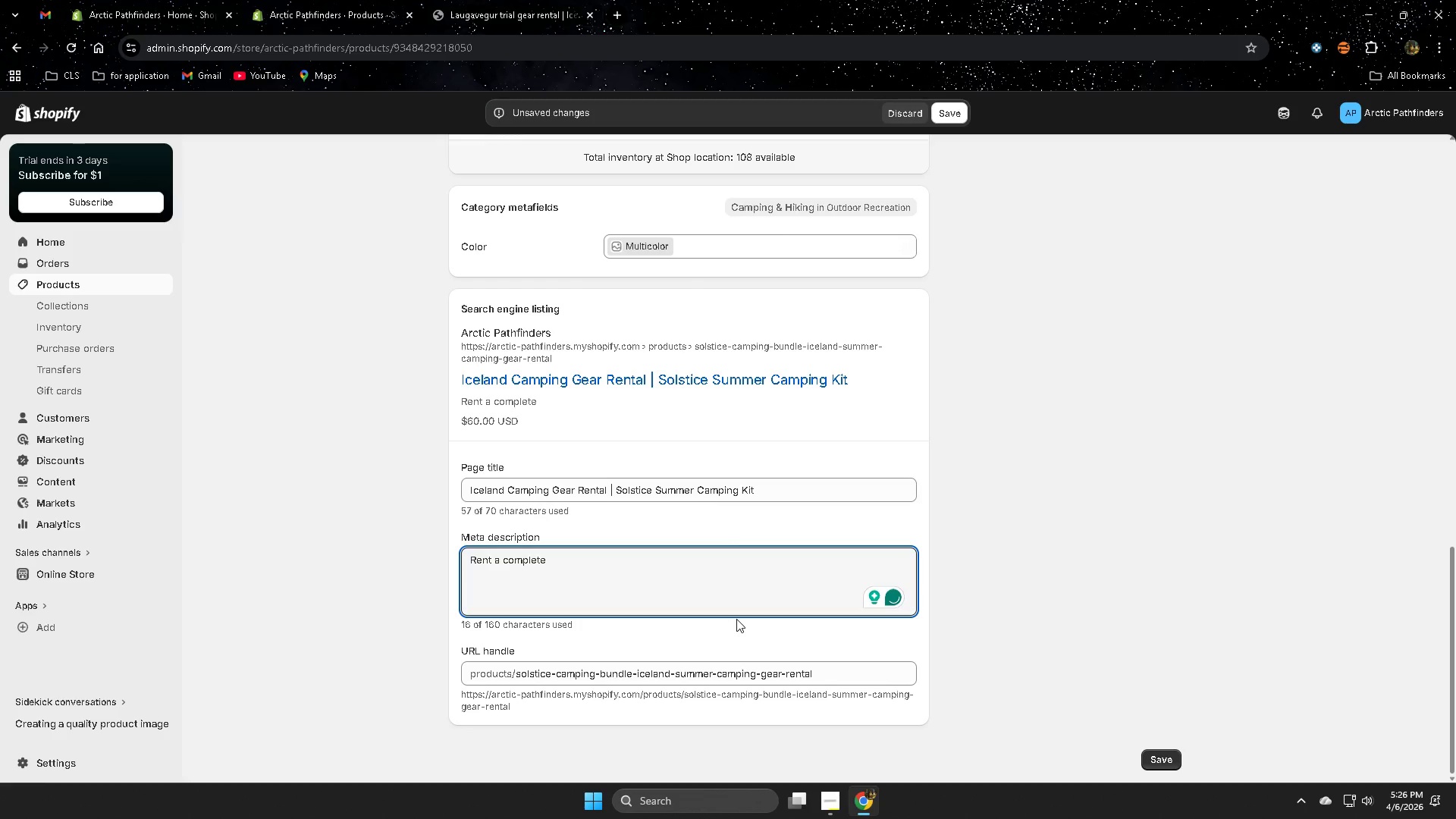 
type(Uc)
key(Backspace)
key(Backspace)
type(Iceland co)
key(Backspace)
type(amo)
key(Backspace)
type(ping gear buy=)
key(Backspace)
key(Backspace)
type(ndle including tent, slepee)
key(Backspace)
key(Backspace)
key(Backspace)
type(pi)
key(Backspace)
key(Backspace)
key(Backspace)
type(eeping bad, )
 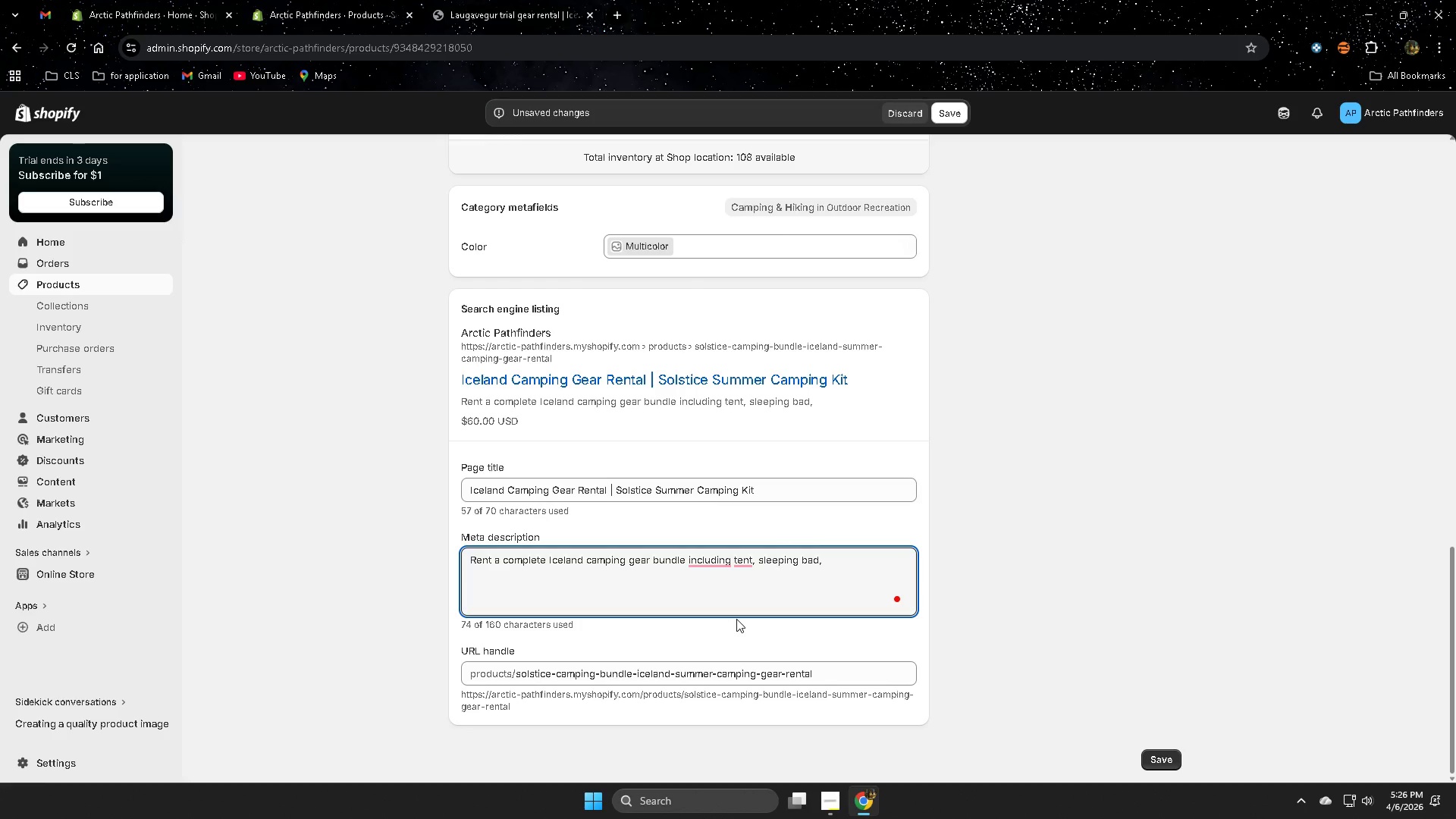 
key(Backspace)
key(Backspace)
type( and stobe )
key(Backspace)
key(Backspace)
type(v)
key(Backspace)
type(we)
key(Backspace)
key(Backspace)
key(Backspace)
type(ve)
 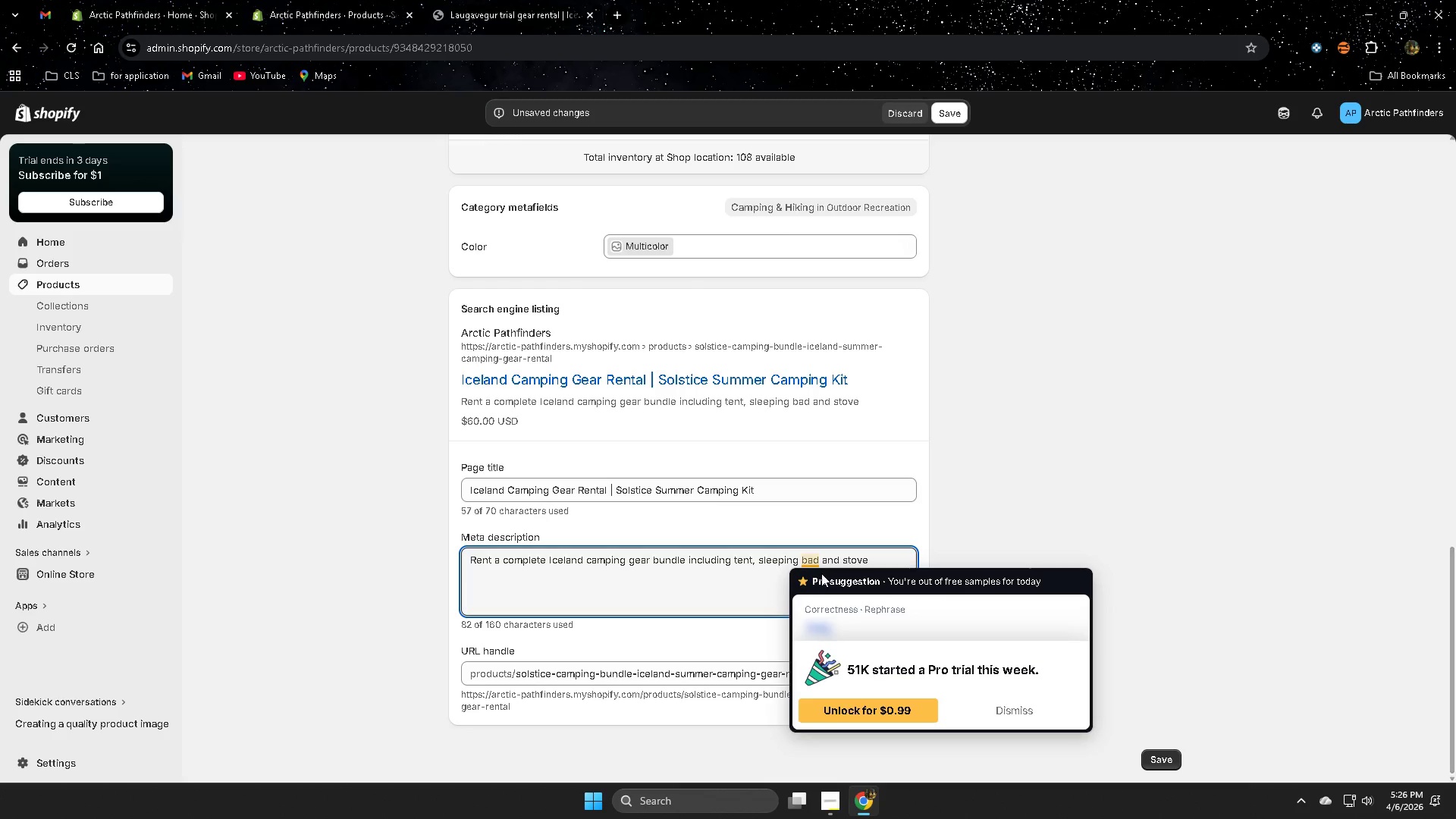 
left_click([821, 554])
 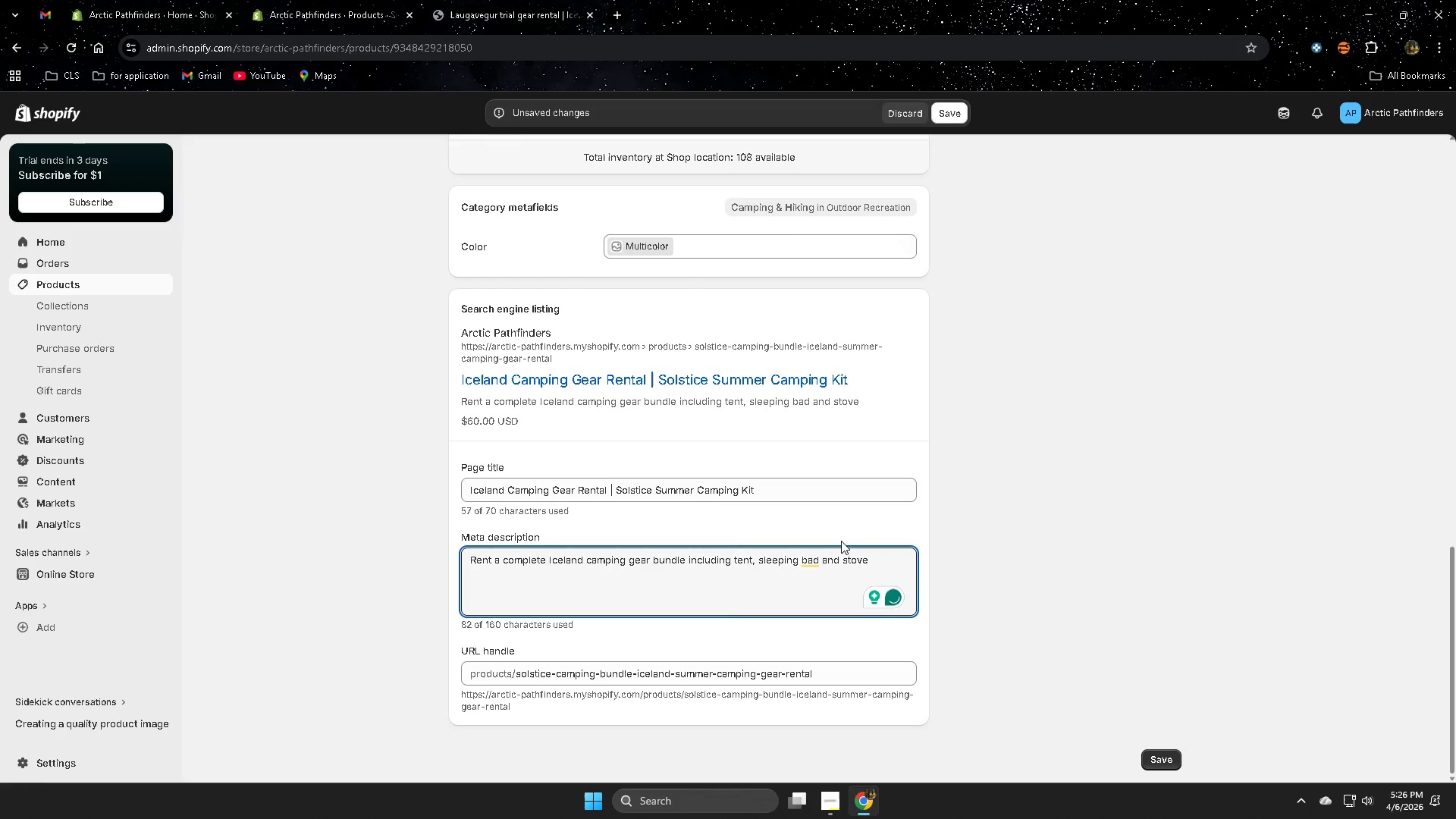 
key(ArrowLeft)
 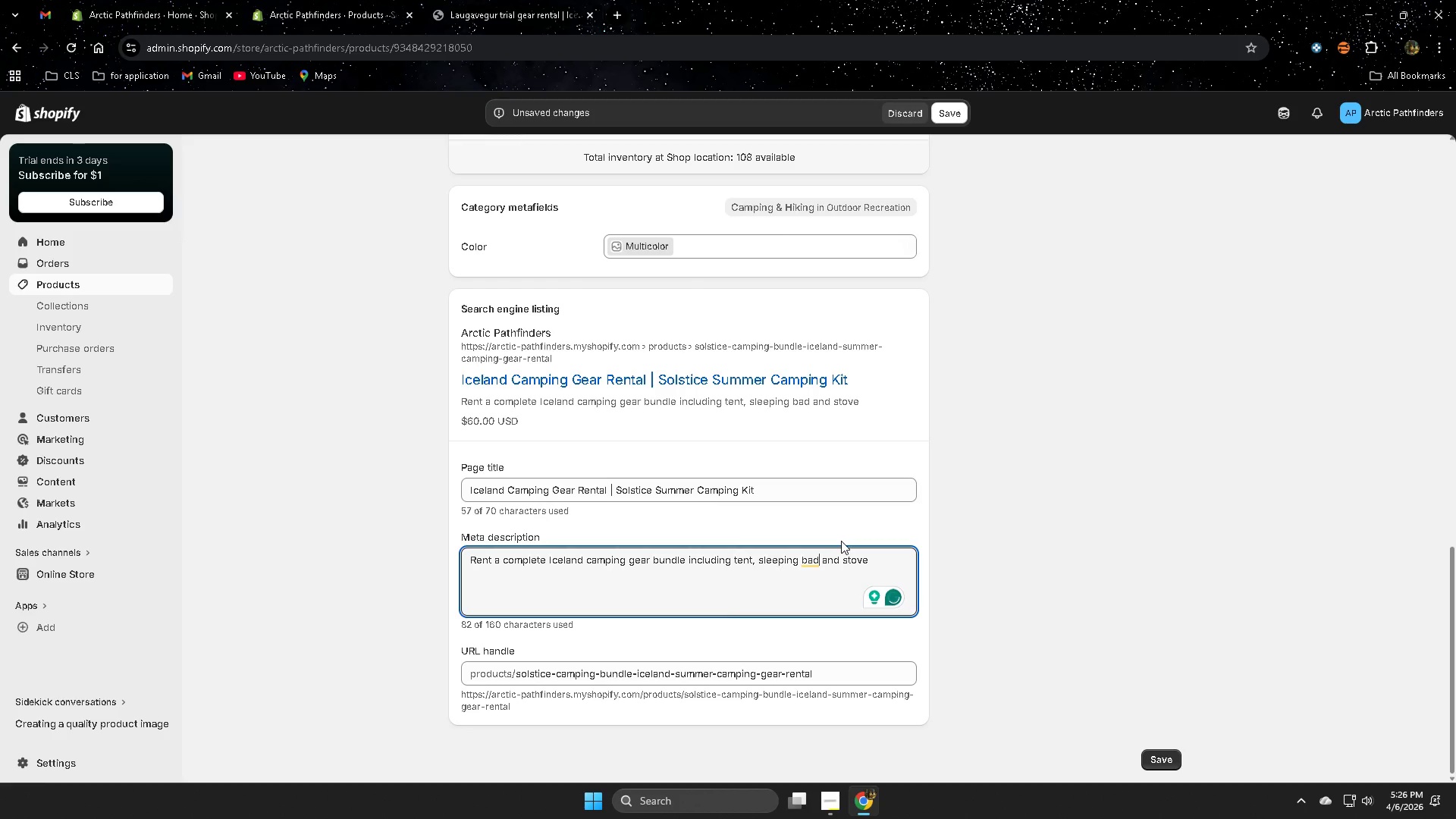 
key(Backspace)
 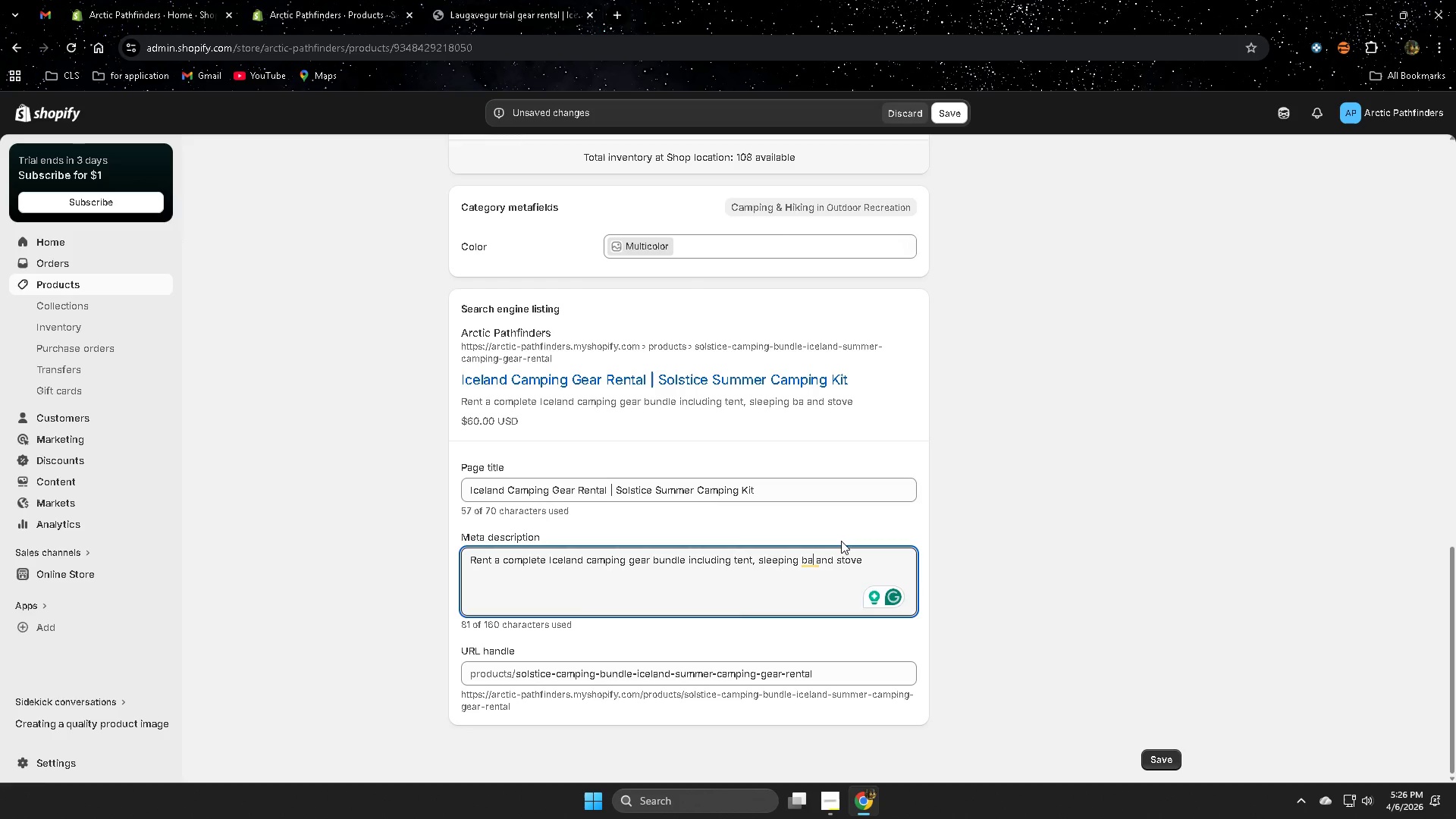 
key(G)
 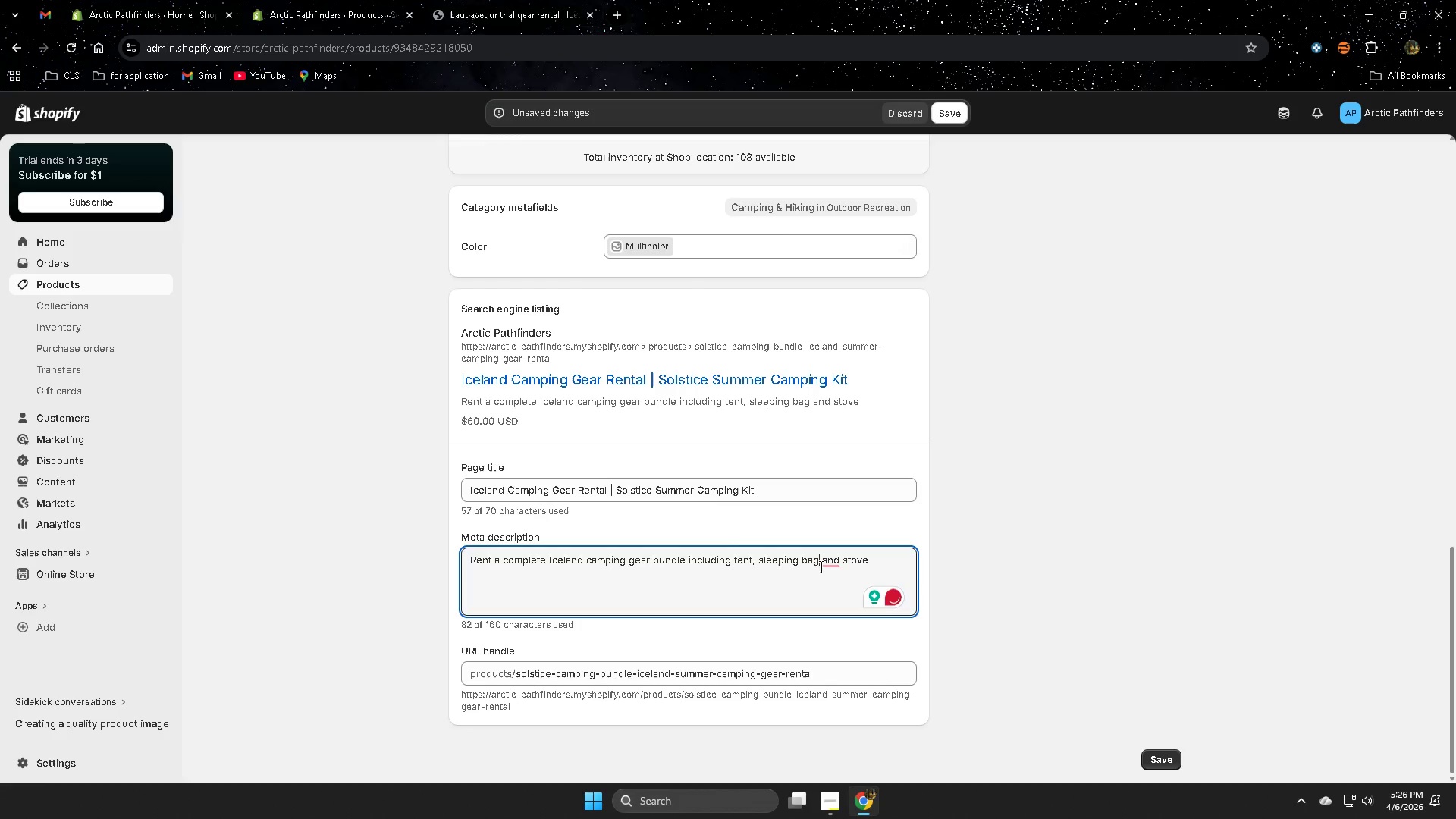 
left_click([825, 604])
 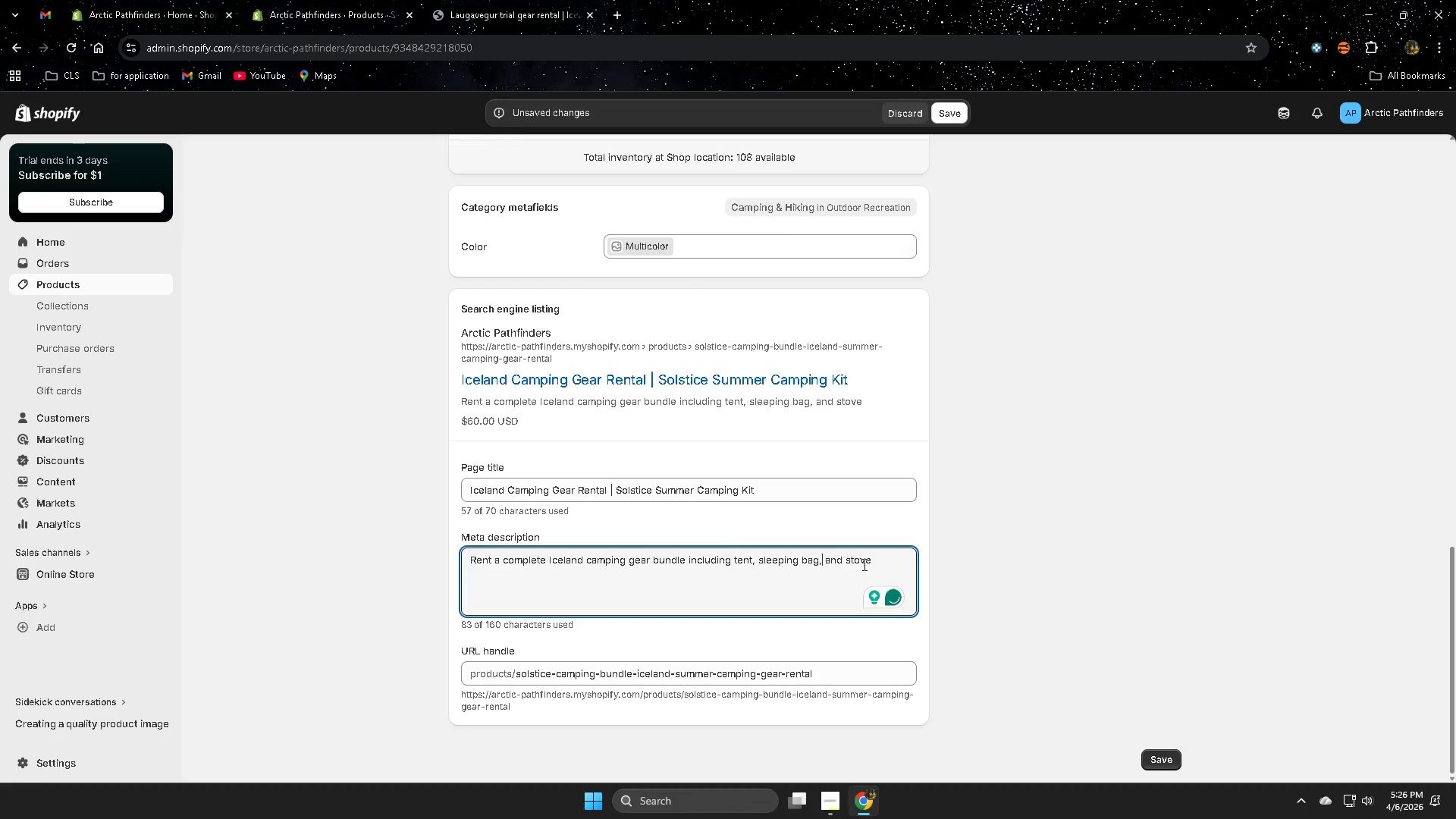 
left_click([875, 557])
 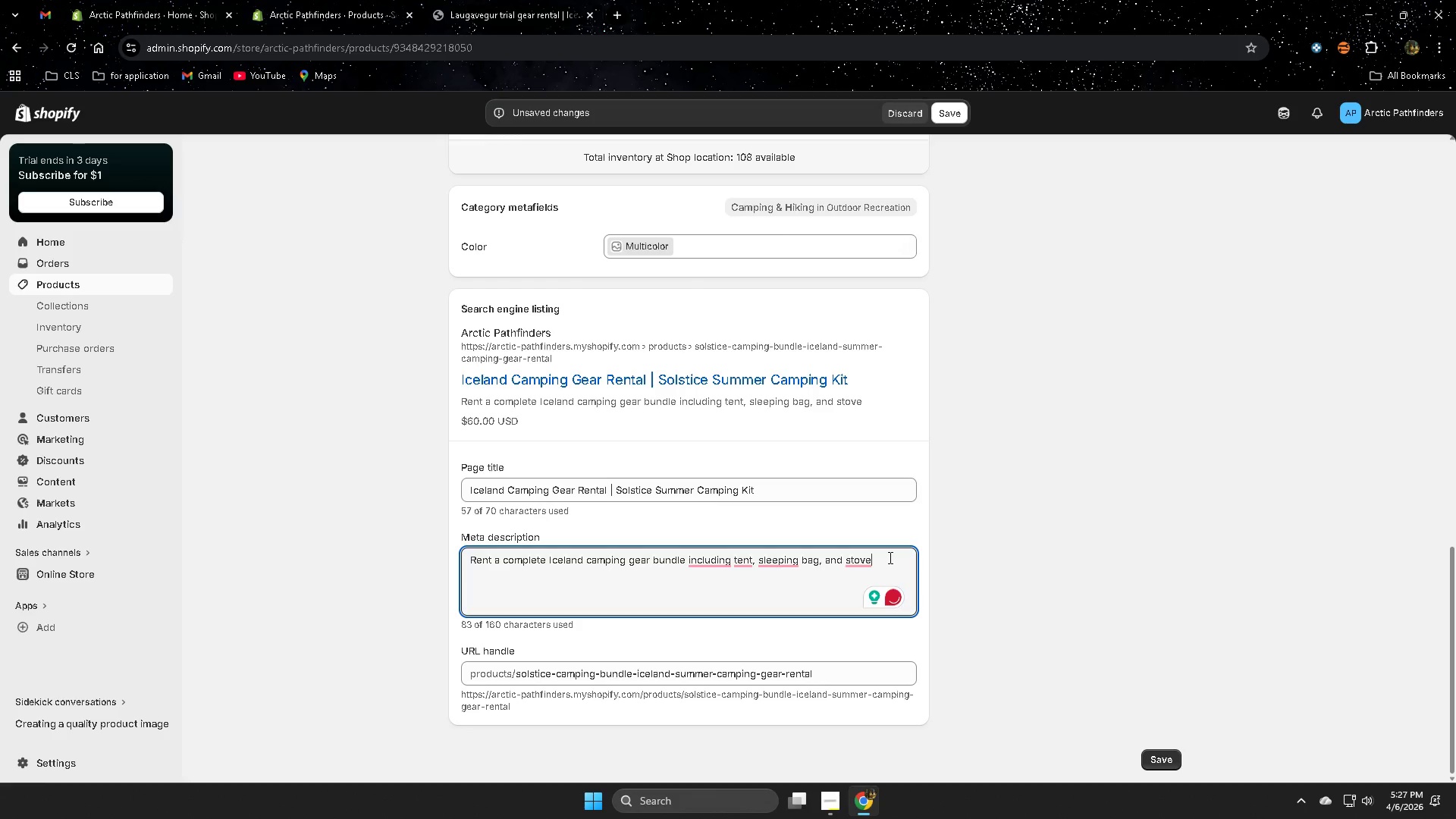 
type(. Ideal for summer ra)
key(Backspace)
type(oad trips and ca,)
key(Backspace)
type(mpingh )
key(Backspace)
key(Backspace)
type( adventure)
 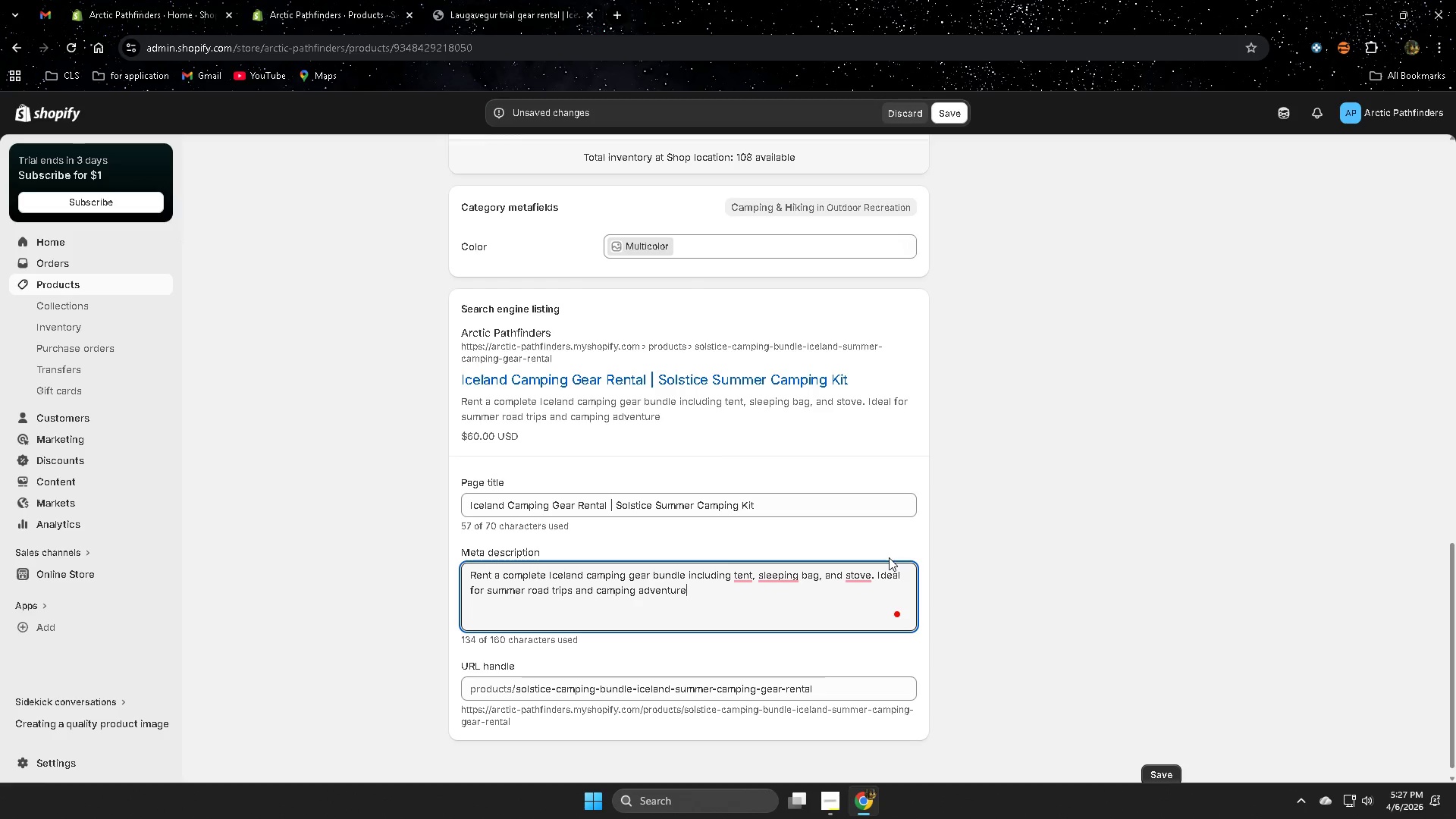 
left_click([795, 618])
 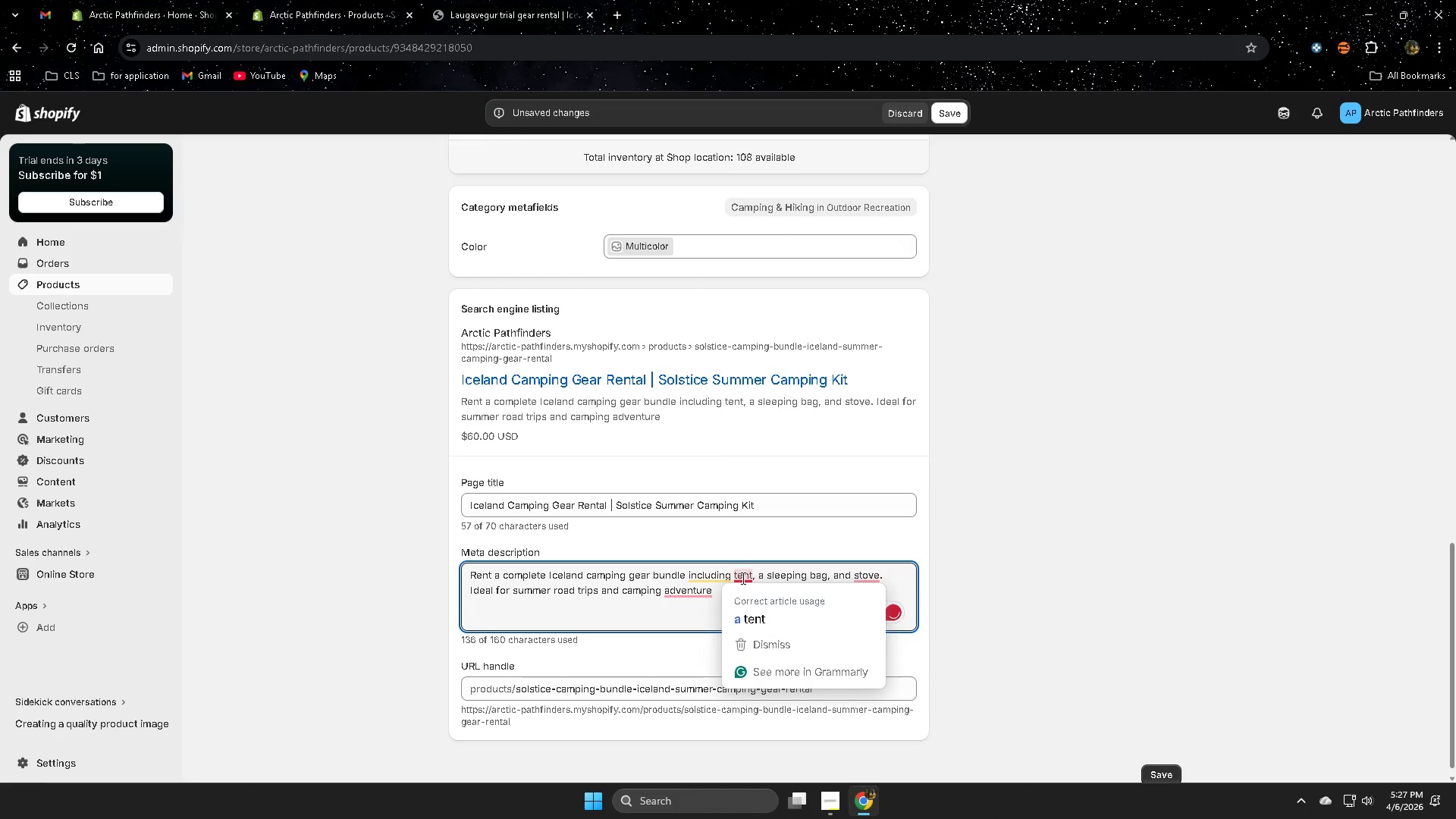 
left_click([753, 609])
 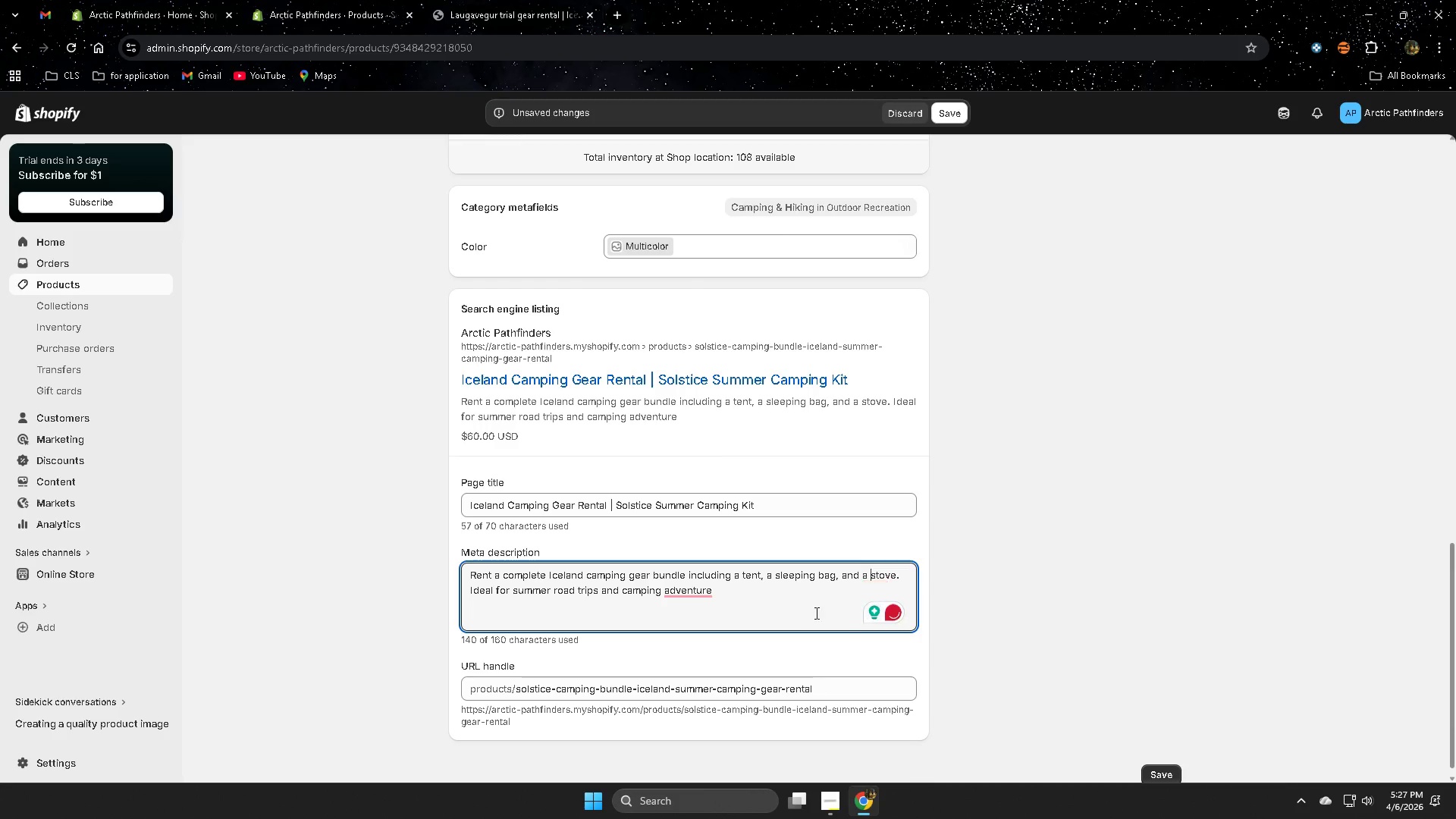 
wait(9.48)
 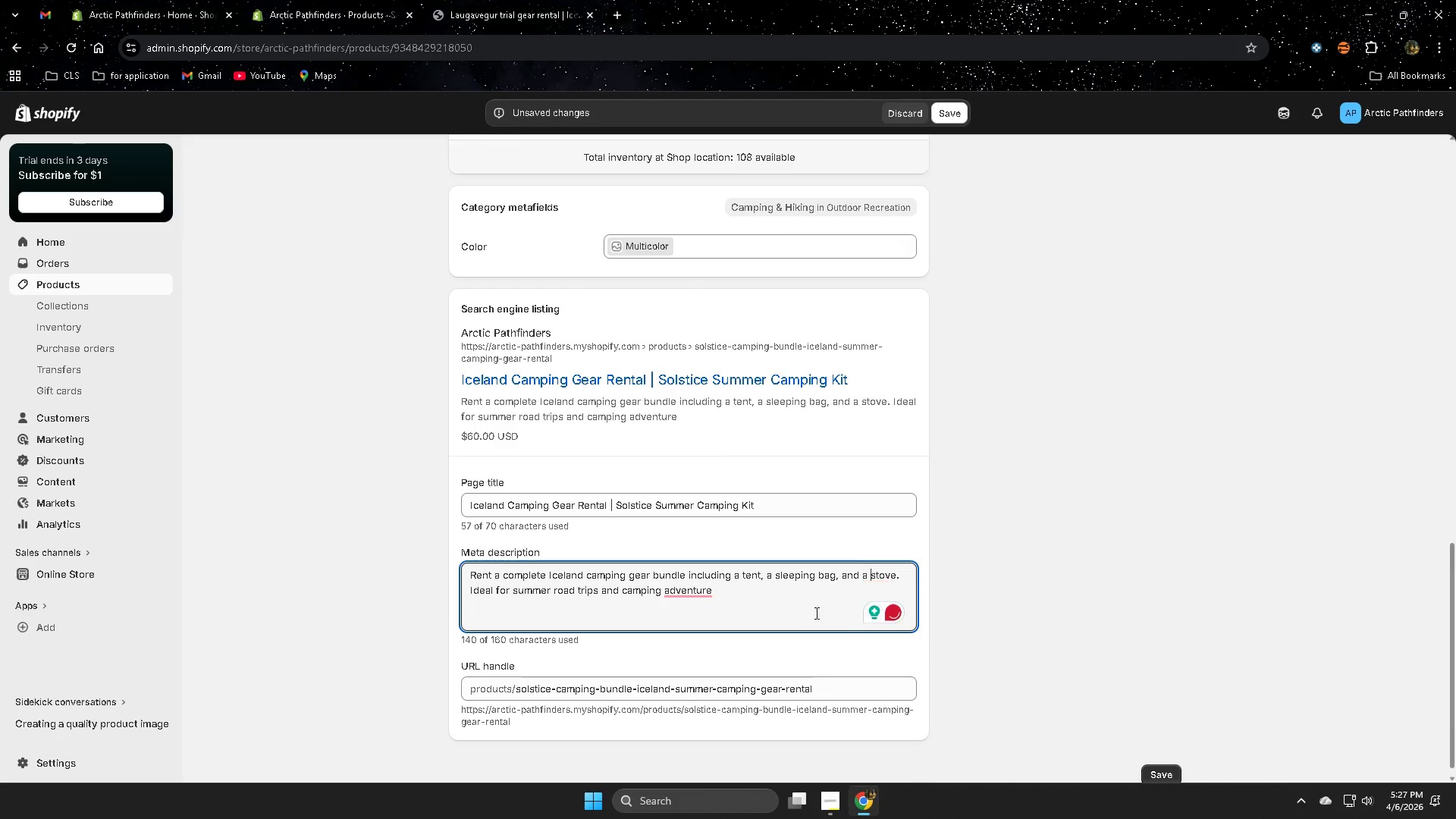 
left_click([731, 634])
 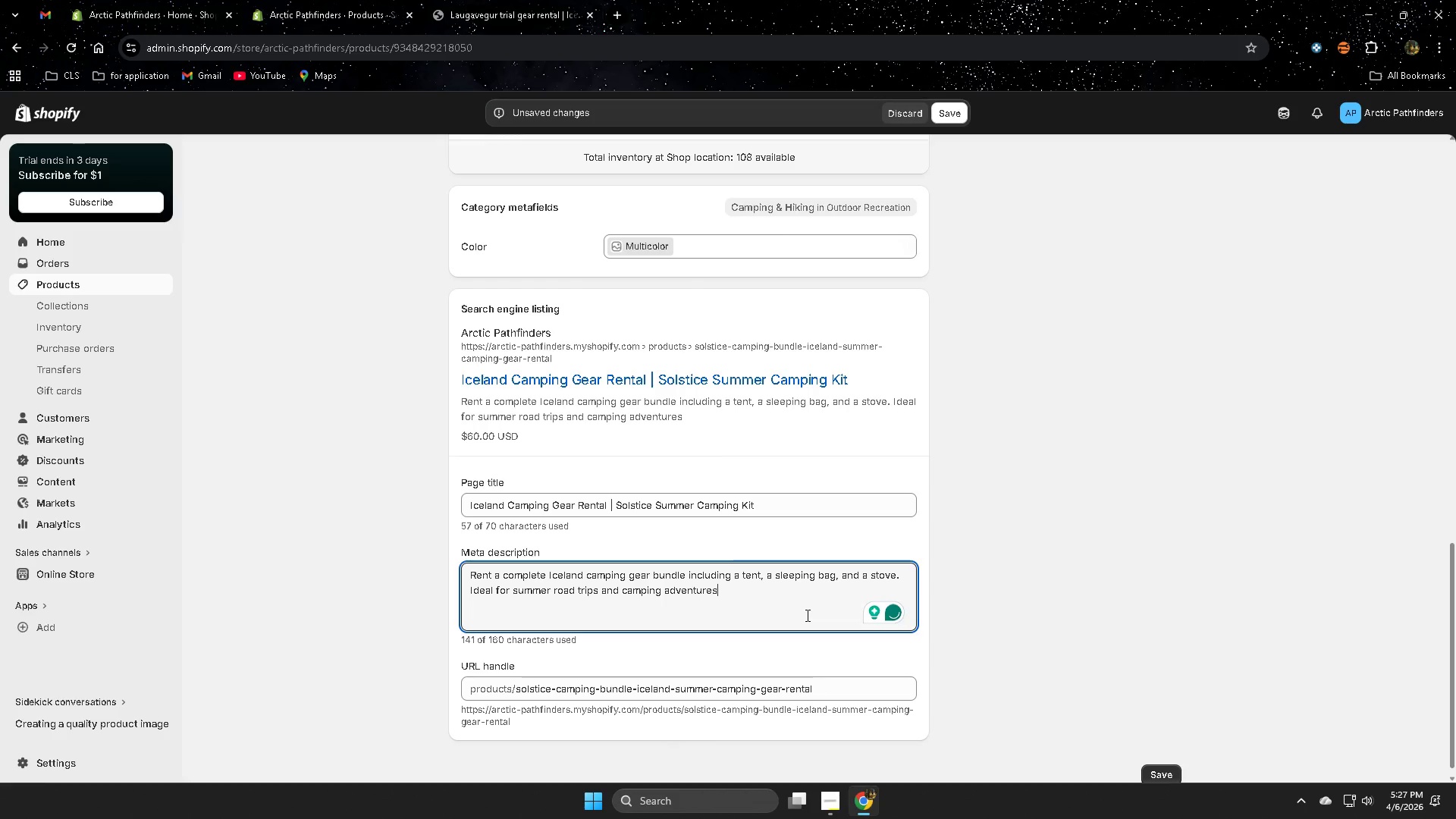 
key(Period)
 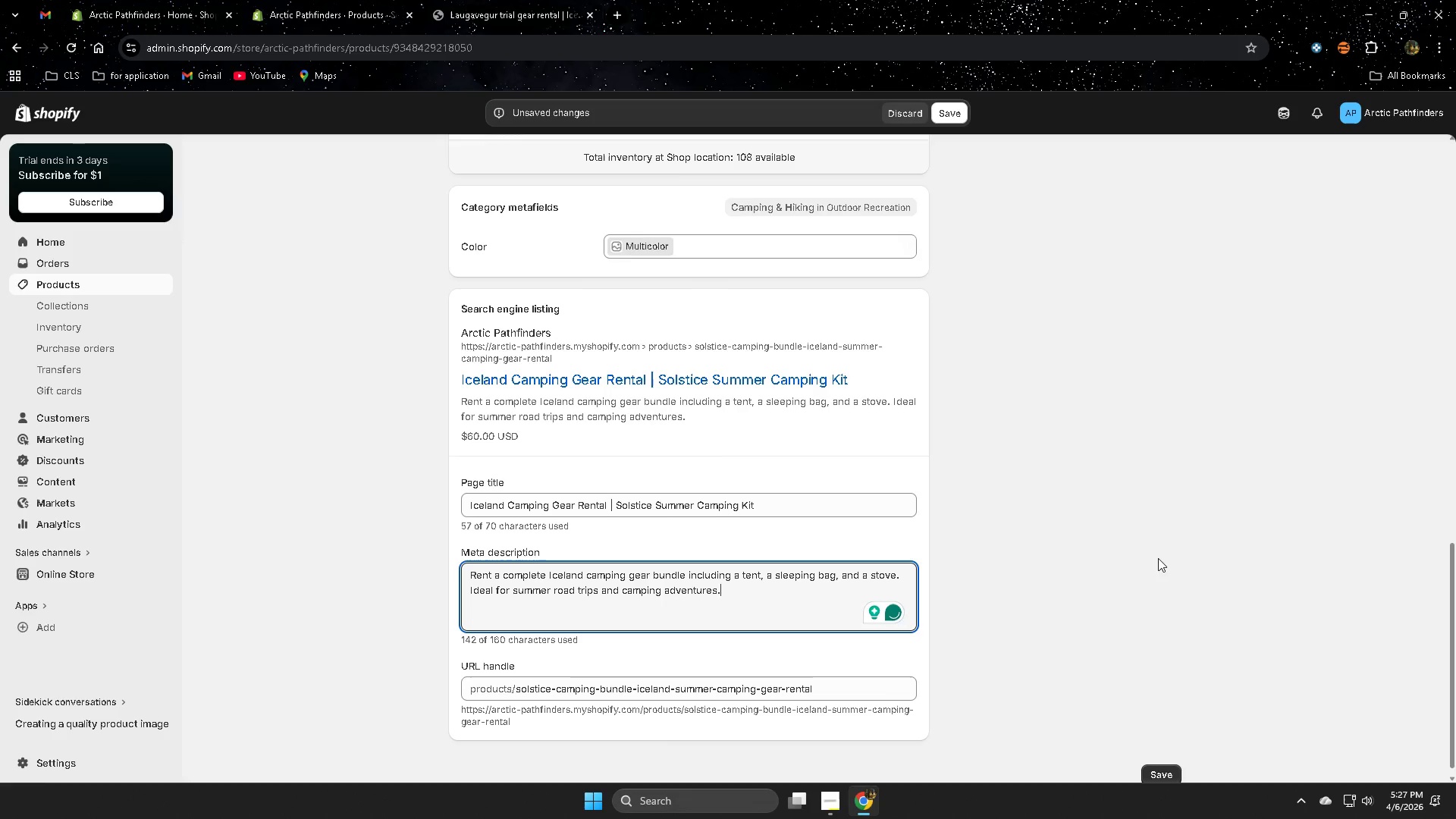 
double_click([845, 670])
 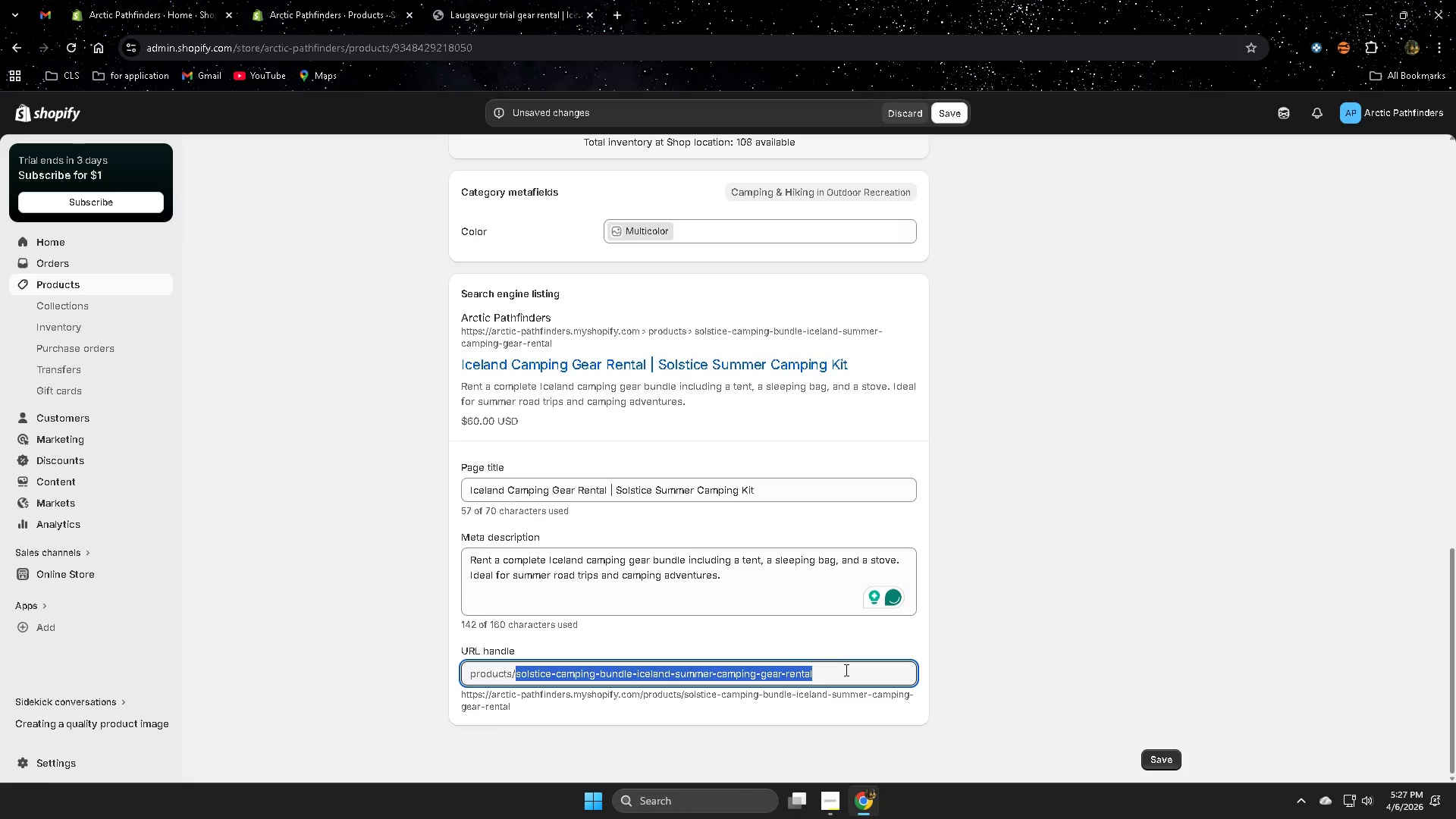 
triple_click([845, 670])
 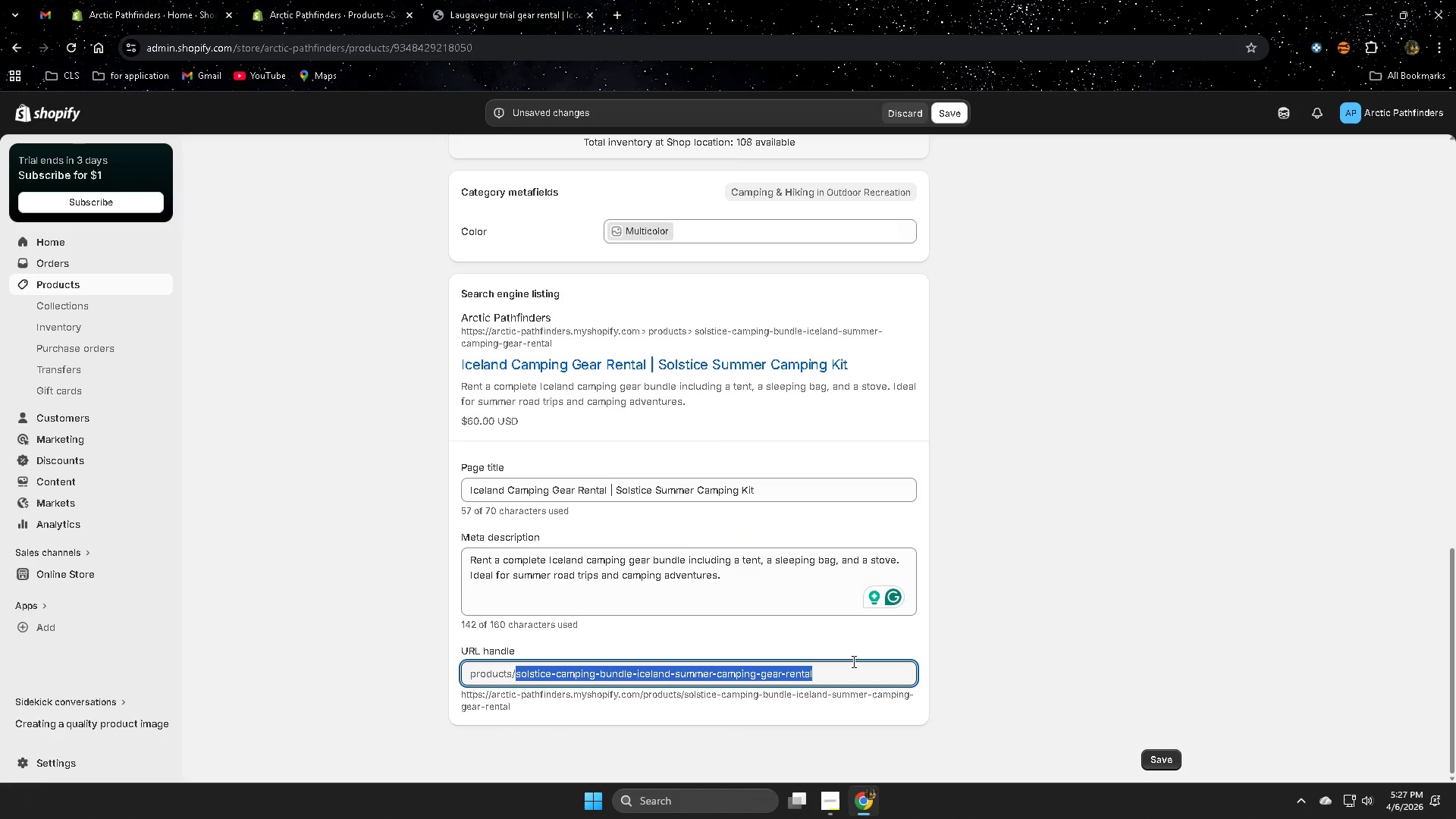 
scroll: coordinate [1123, 557], scroll_direction: down, amount: 1.0
 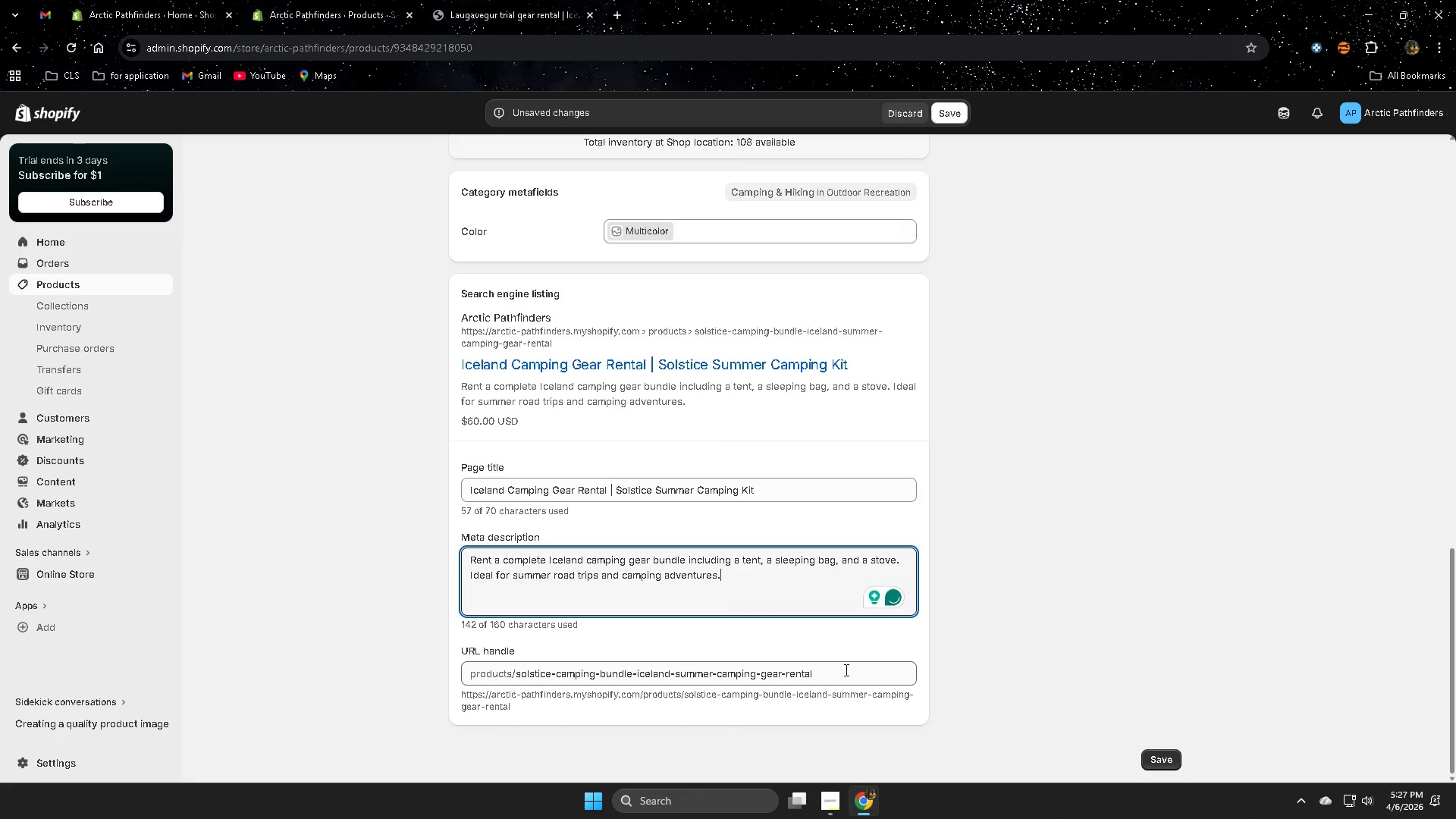 
key(ArrowDown)
 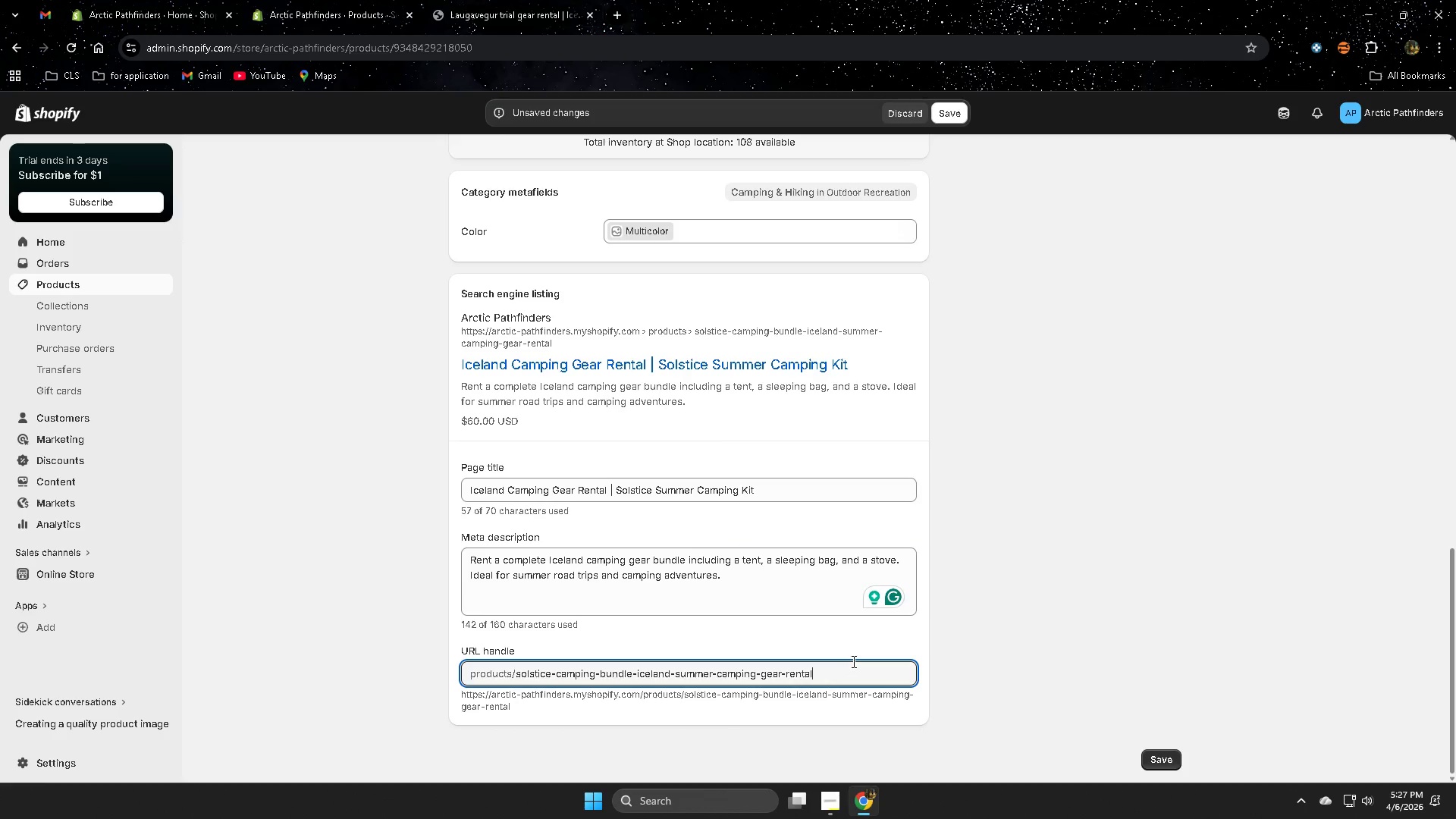 
hold_key(key=Backspace, duration=0.86)
 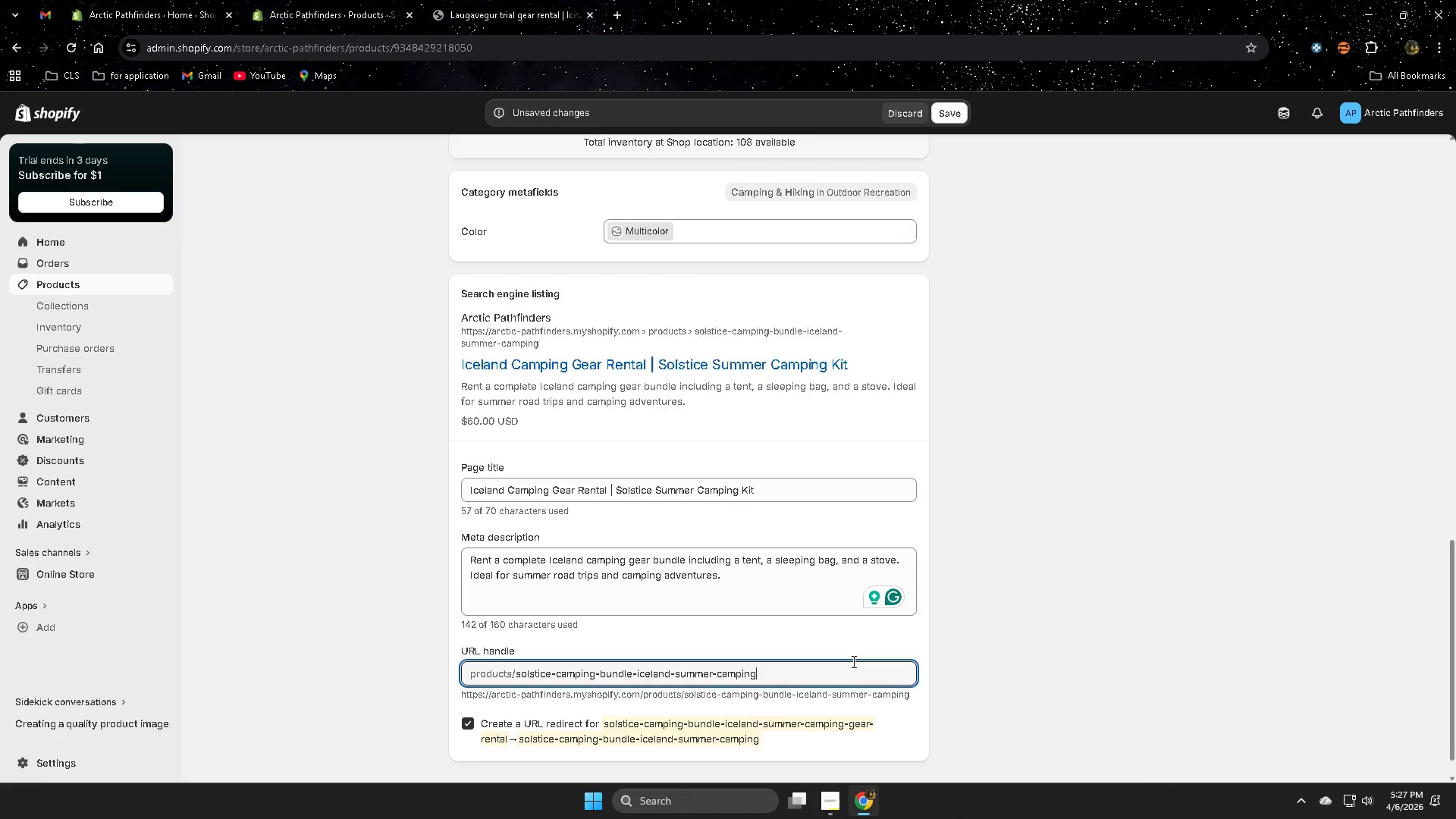 
hold_key(key=Backspace, duration=0.94)
 